 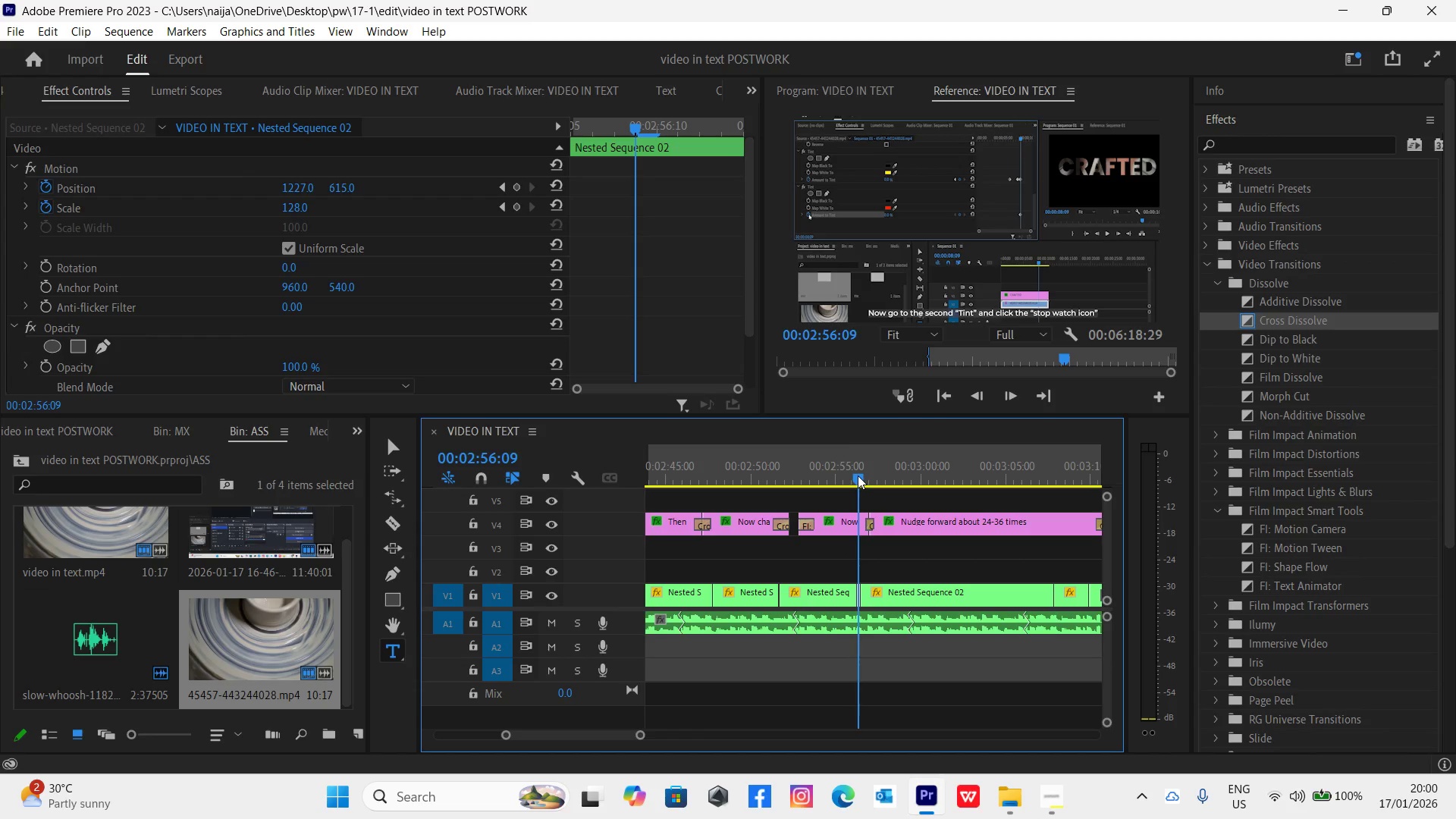 
key(Control+S)
 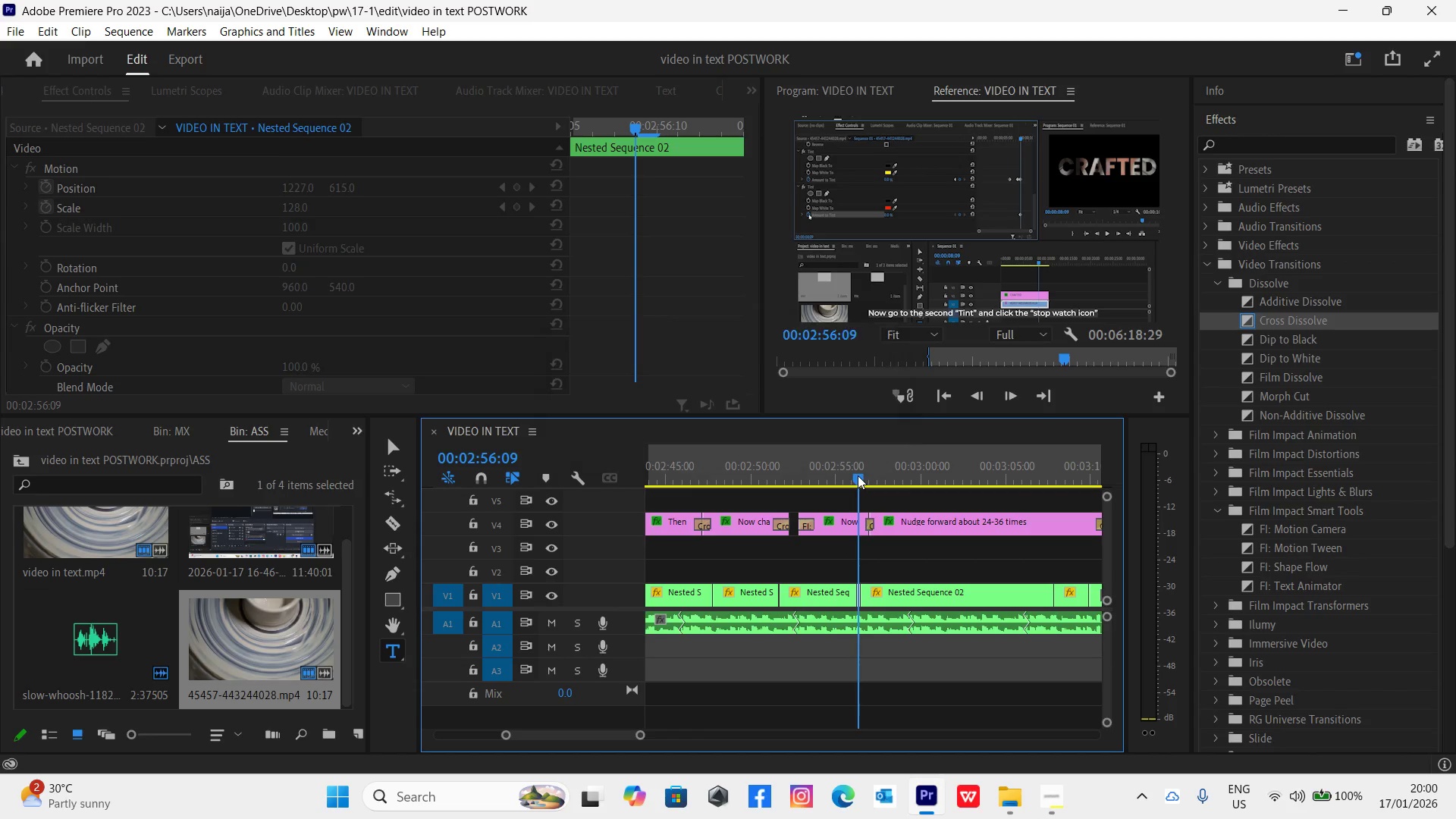 
key(Space)
 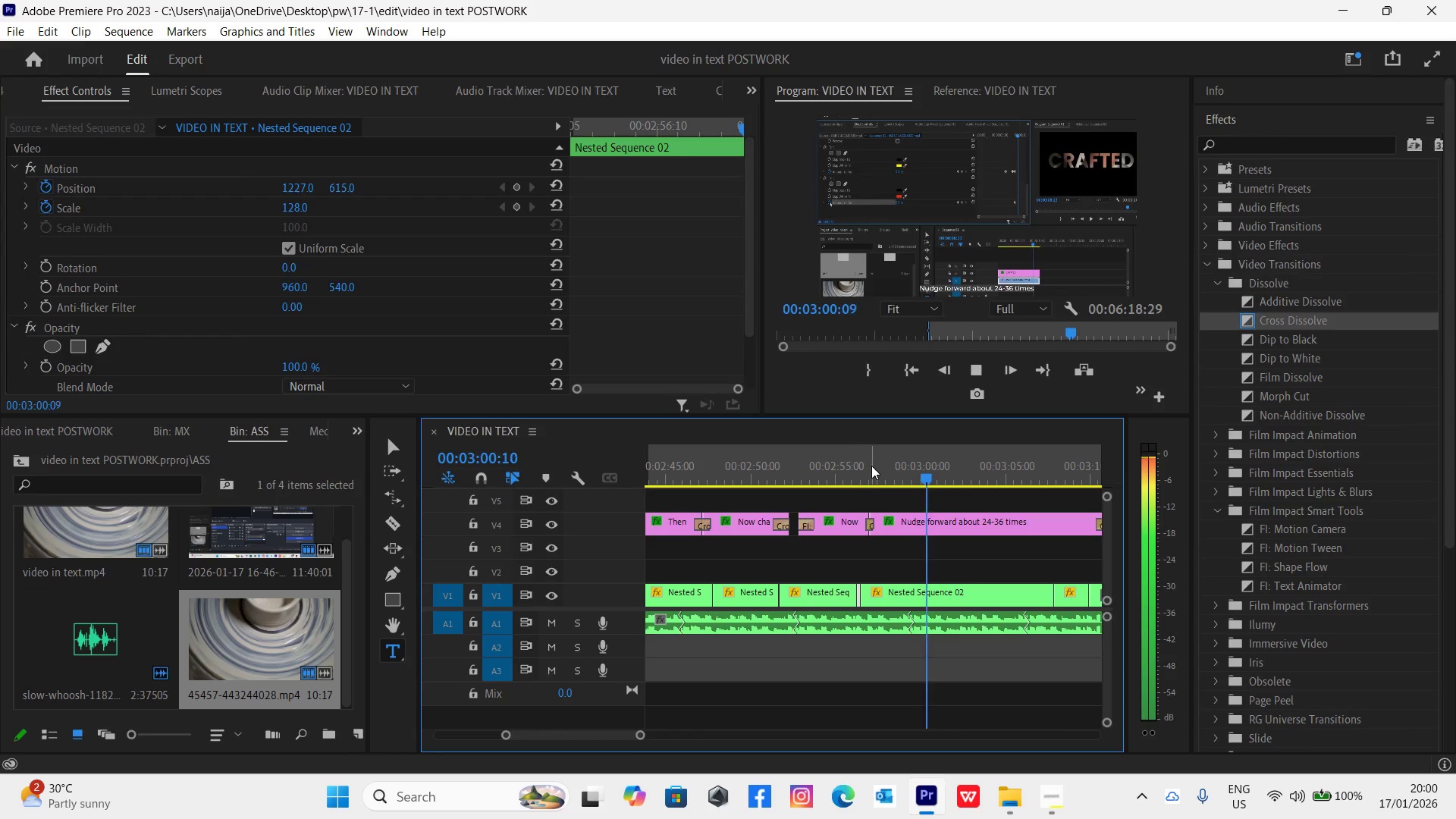 
wait(5.61)
 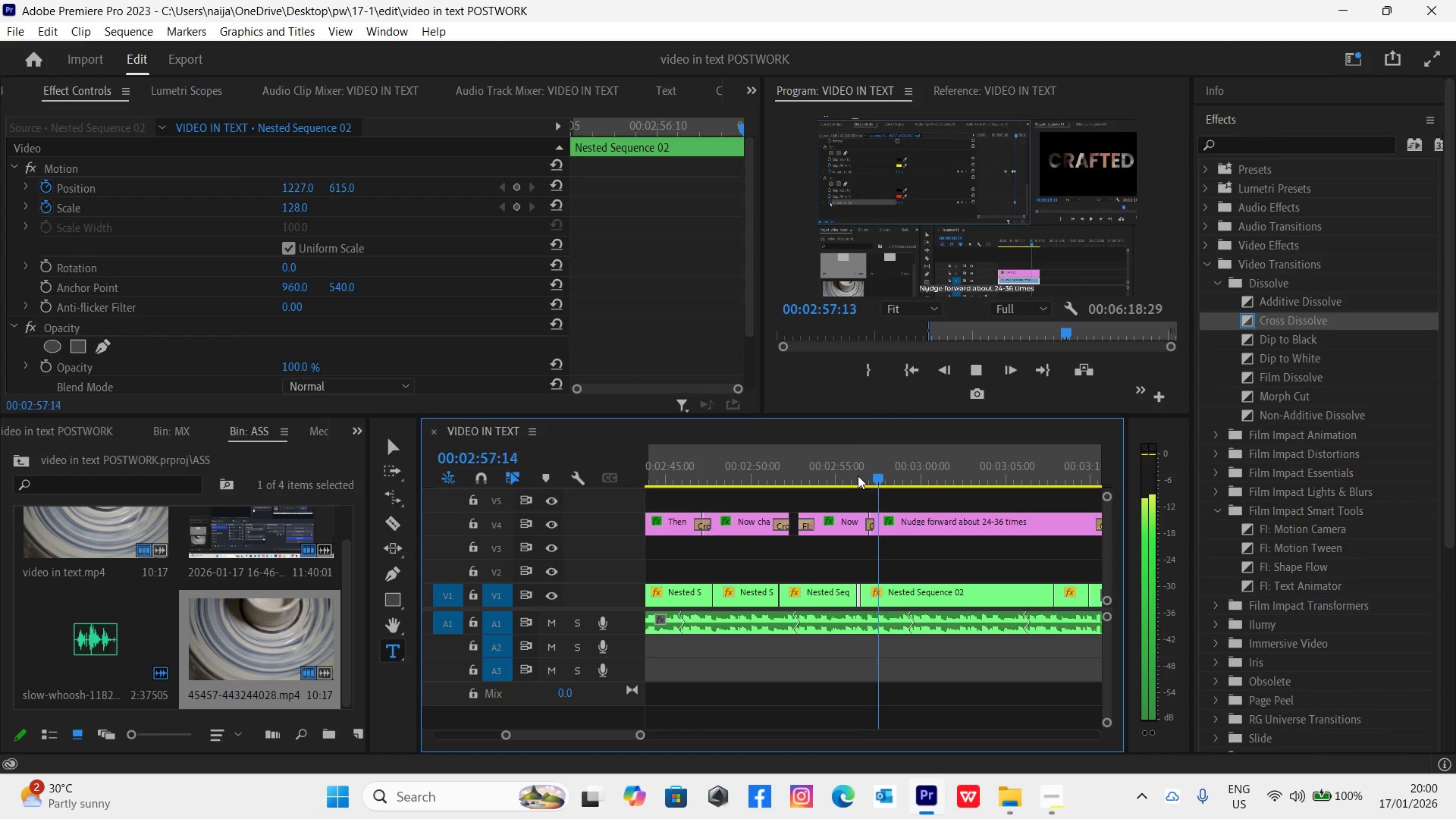 
key(Space)
 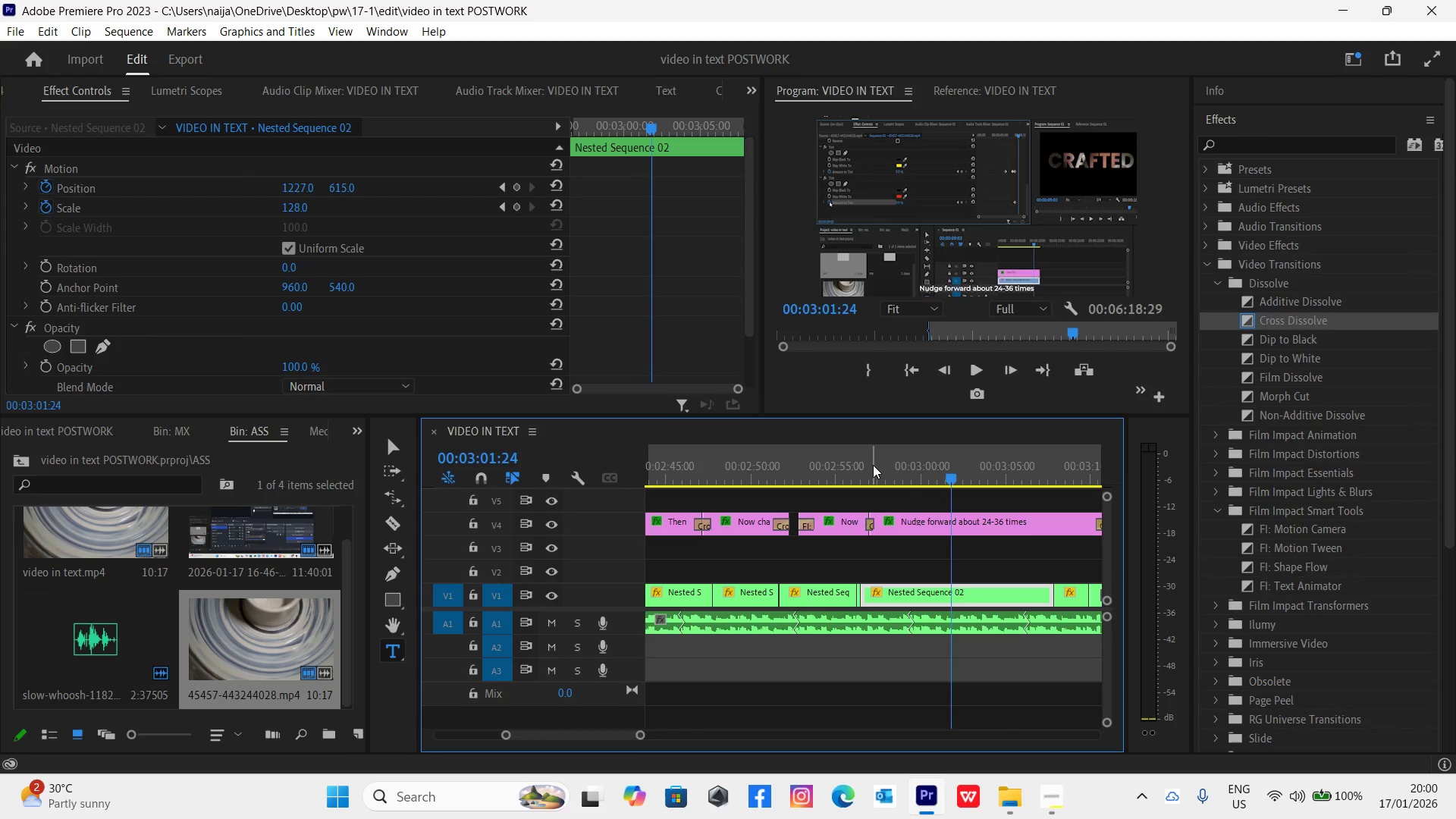 
key(Control+Backquote)
 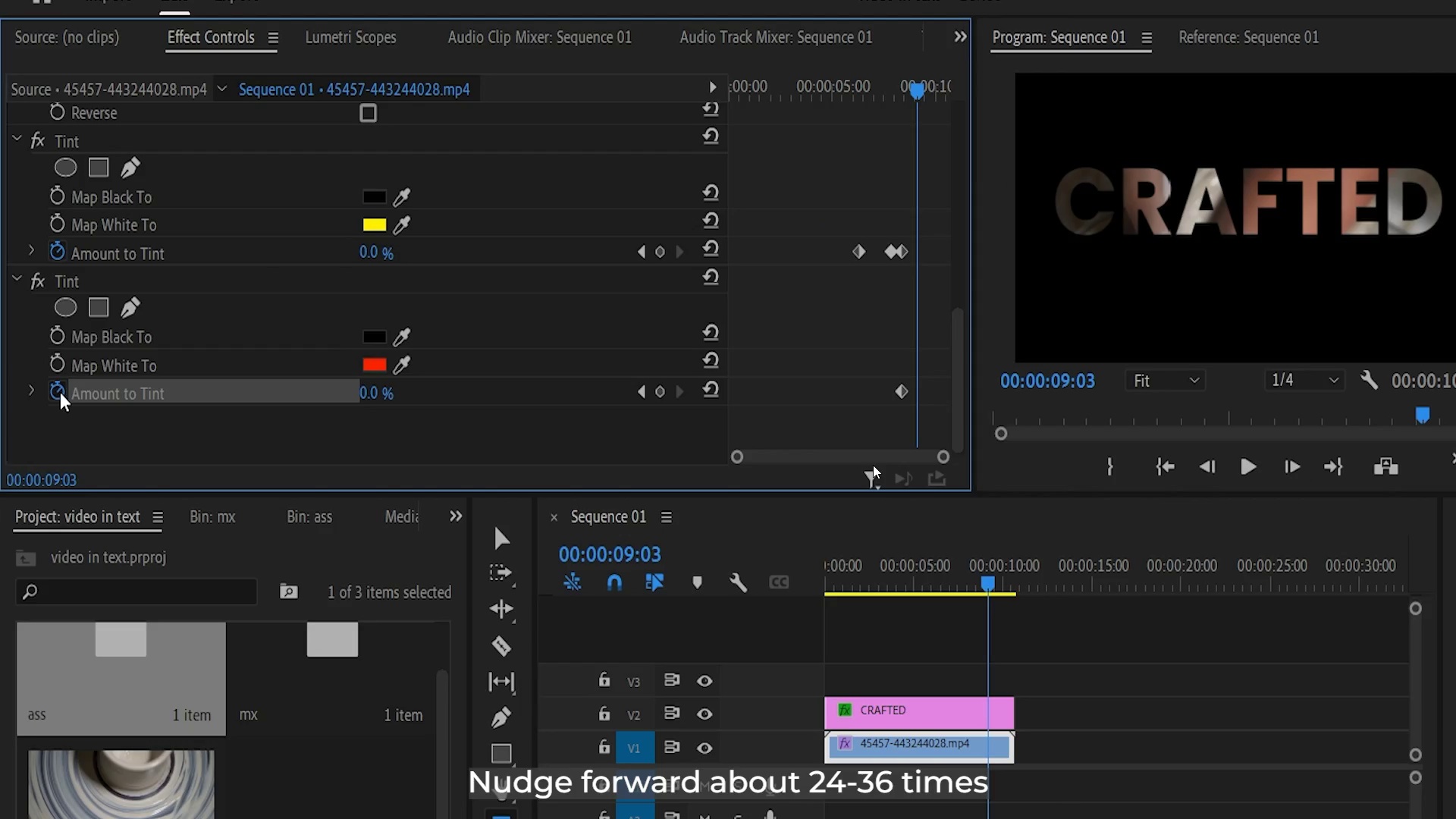 
key(Space)
 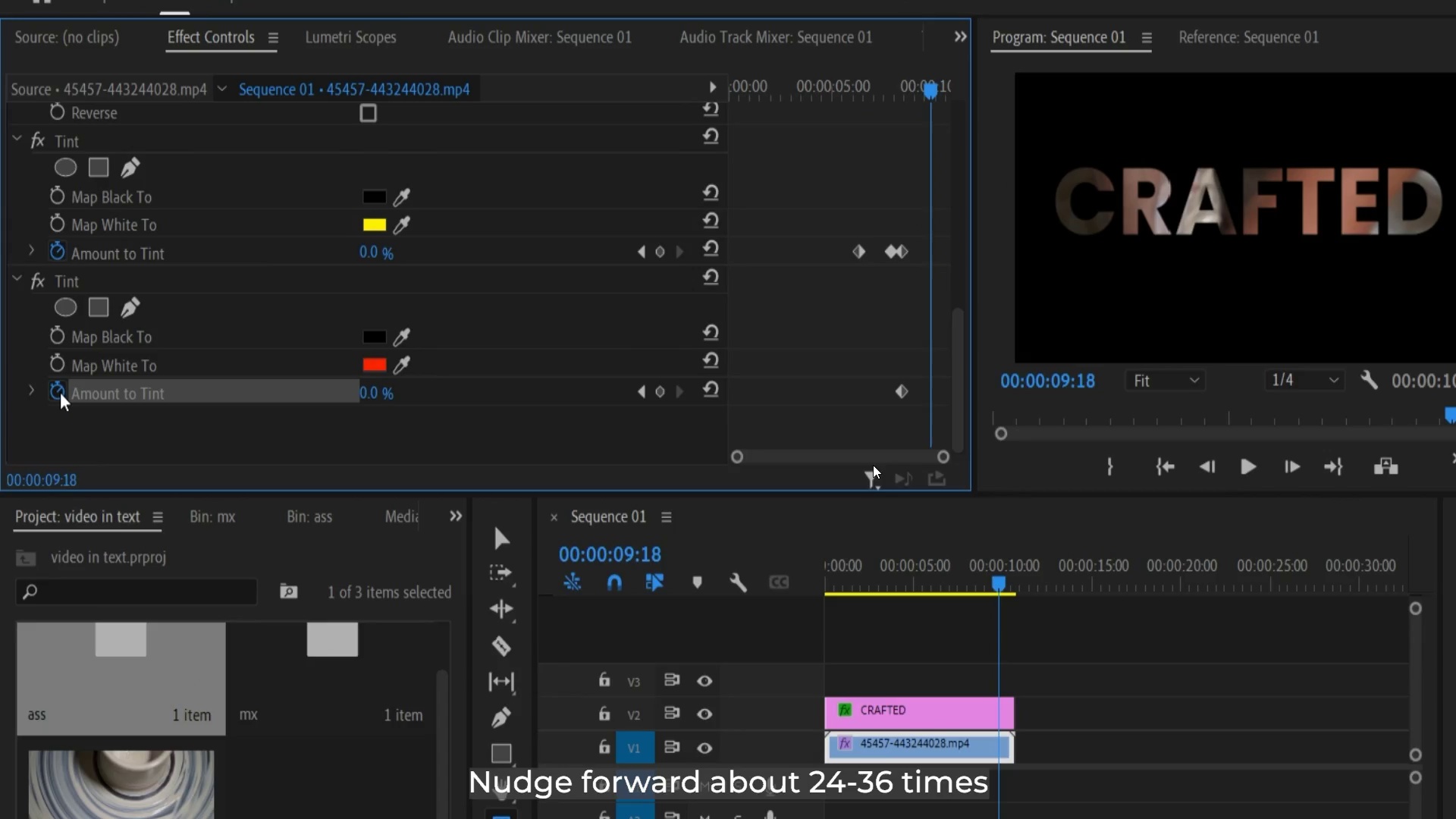 
wait(6.17)
 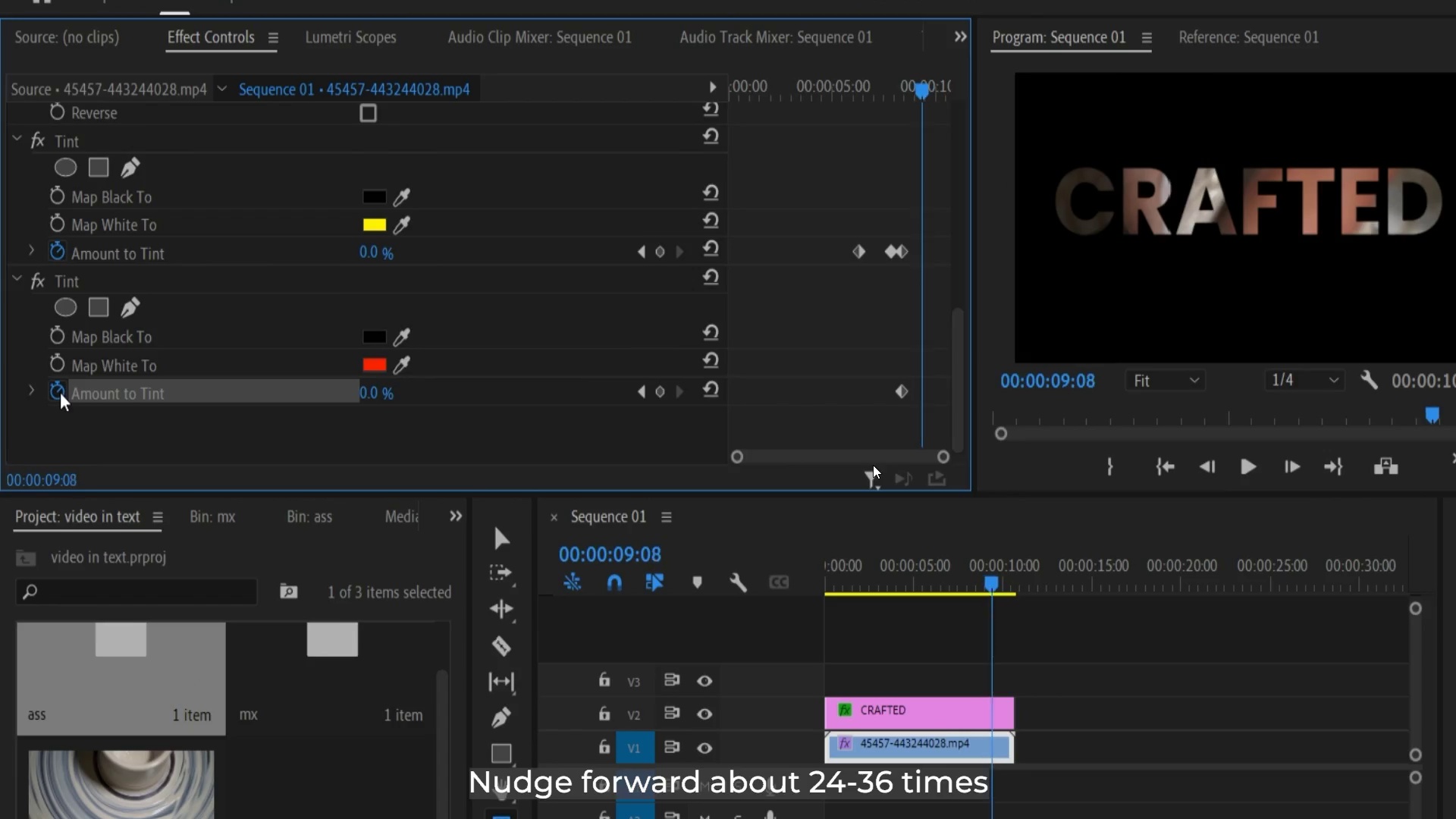 
key(Space)
 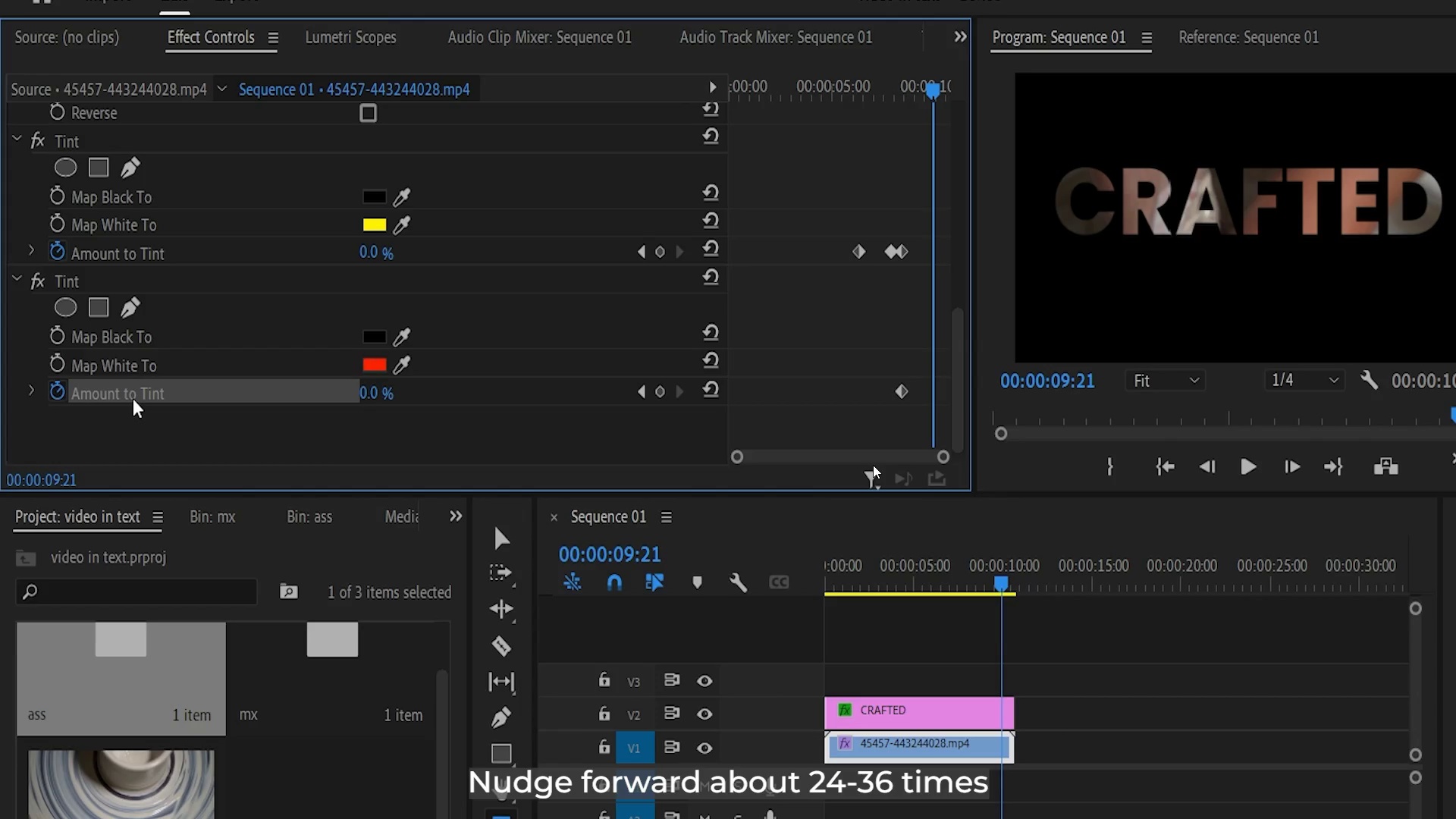 
key(Control+Backquote)
 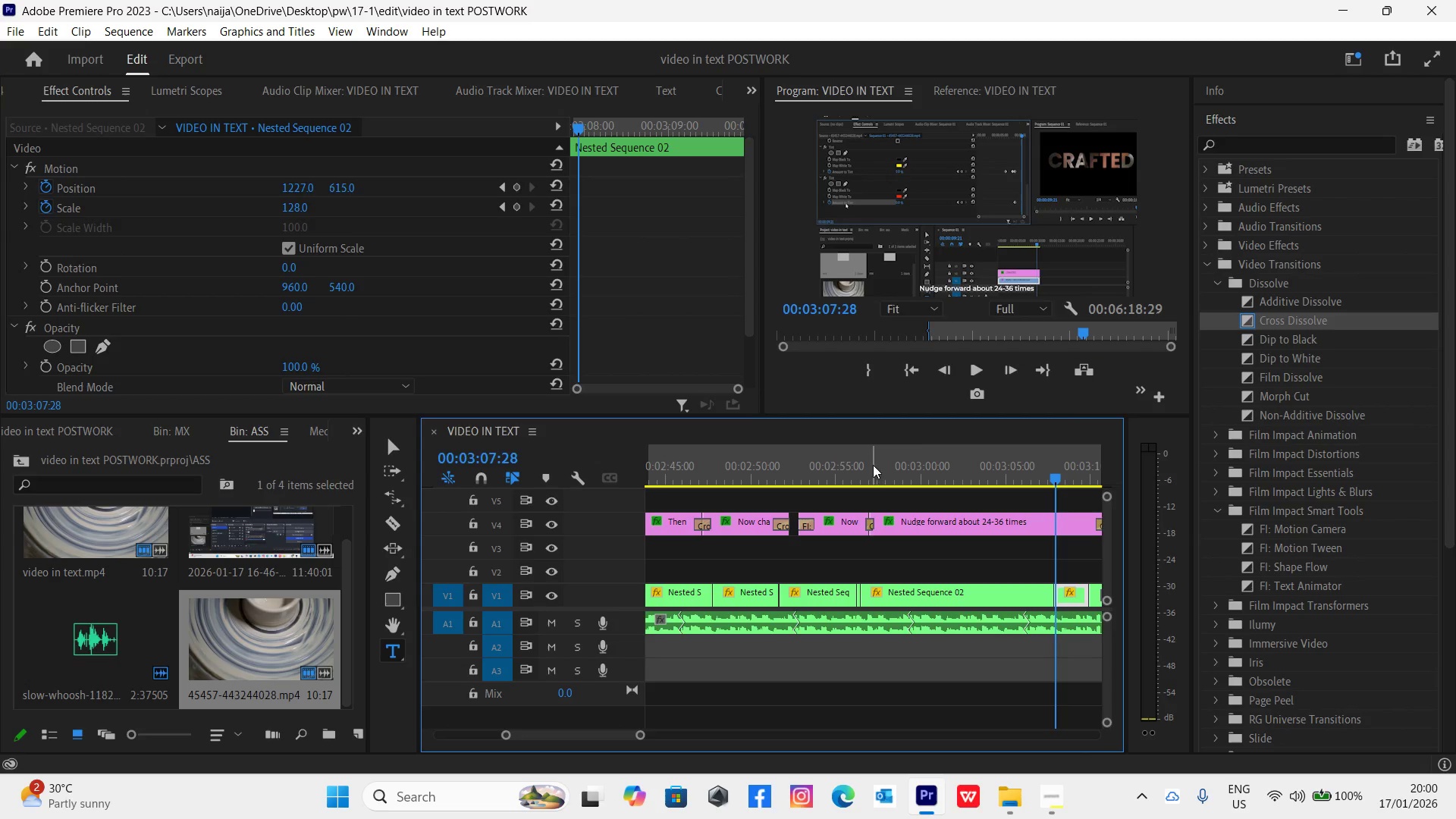 
key(Minus)
 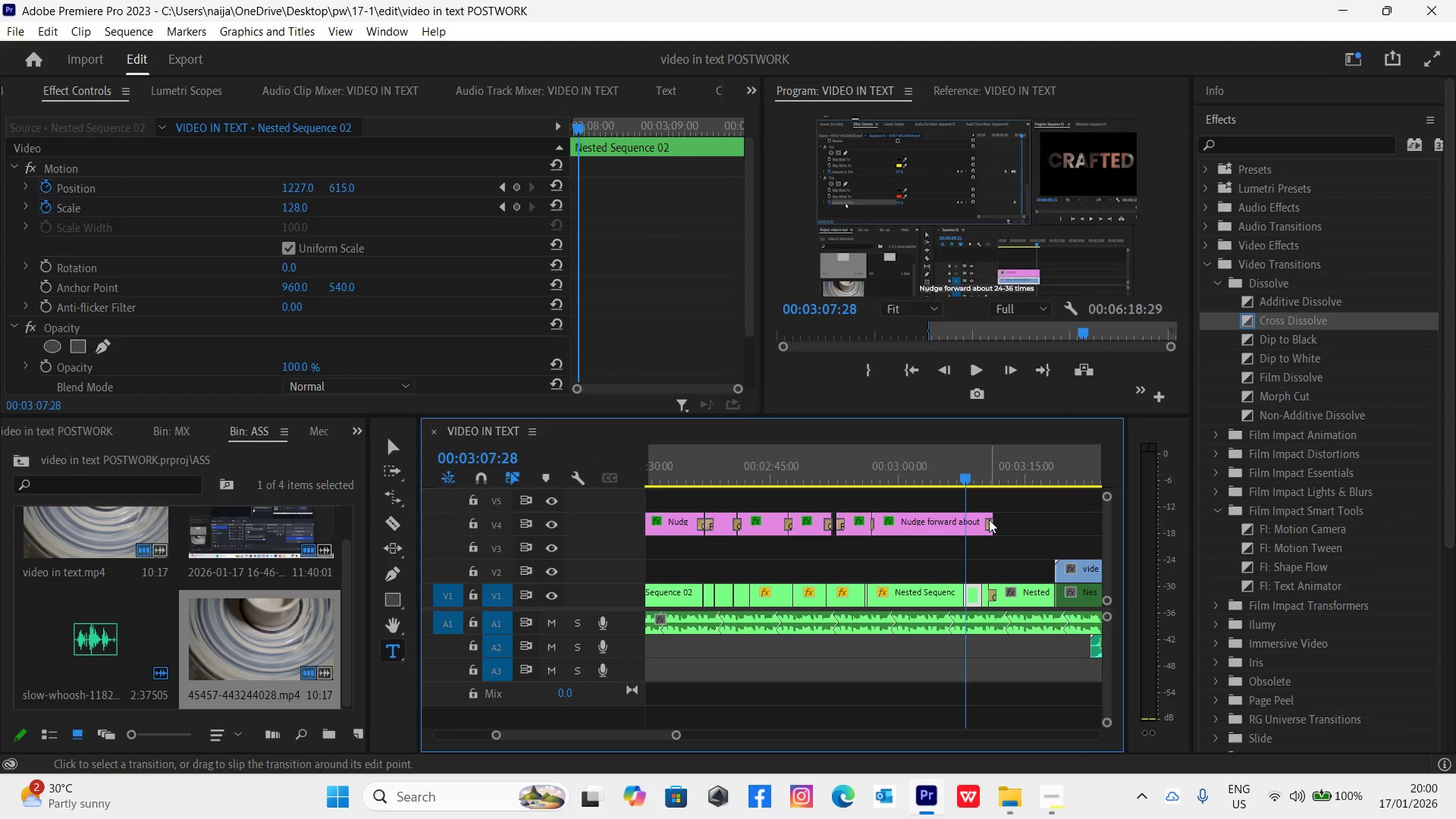 
left_click([990, 521])
 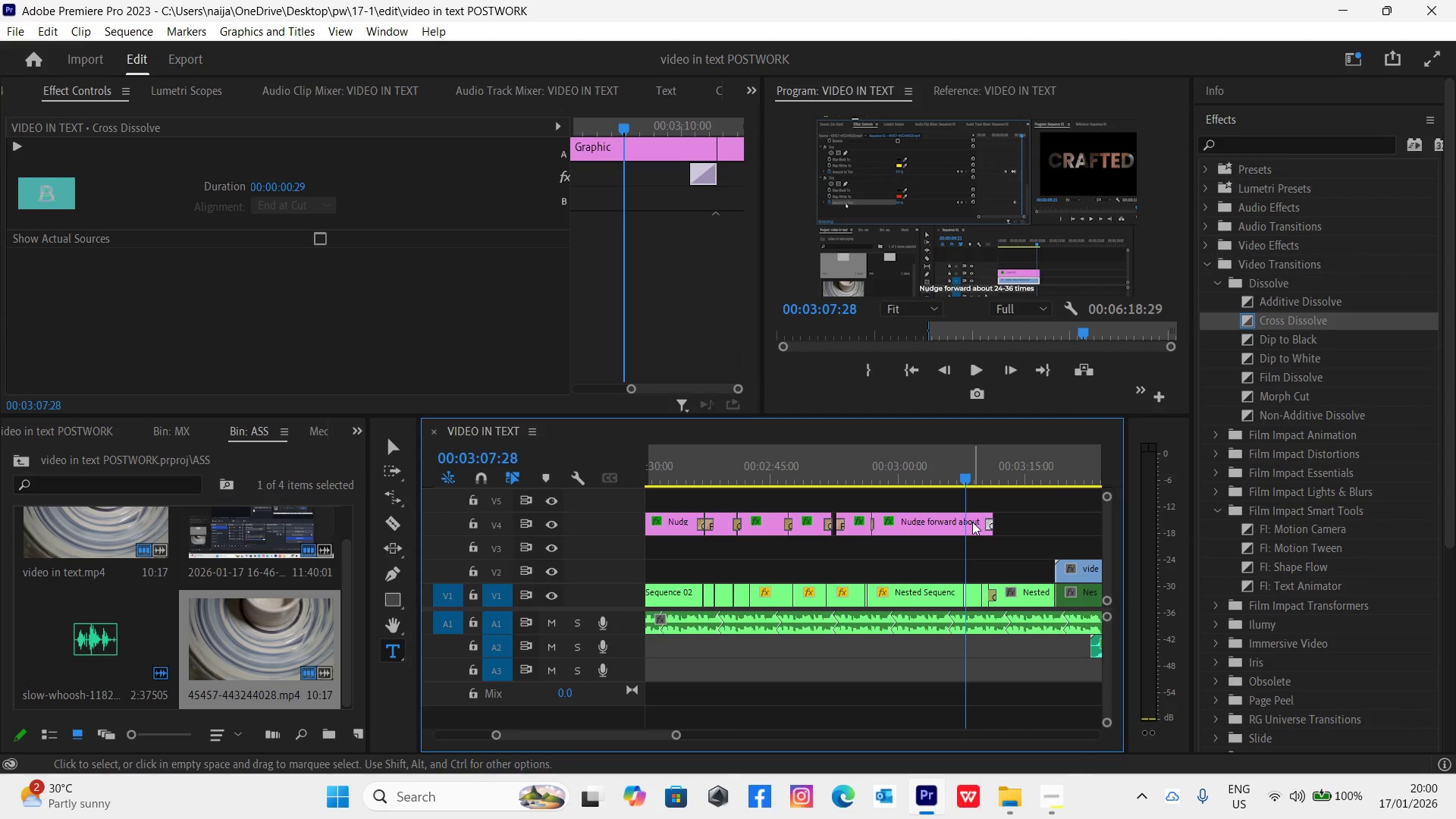 
key(Delete)
 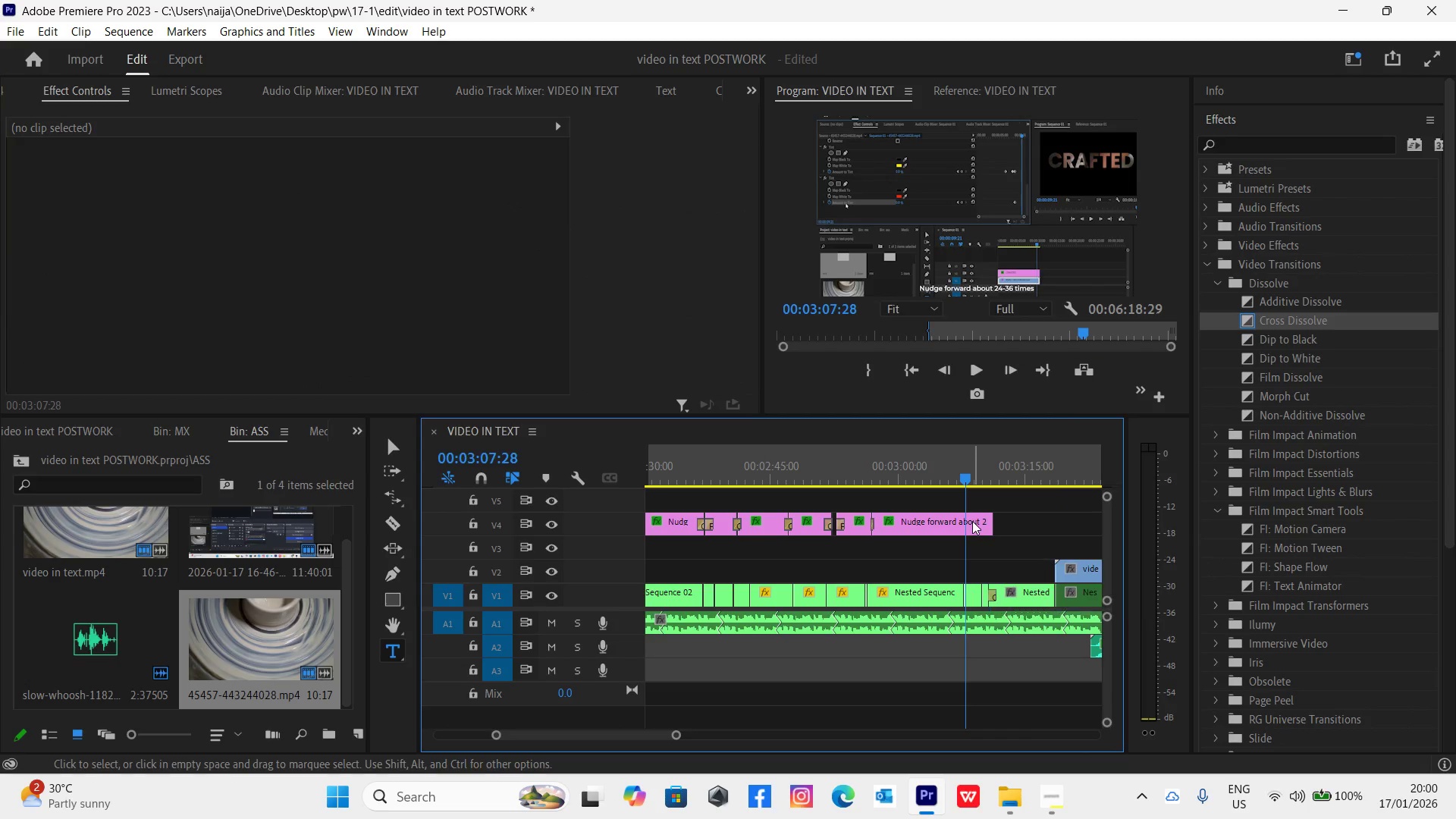 
left_click_drag(start_coordinate=[985, 523], to_coordinate=[959, 512])
 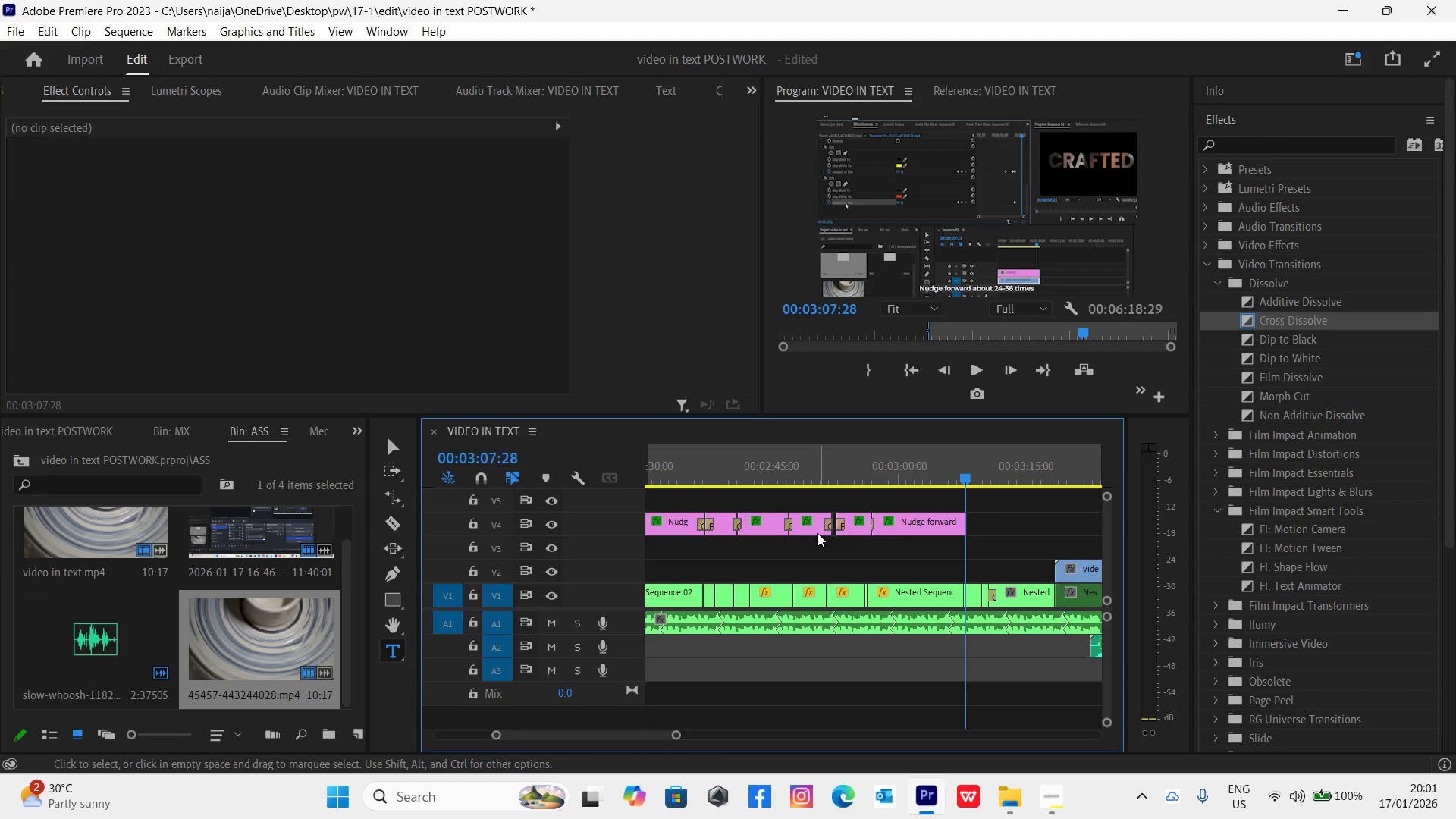 
left_click([812, 523])
 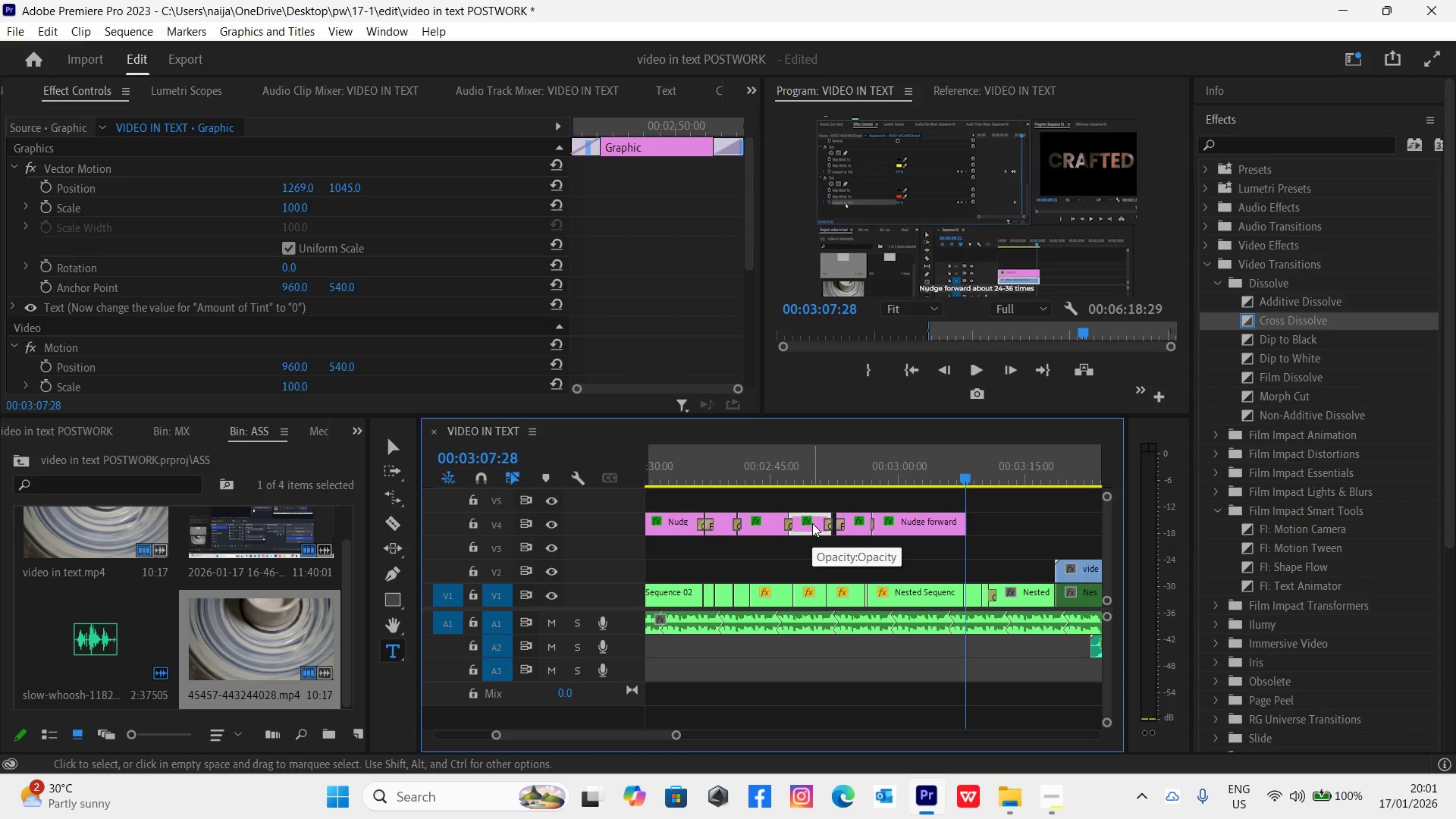 
left_click([768, 528])
 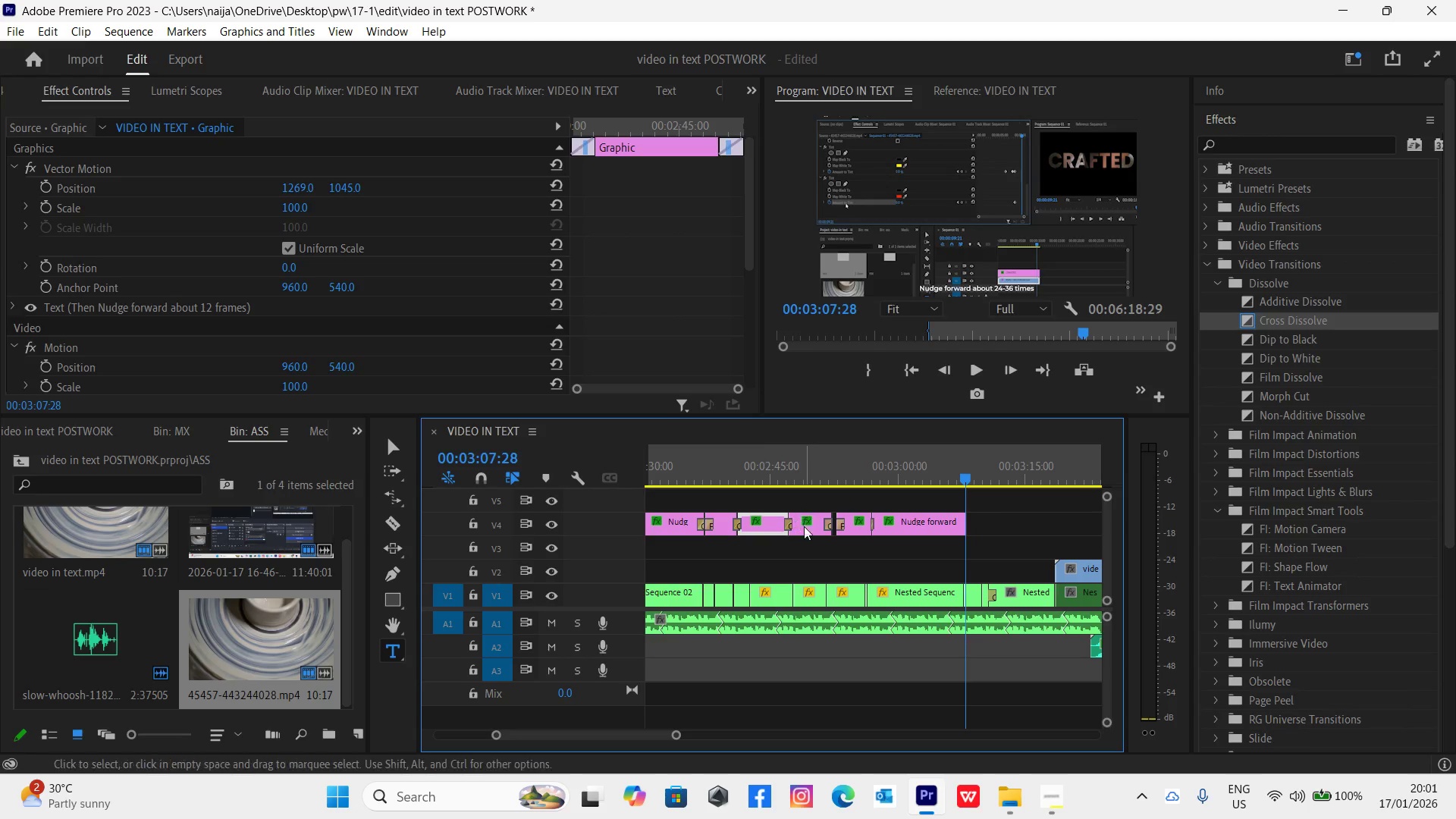 
left_click([856, 519])
 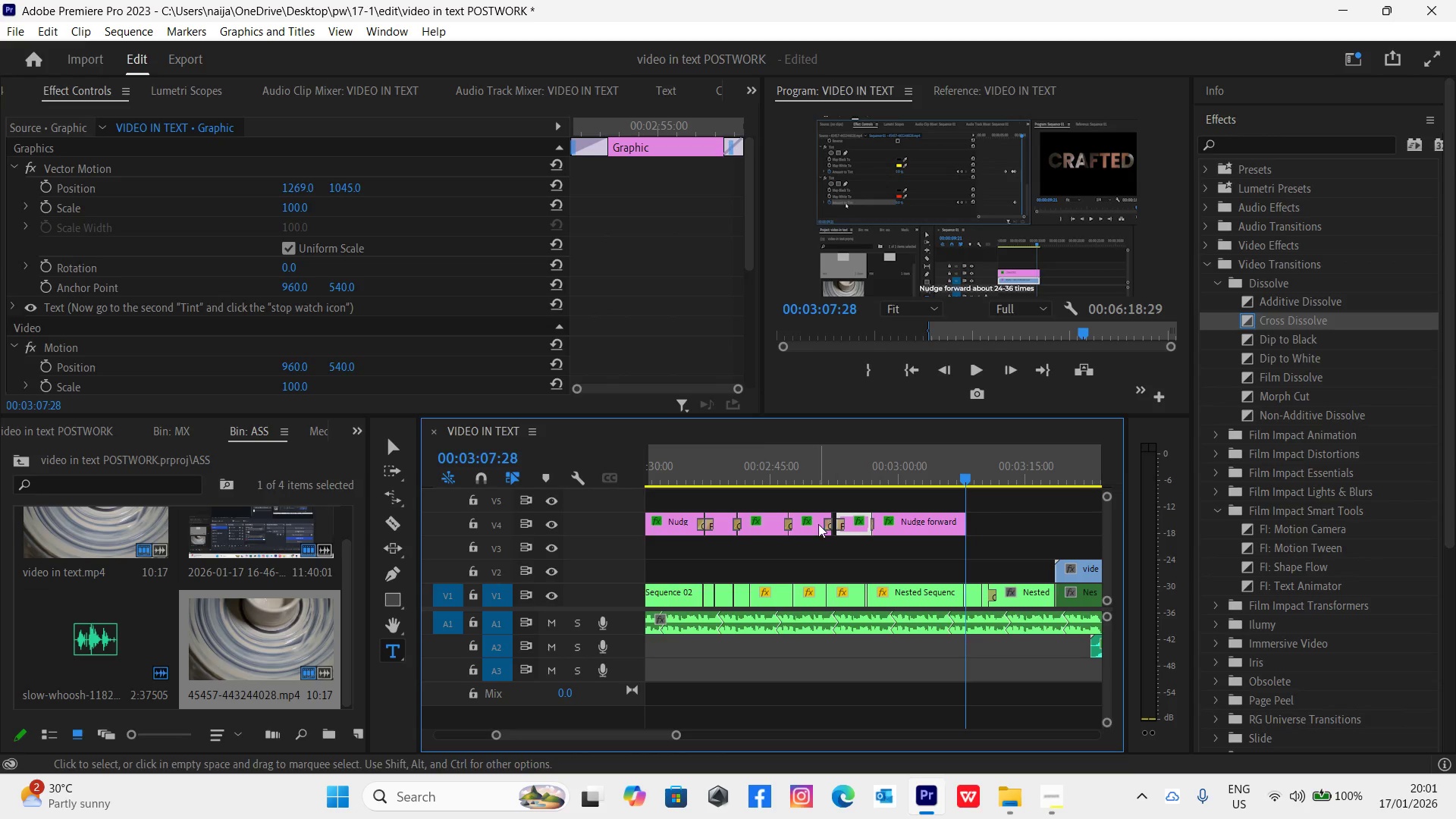 
left_click([811, 525])
 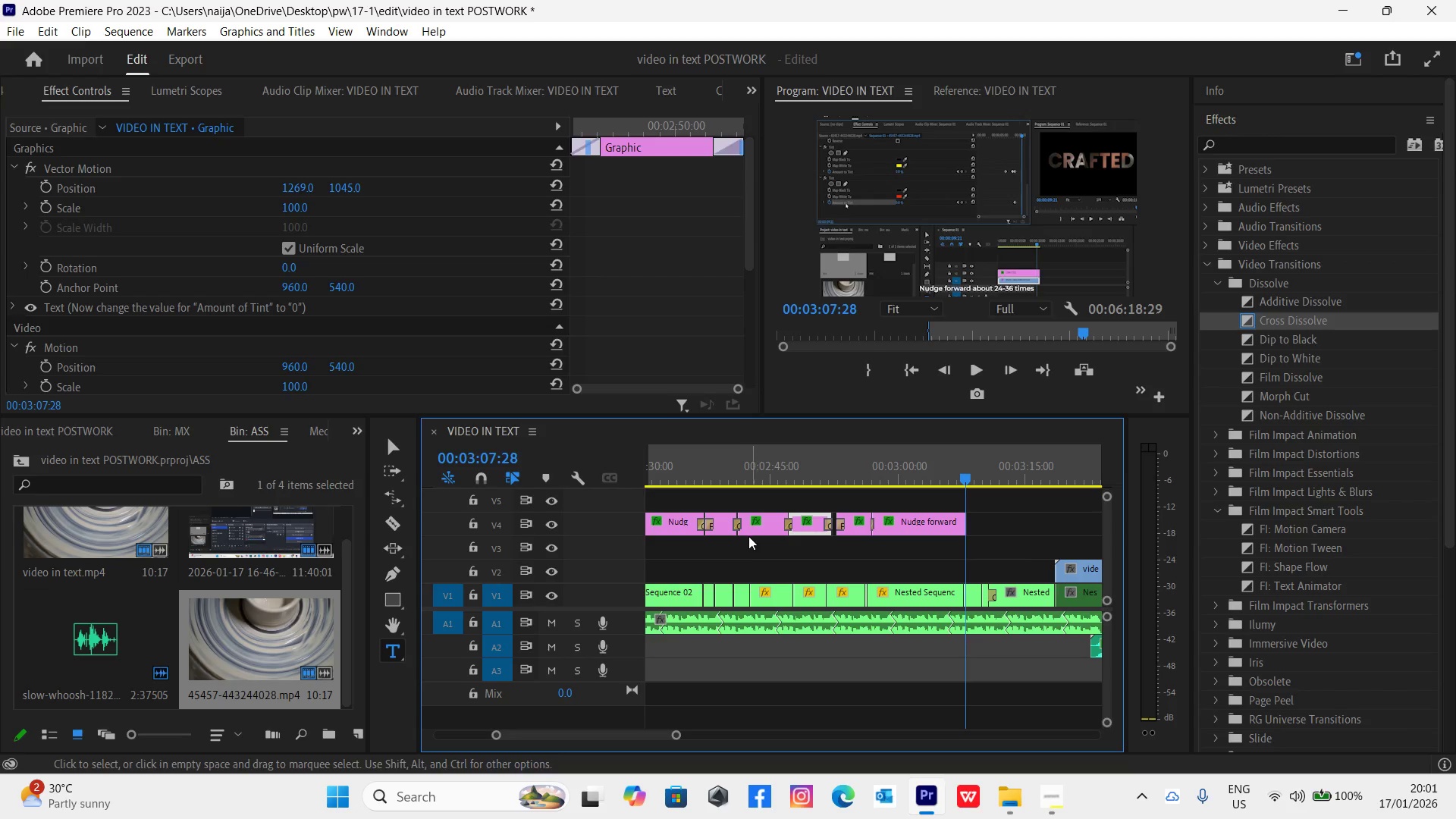 
left_click([726, 529])
 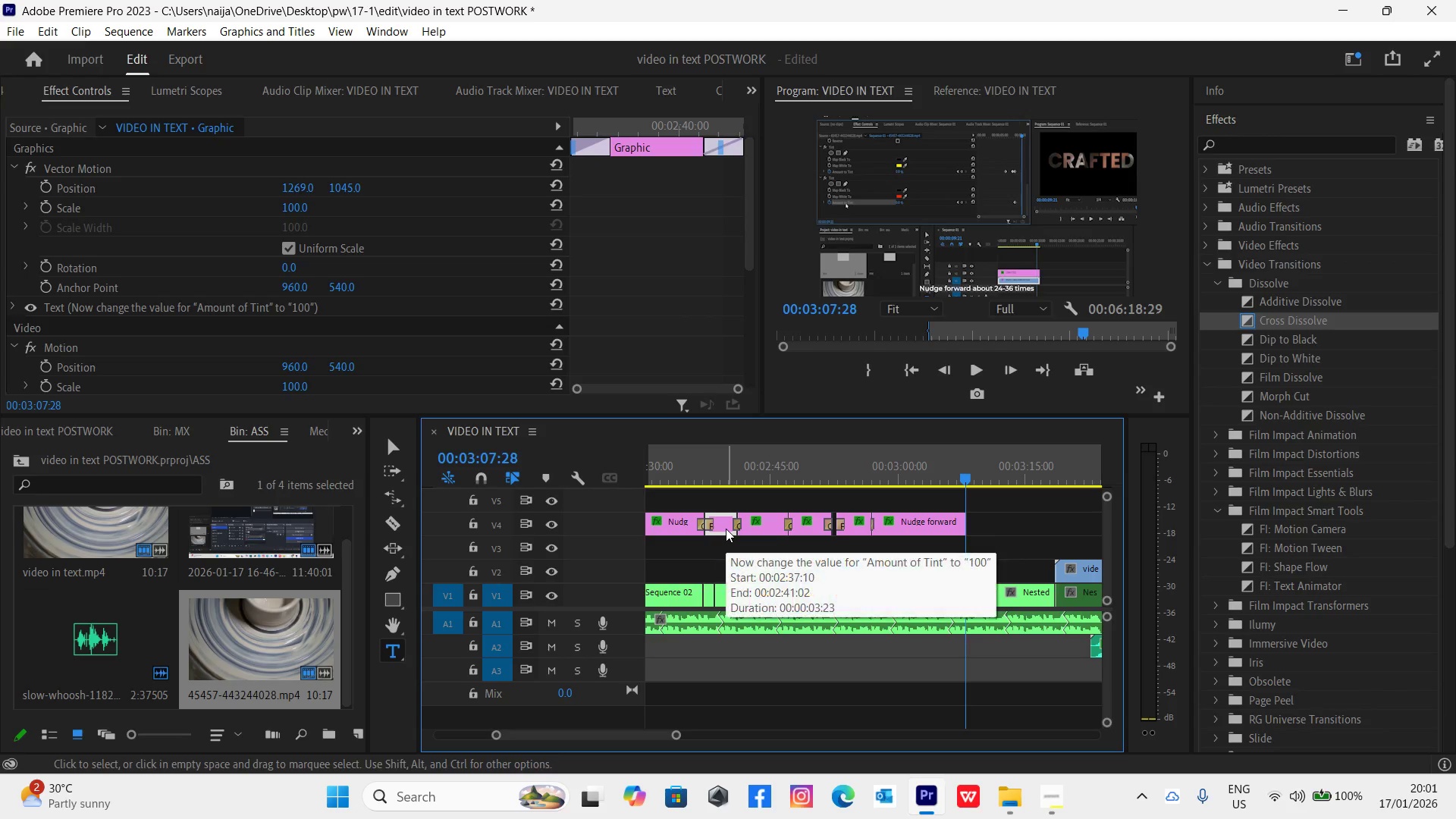 
hold_key(key=AltLeft, duration=1.5)
left_click_drag(start_coordinate=[726, 529], to_coordinate=[987, 524])
 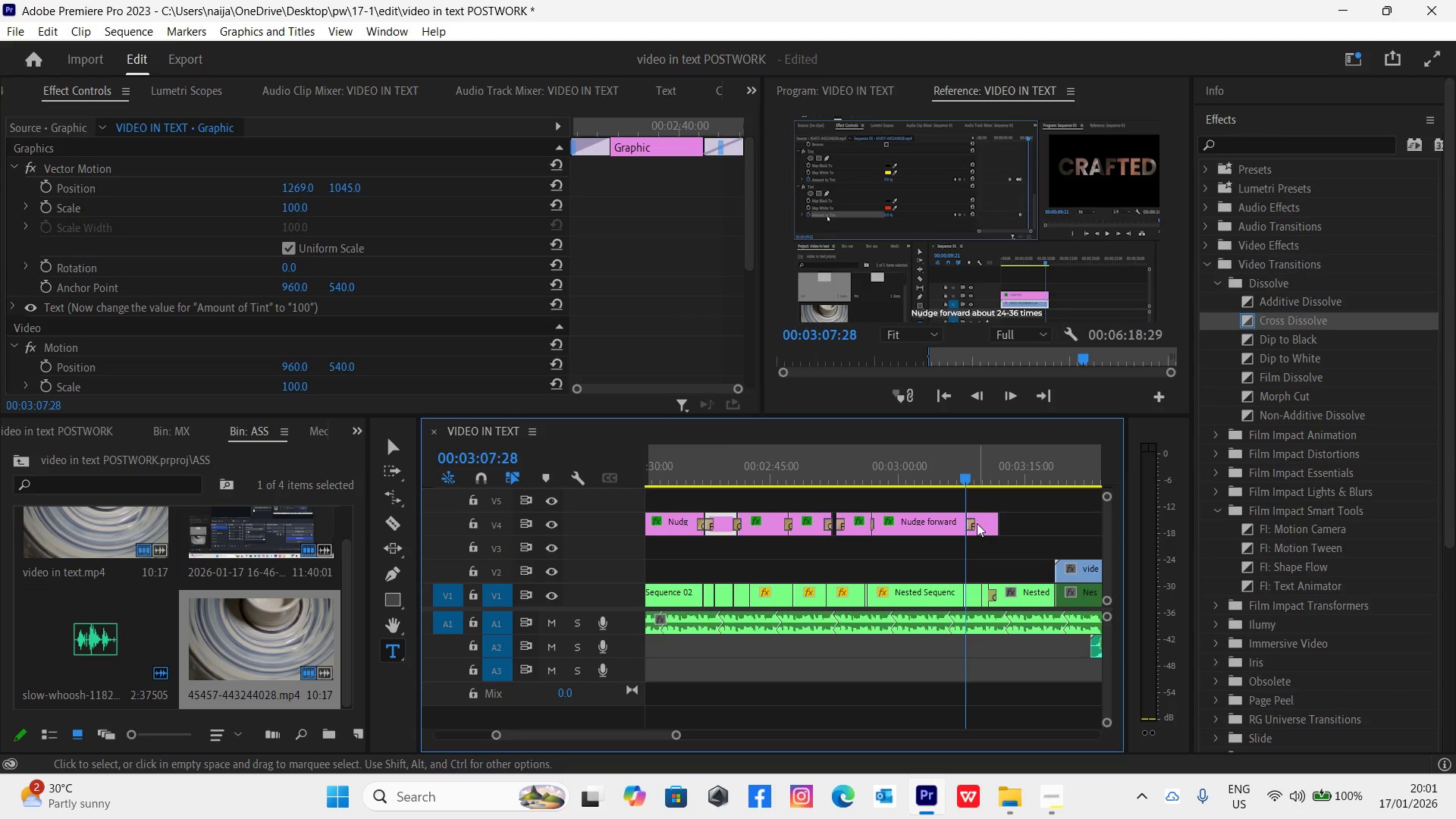 
key(Alt+AltLeft)
 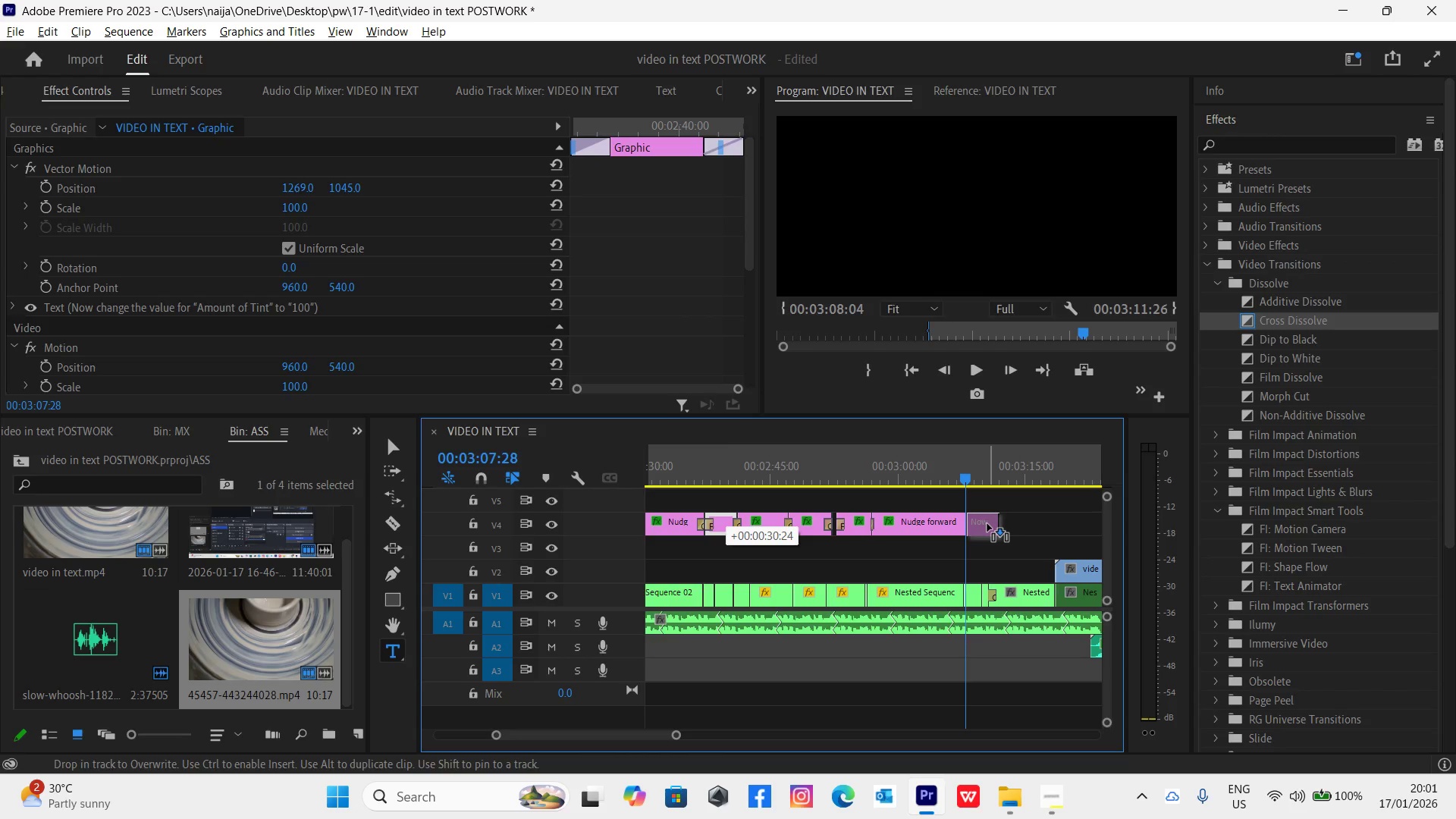 
key(Alt+AltLeft)
 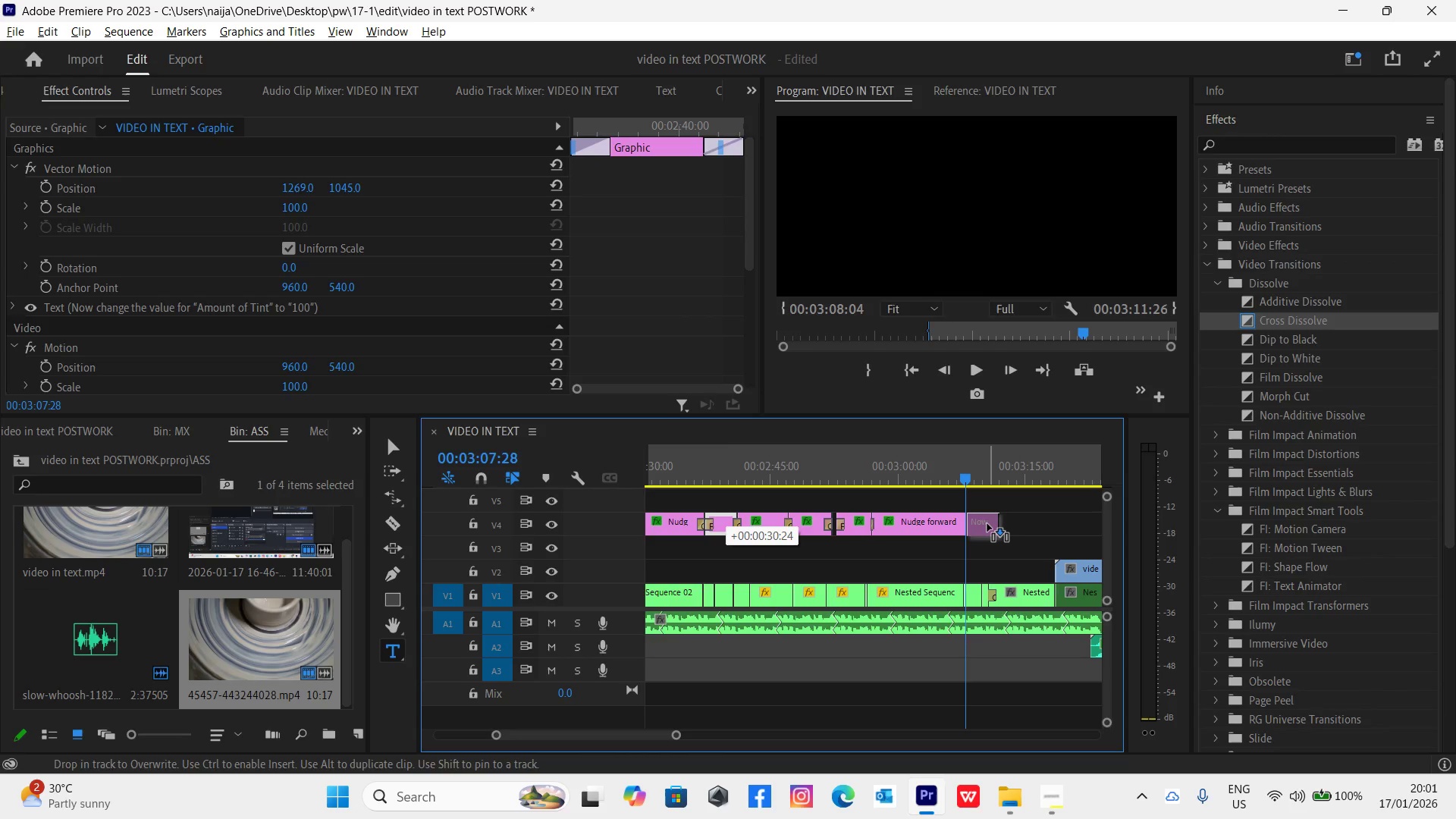 
key(Alt+AltLeft)
 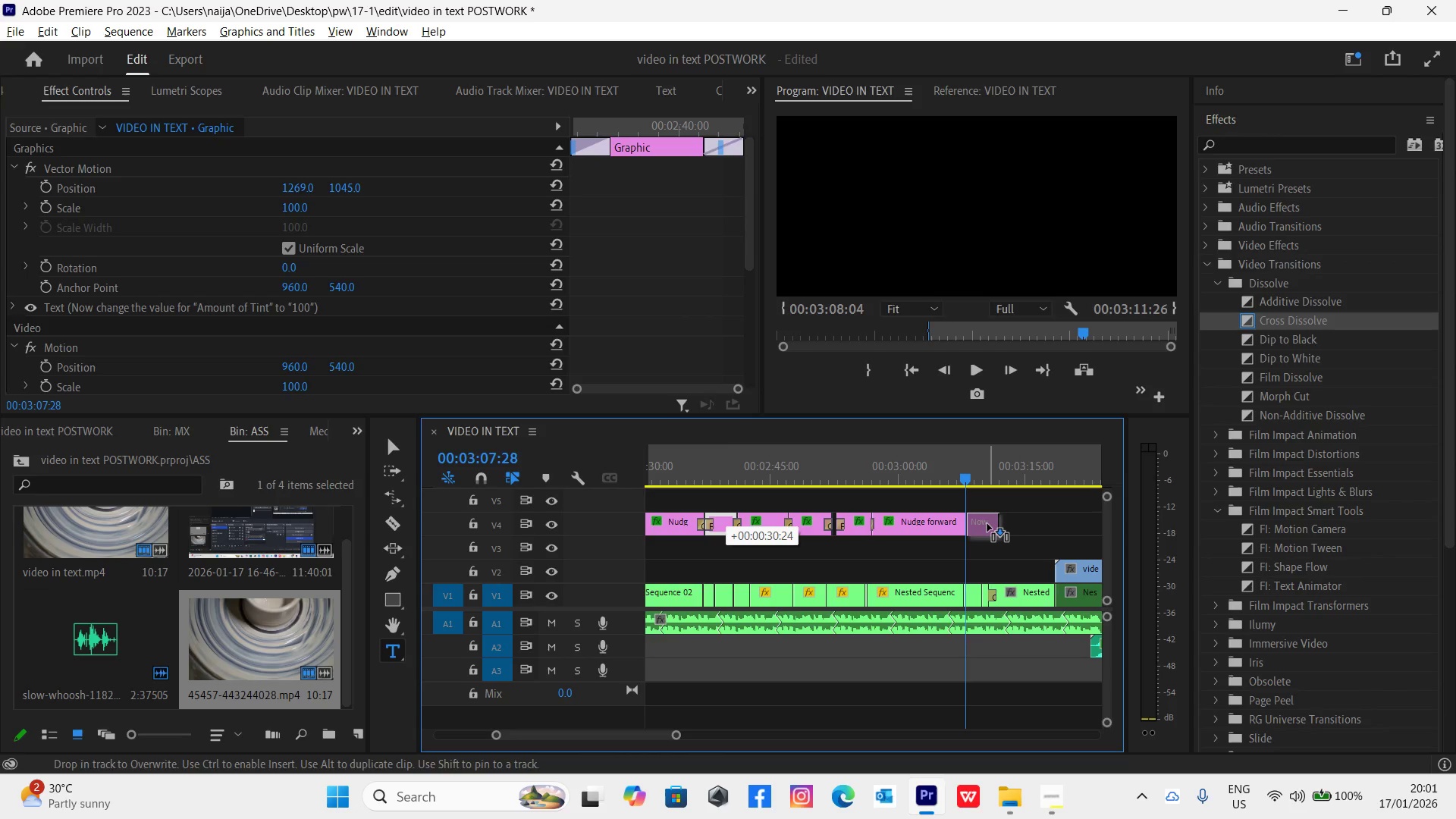 
key(Alt+AltLeft)
 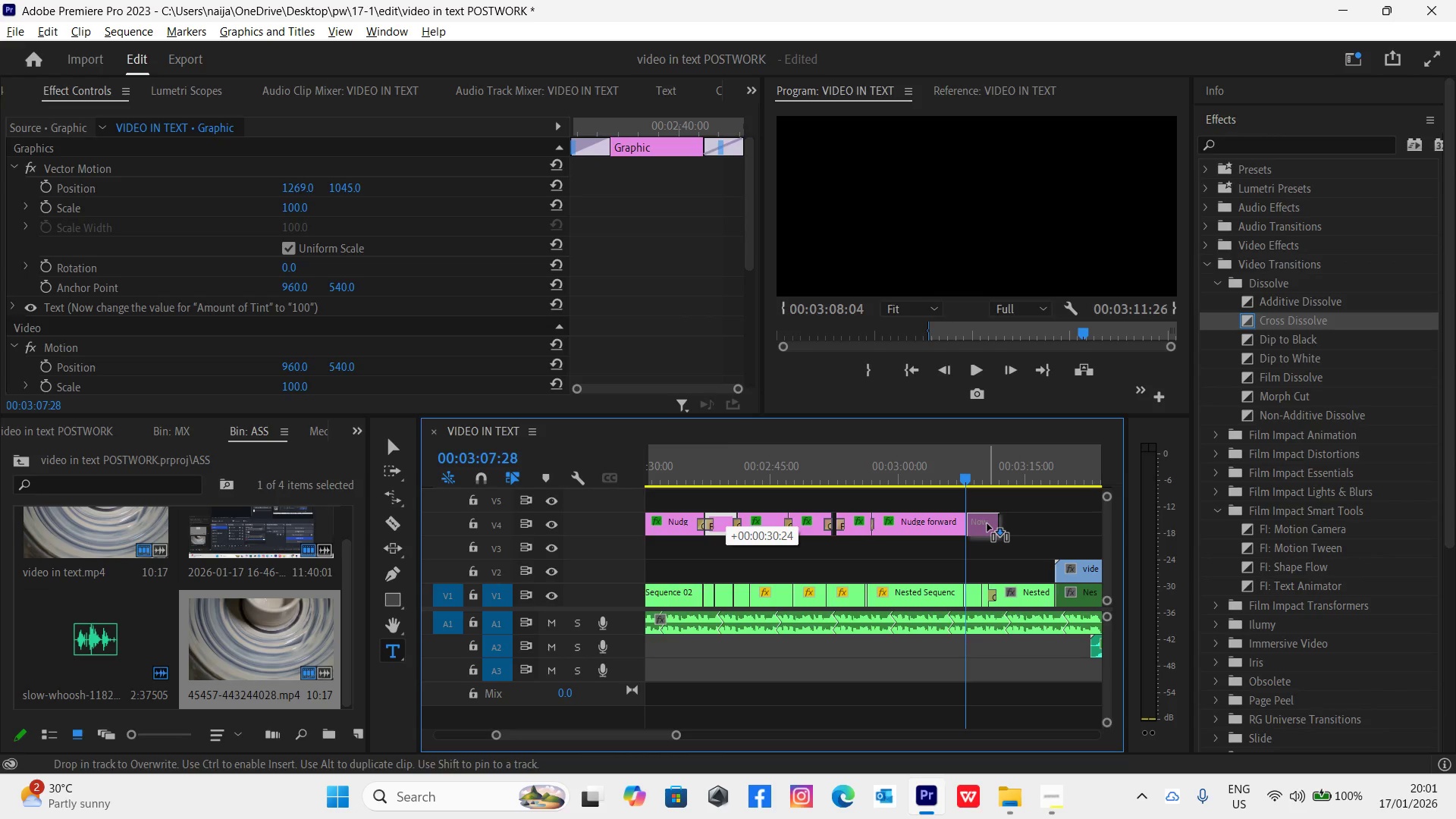 
key(Alt+AltLeft)
 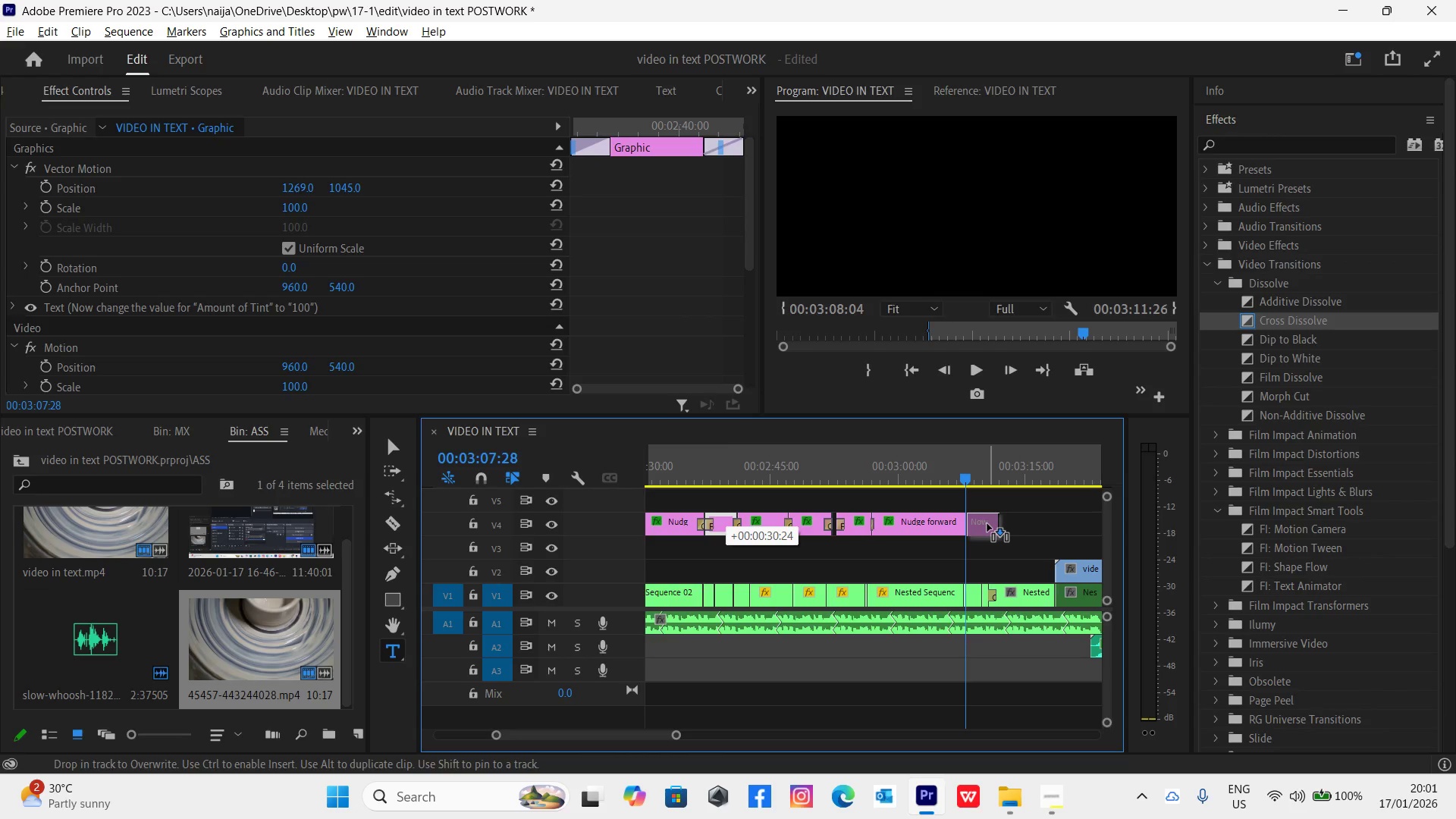 
key(Alt+AltLeft)
 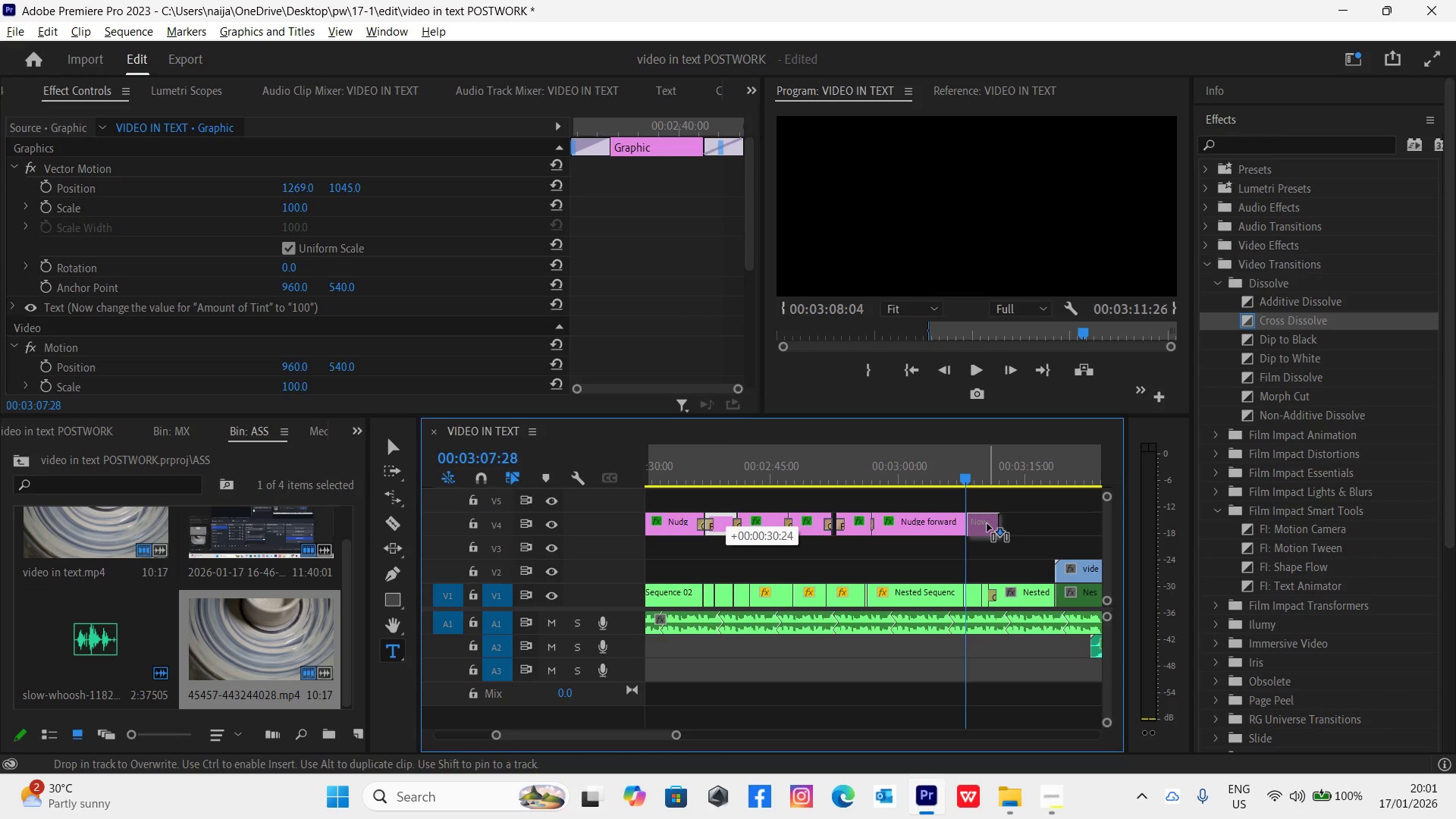 
key(Alt+AltLeft)
 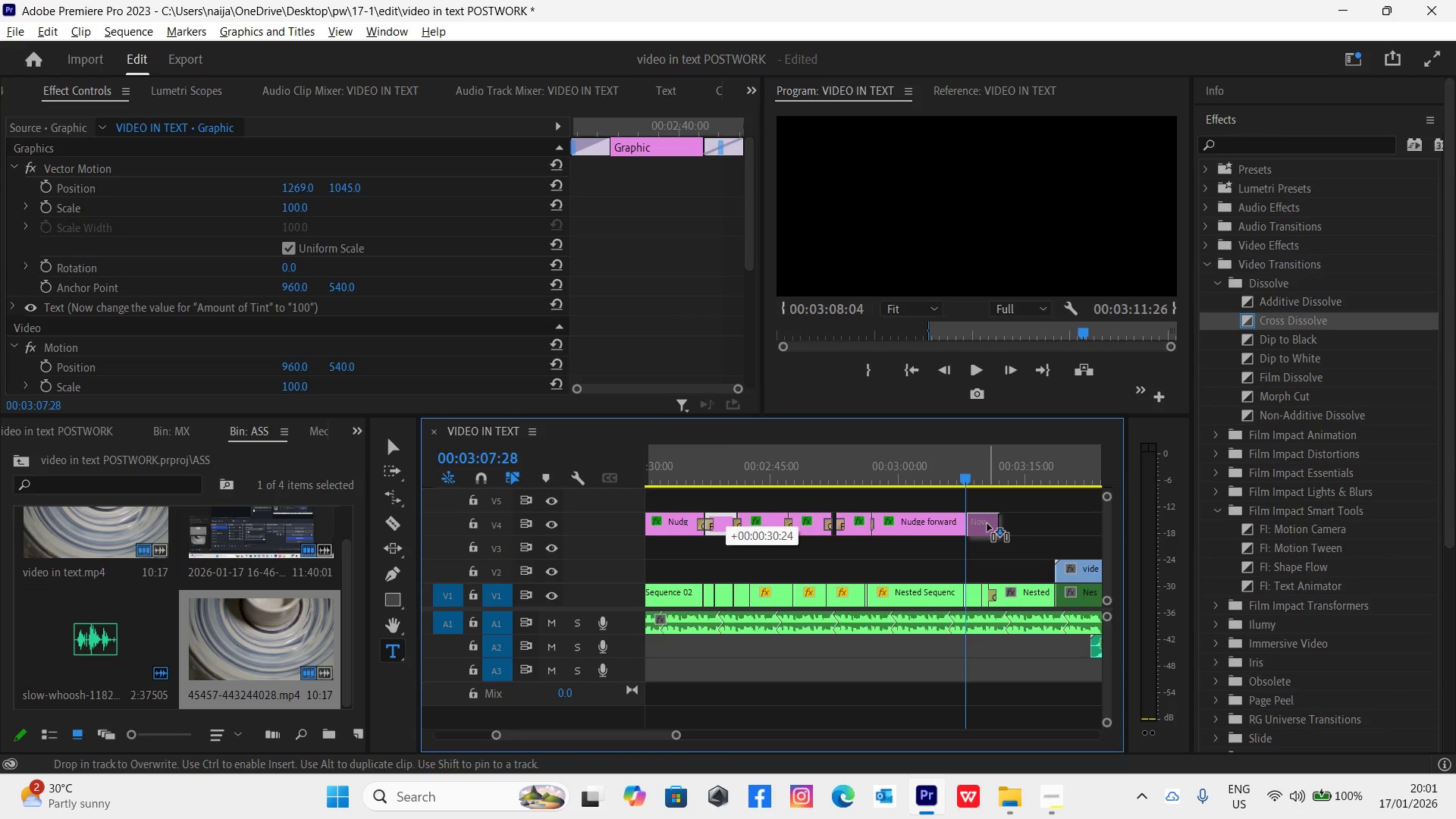 
key(Alt+AltLeft)
 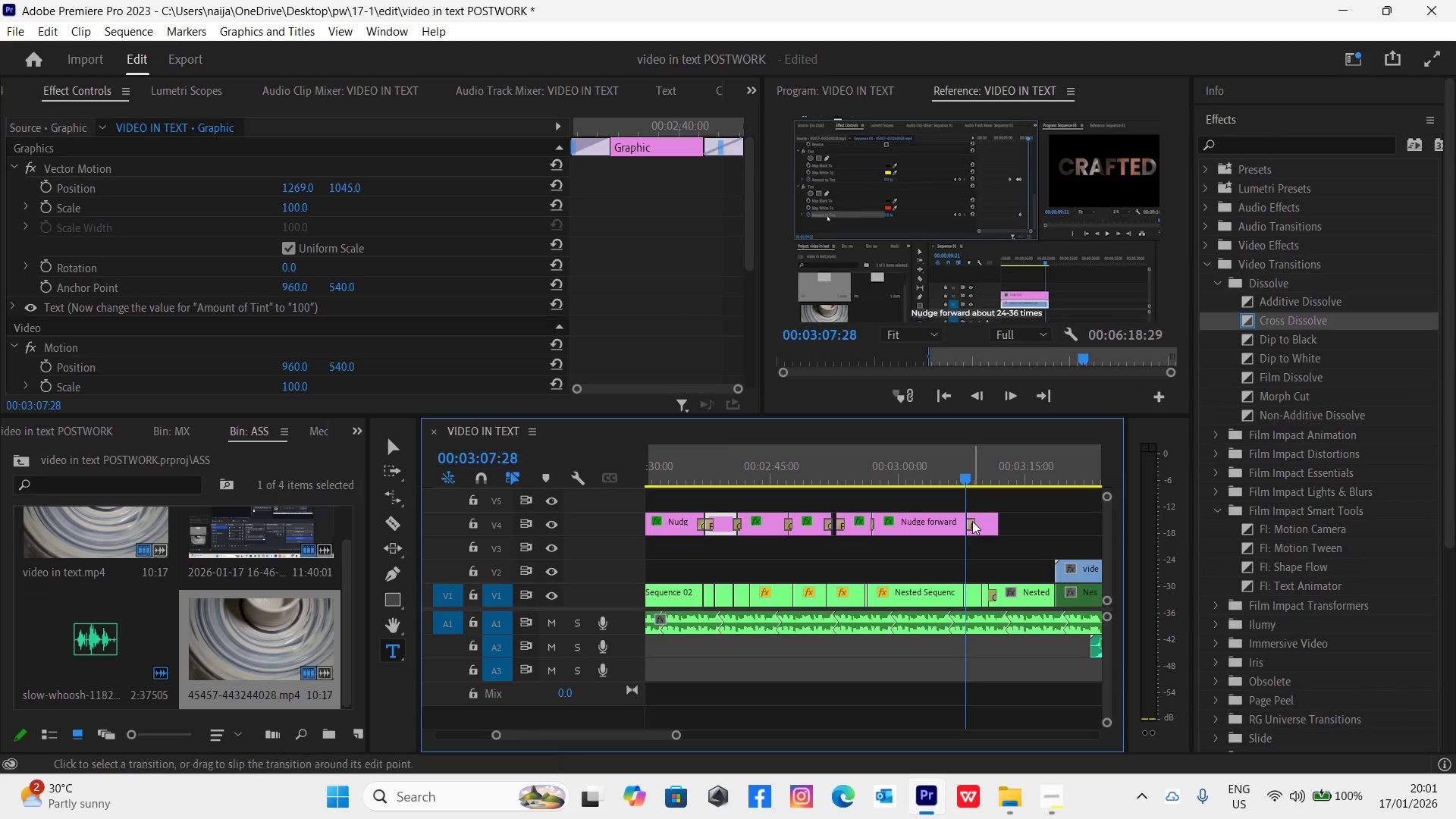 
left_click([971, 521])
 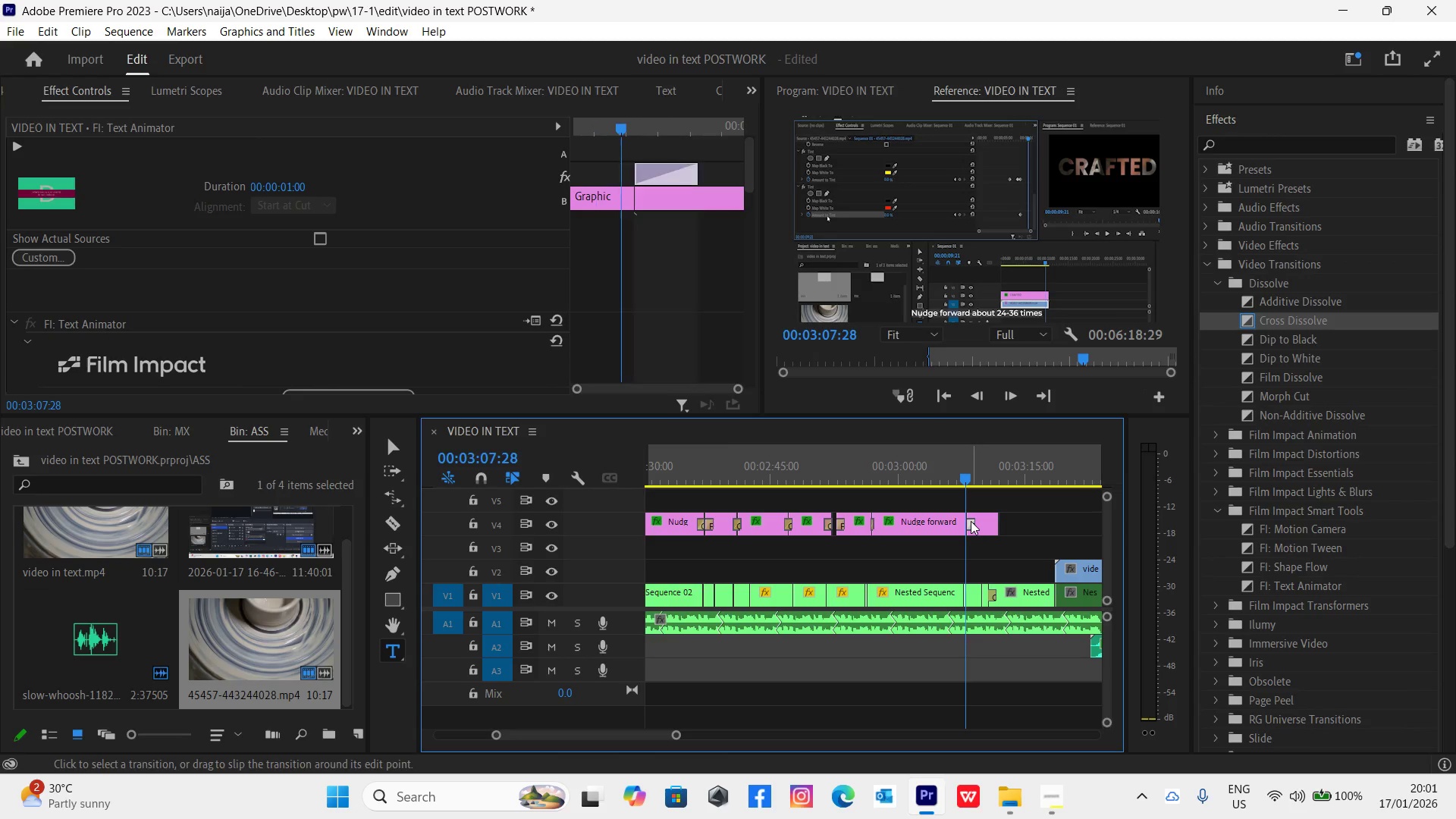 
key(Delete)
 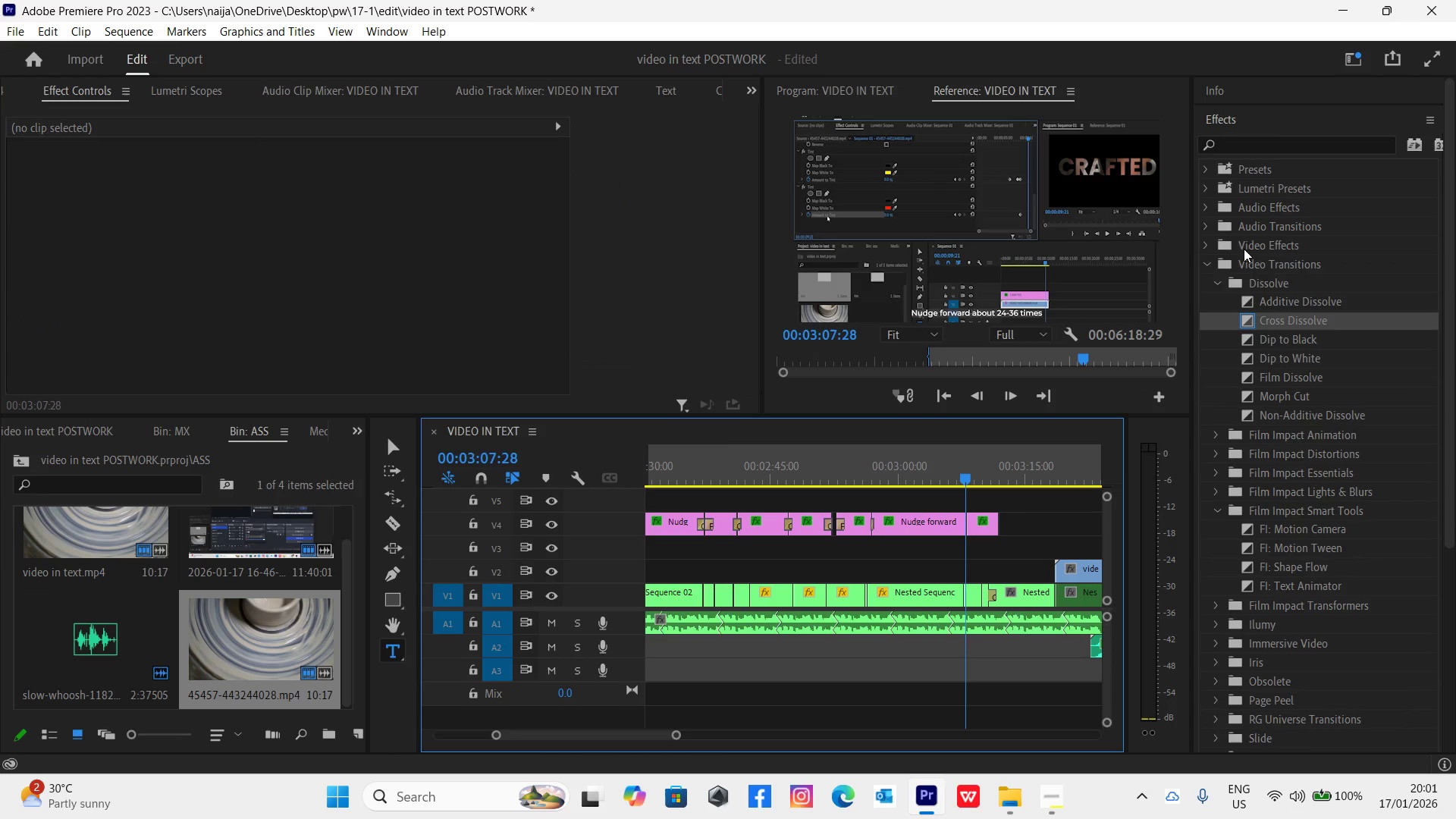 
left_click_drag(start_coordinate=[1244, 325], to_coordinate=[965, 519])
 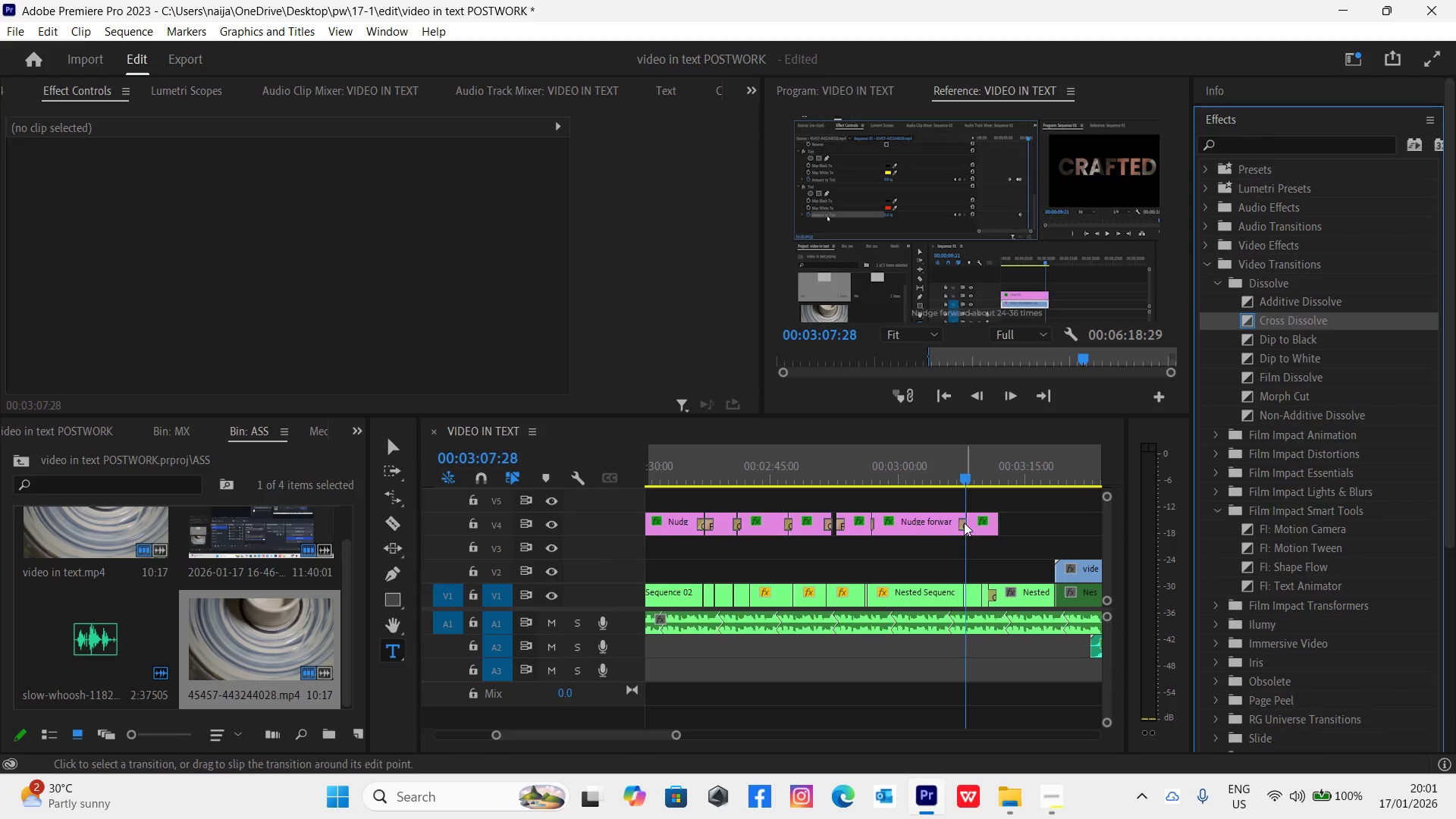 
left_click([960, 522])
 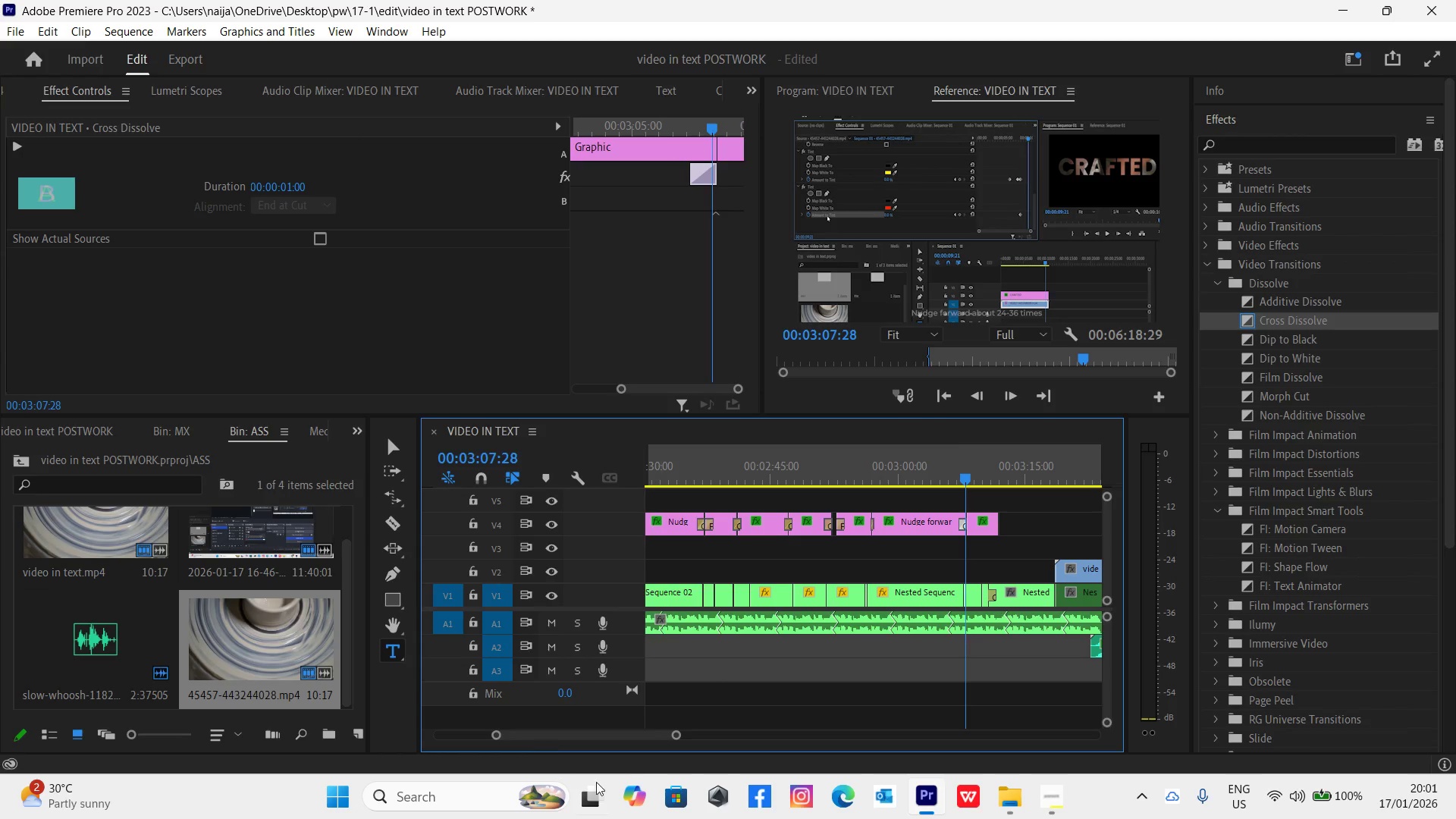 
left_click_drag(start_coordinate=[675, 733], to_coordinate=[623, 718])
 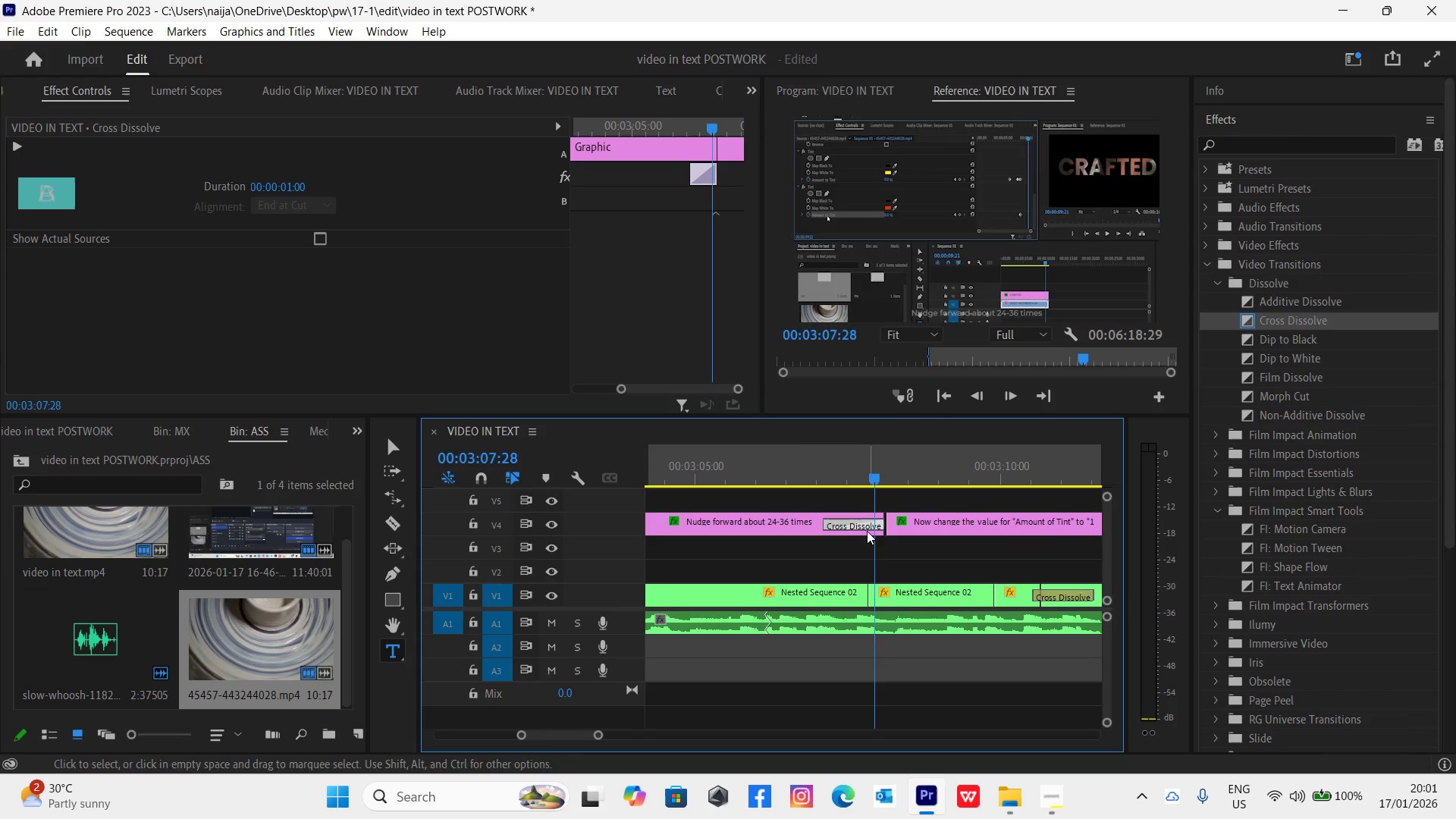 
left_click([868, 524])
 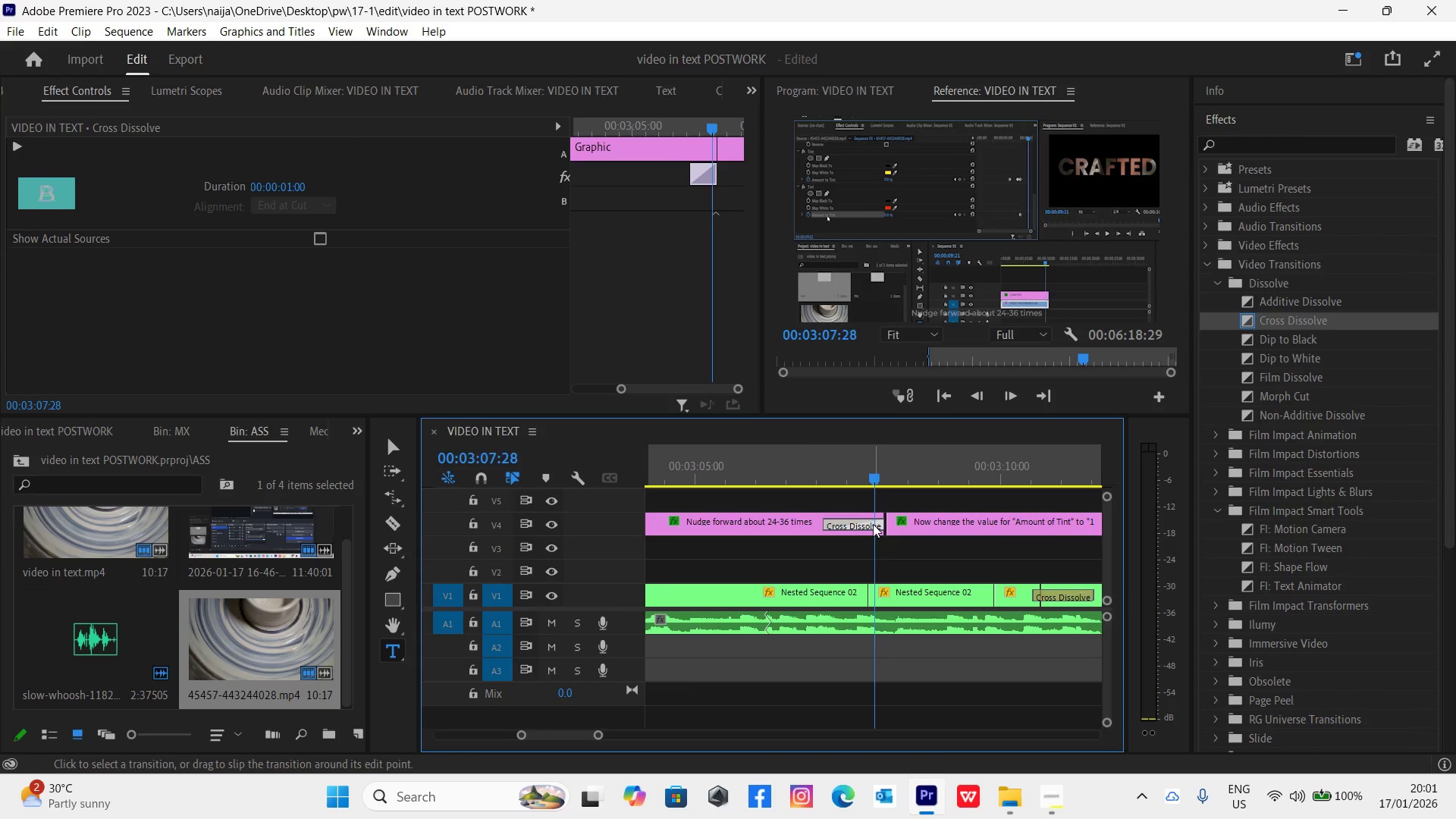 
key(Delete)
 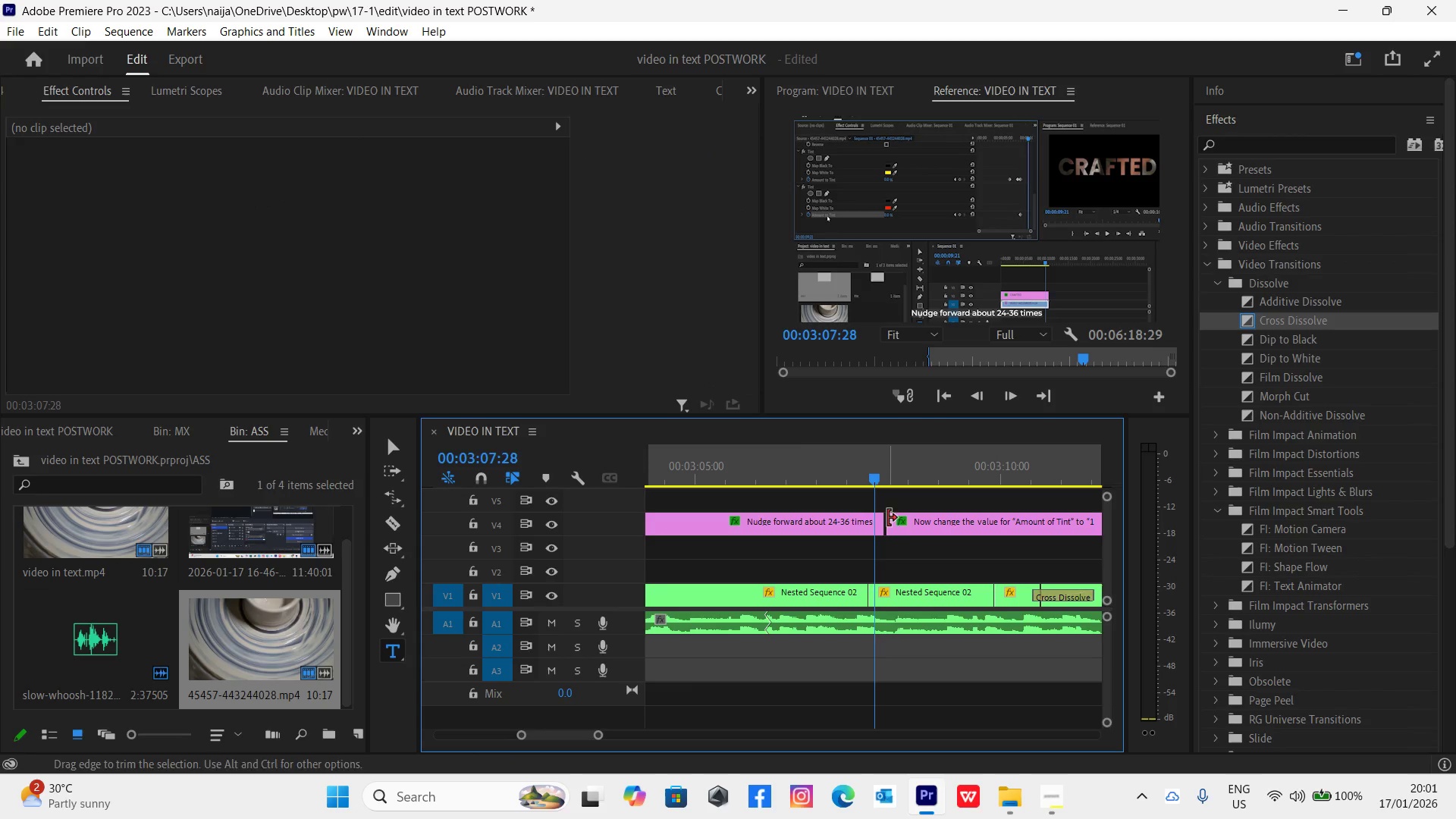 
left_click_drag(start_coordinate=[942, 516], to_coordinate=[936, 517])
 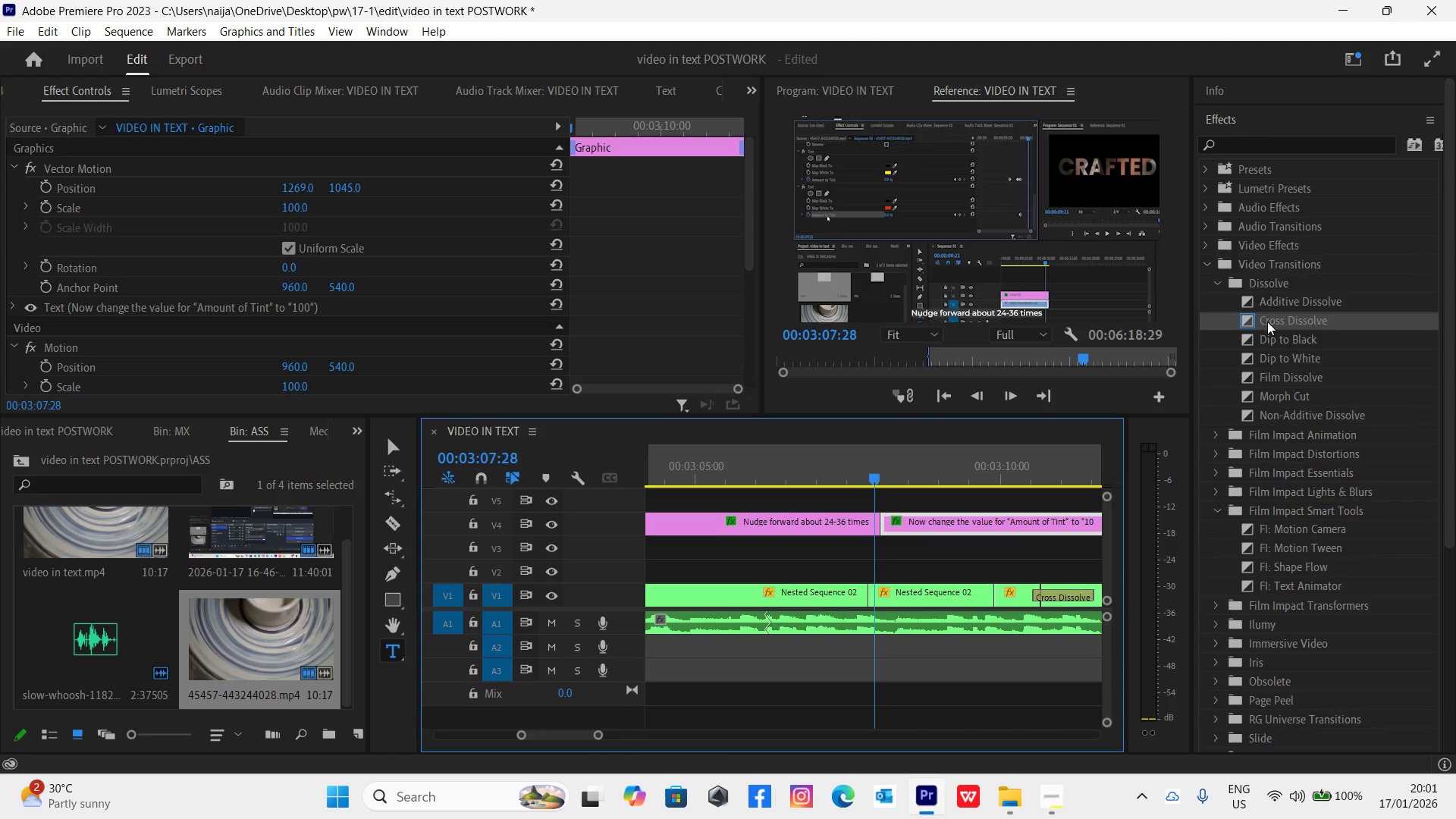 
left_click_drag(start_coordinate=[1273, 318], to_coordinate=[879, 526])
 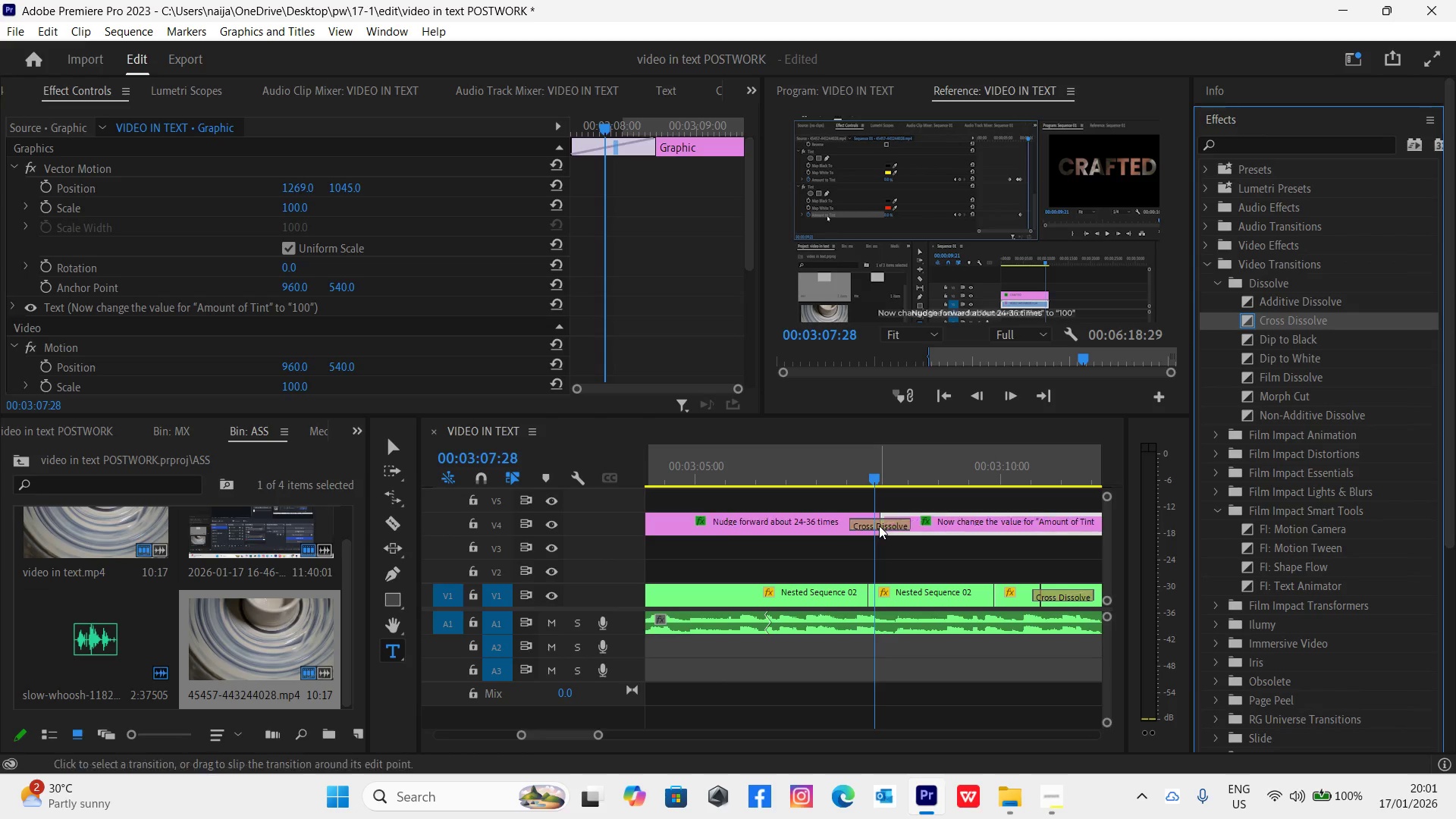 
key(Space)
 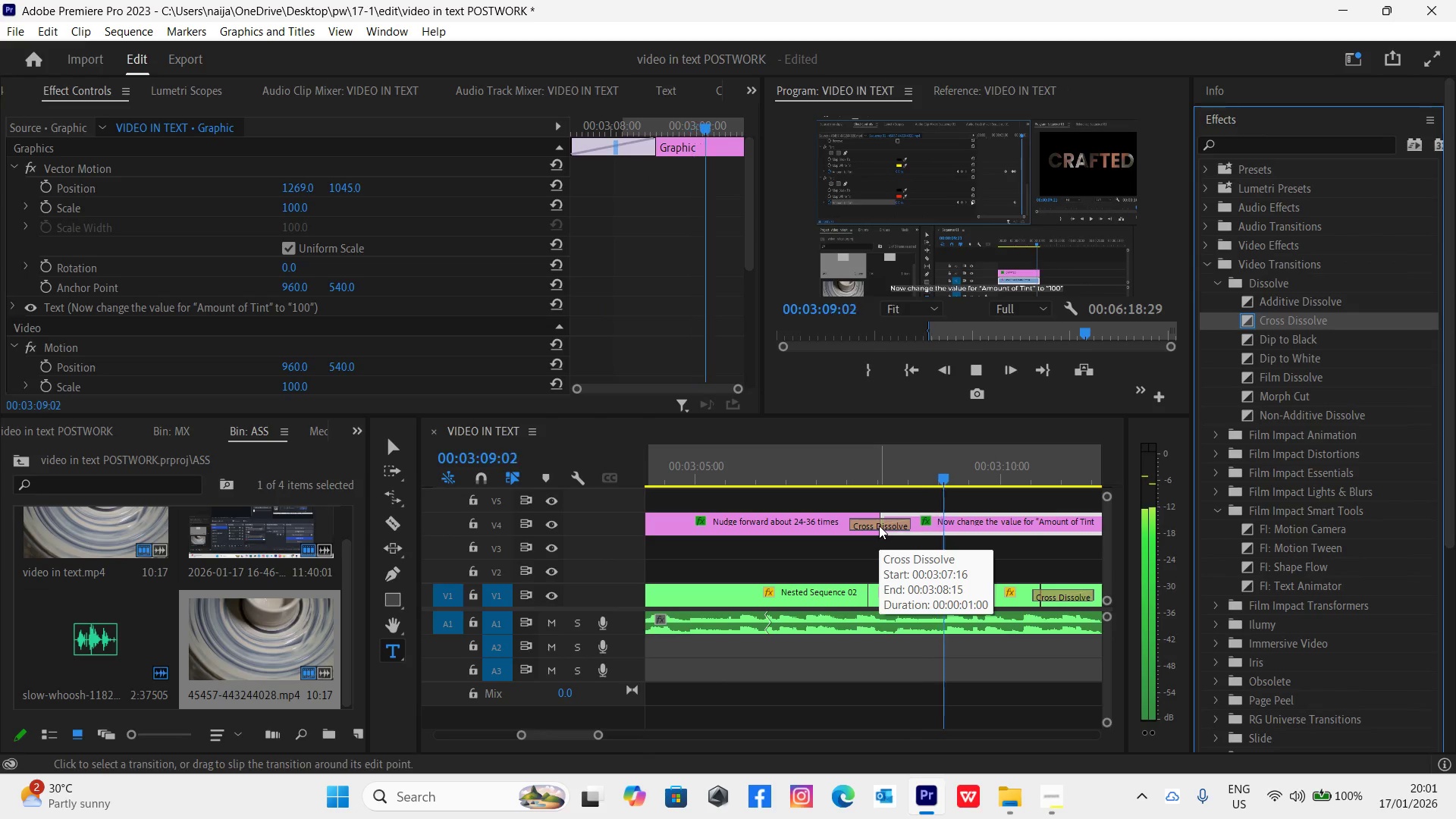 
key(Space)
 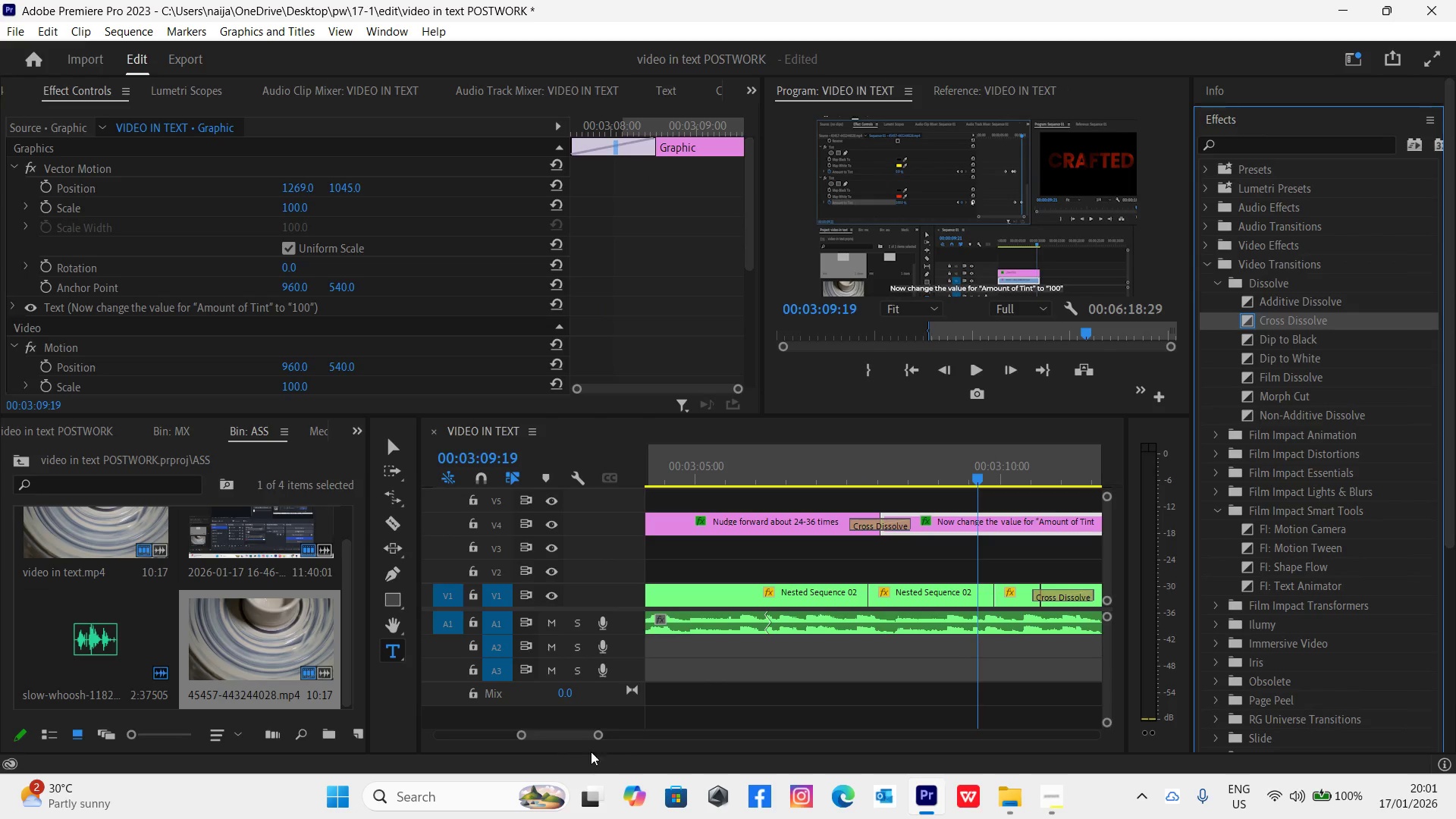 
left_click_drag(start_coordinate=[598, 733], to_coordinate=[620, 749])
 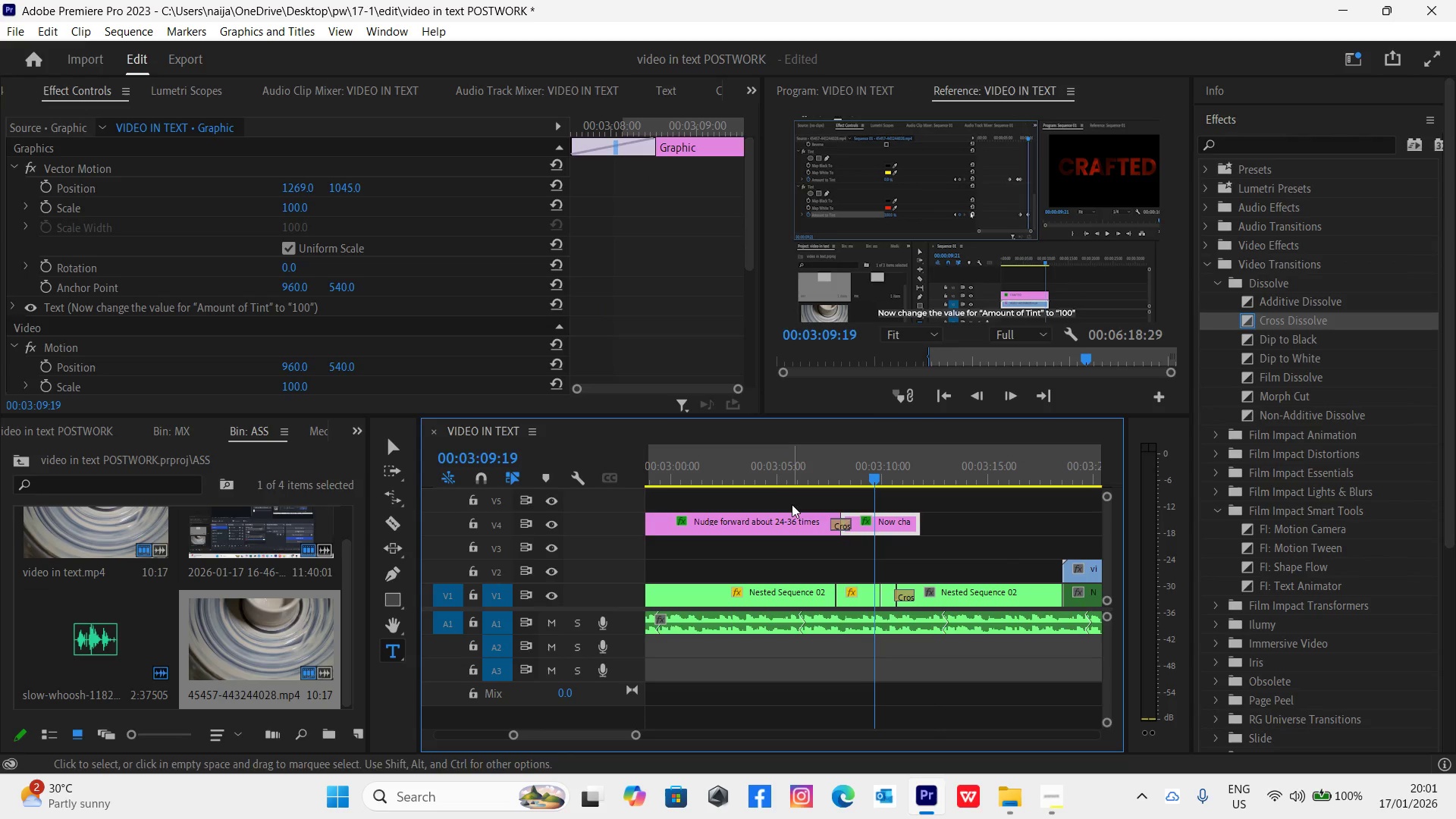 
left_click([780, 471])
 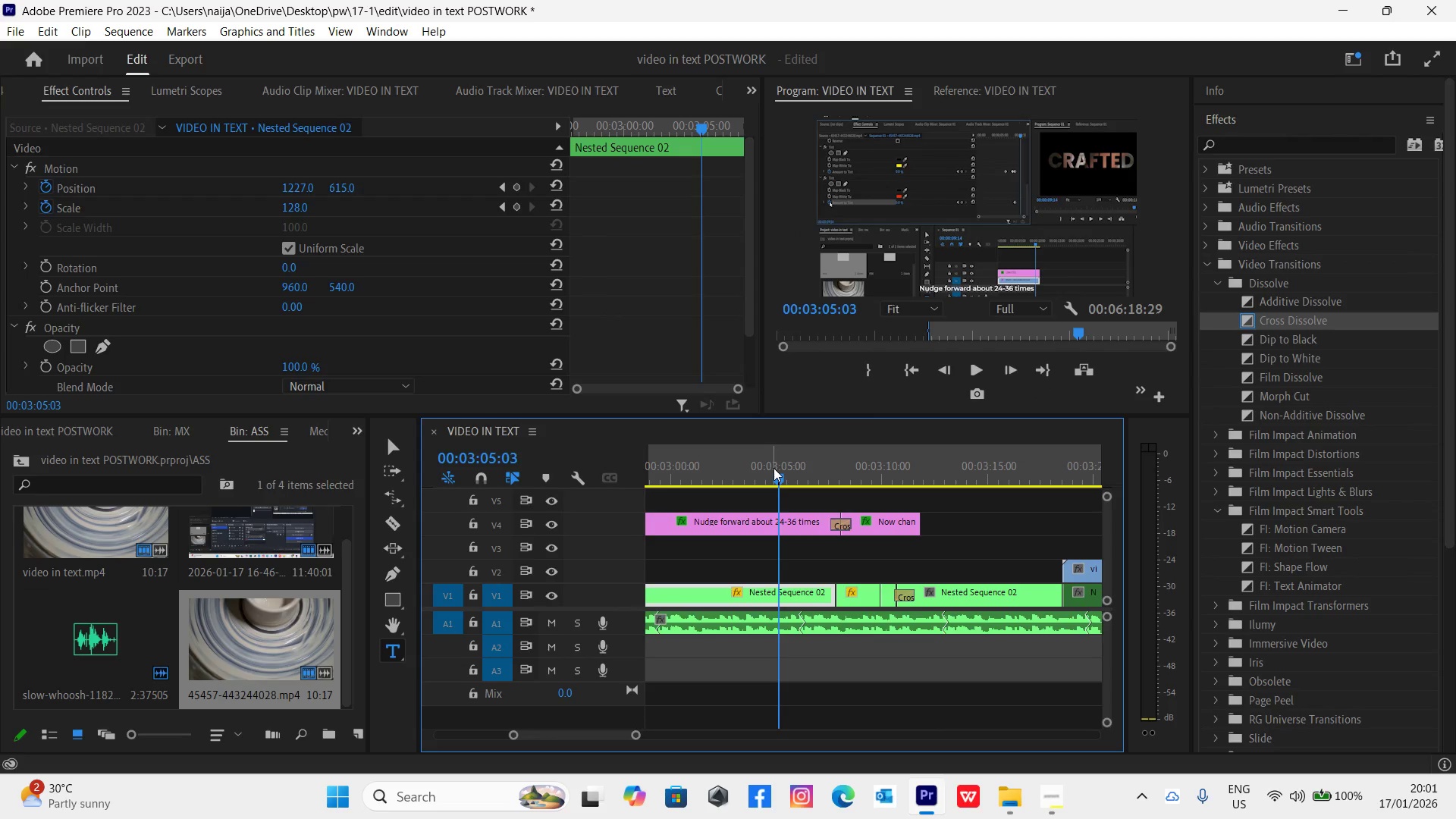 
key(Space)
 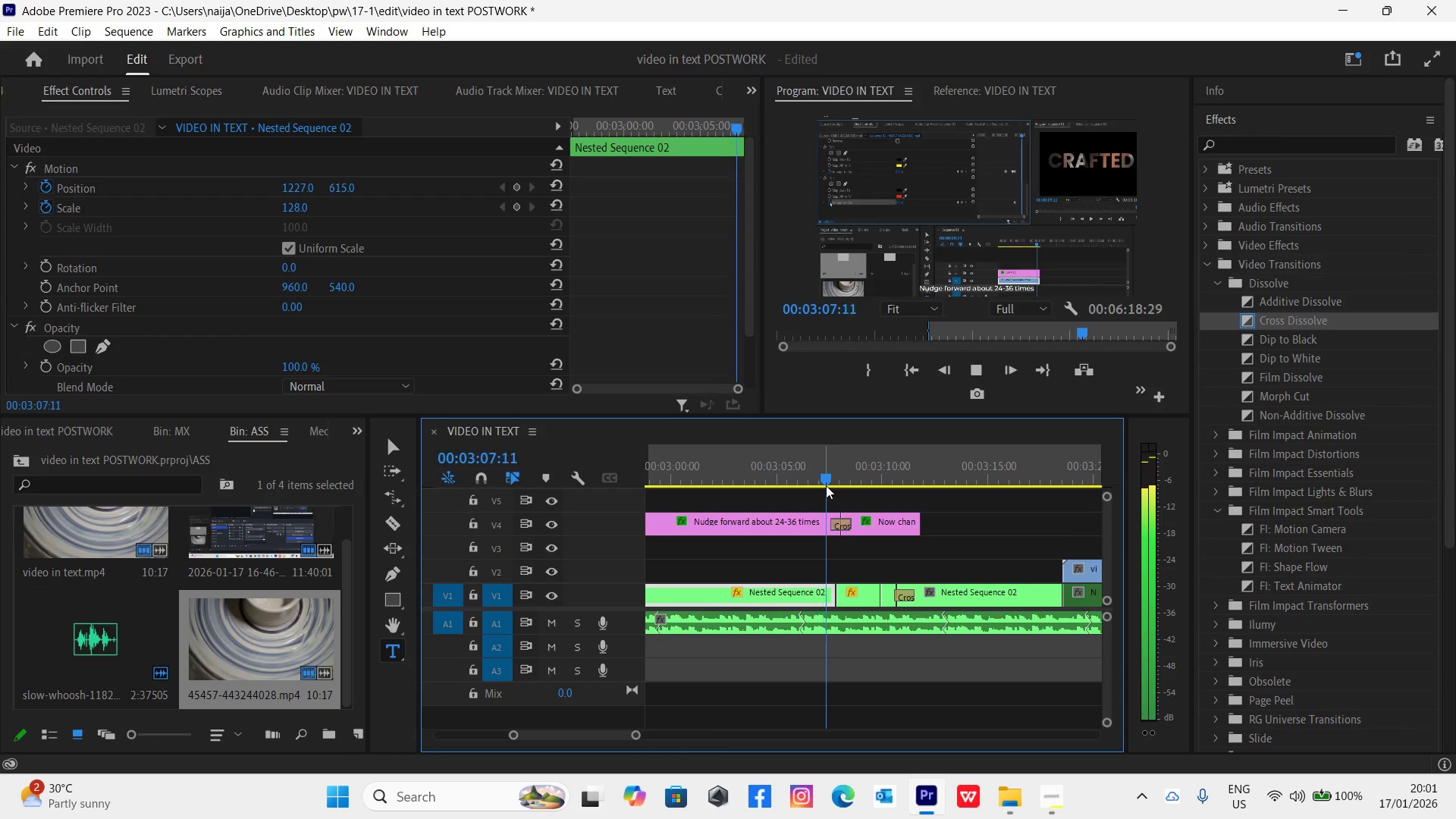 
key(Space)
 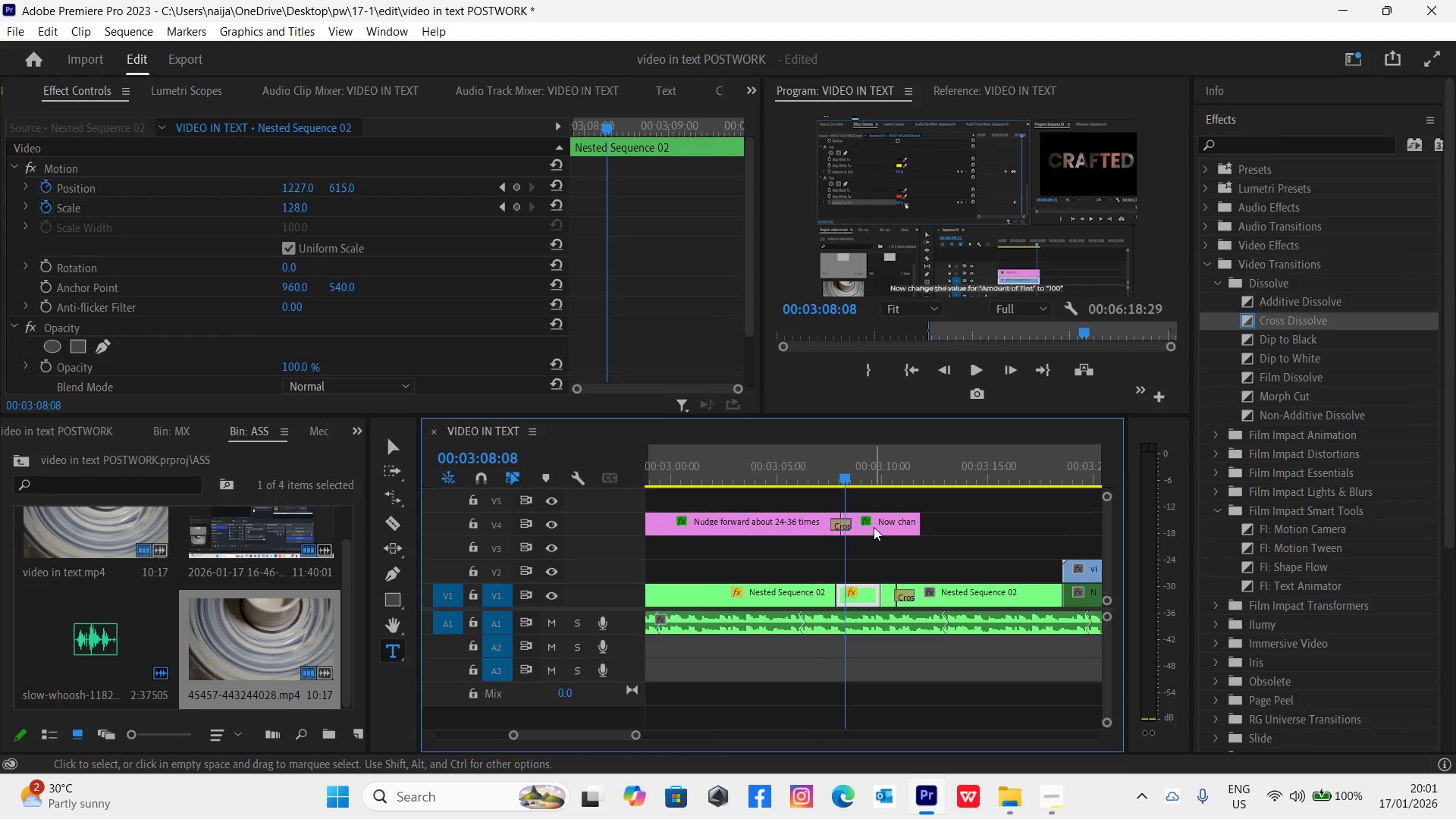 
key(Space)
 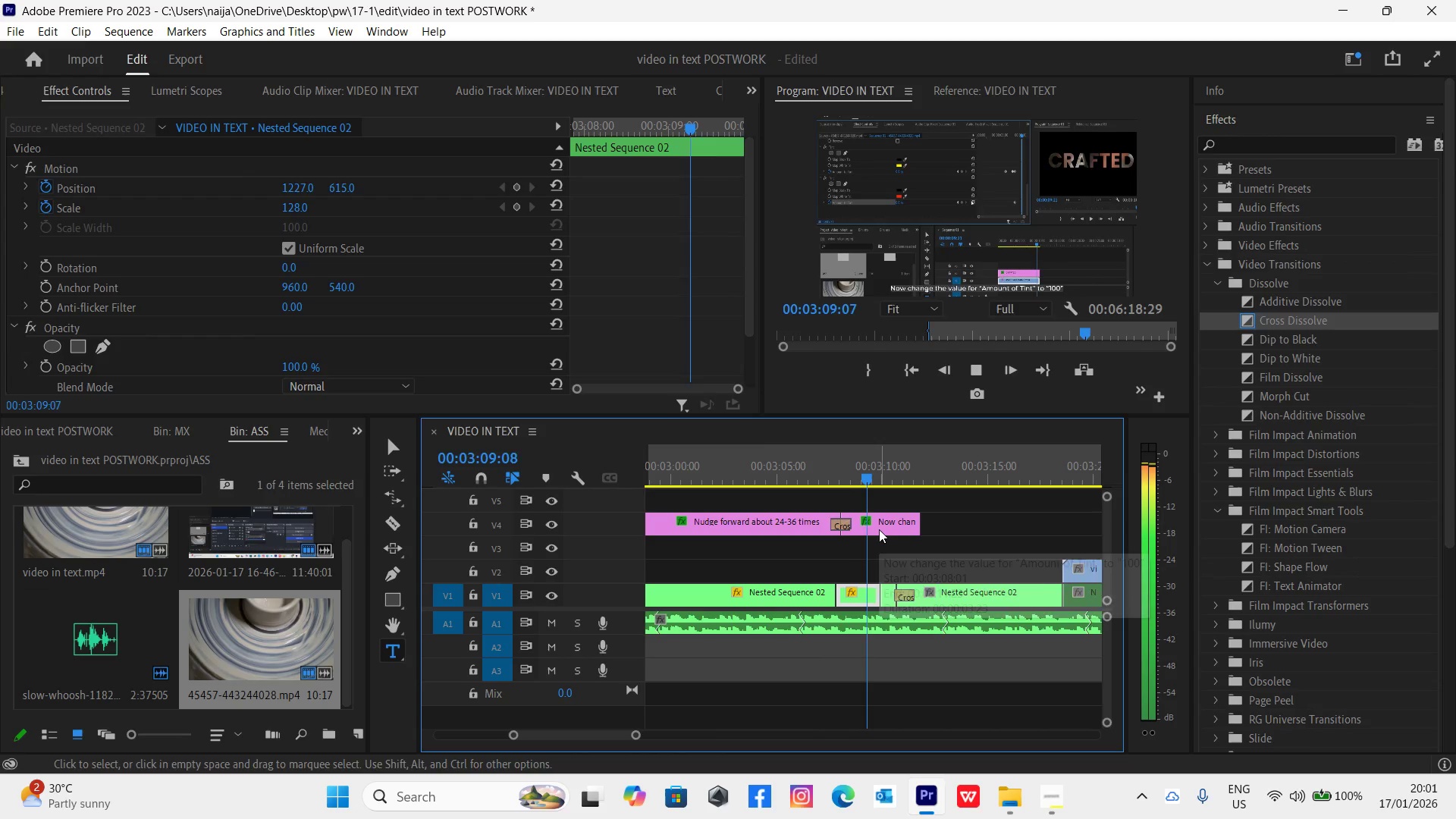 
key(Space)
 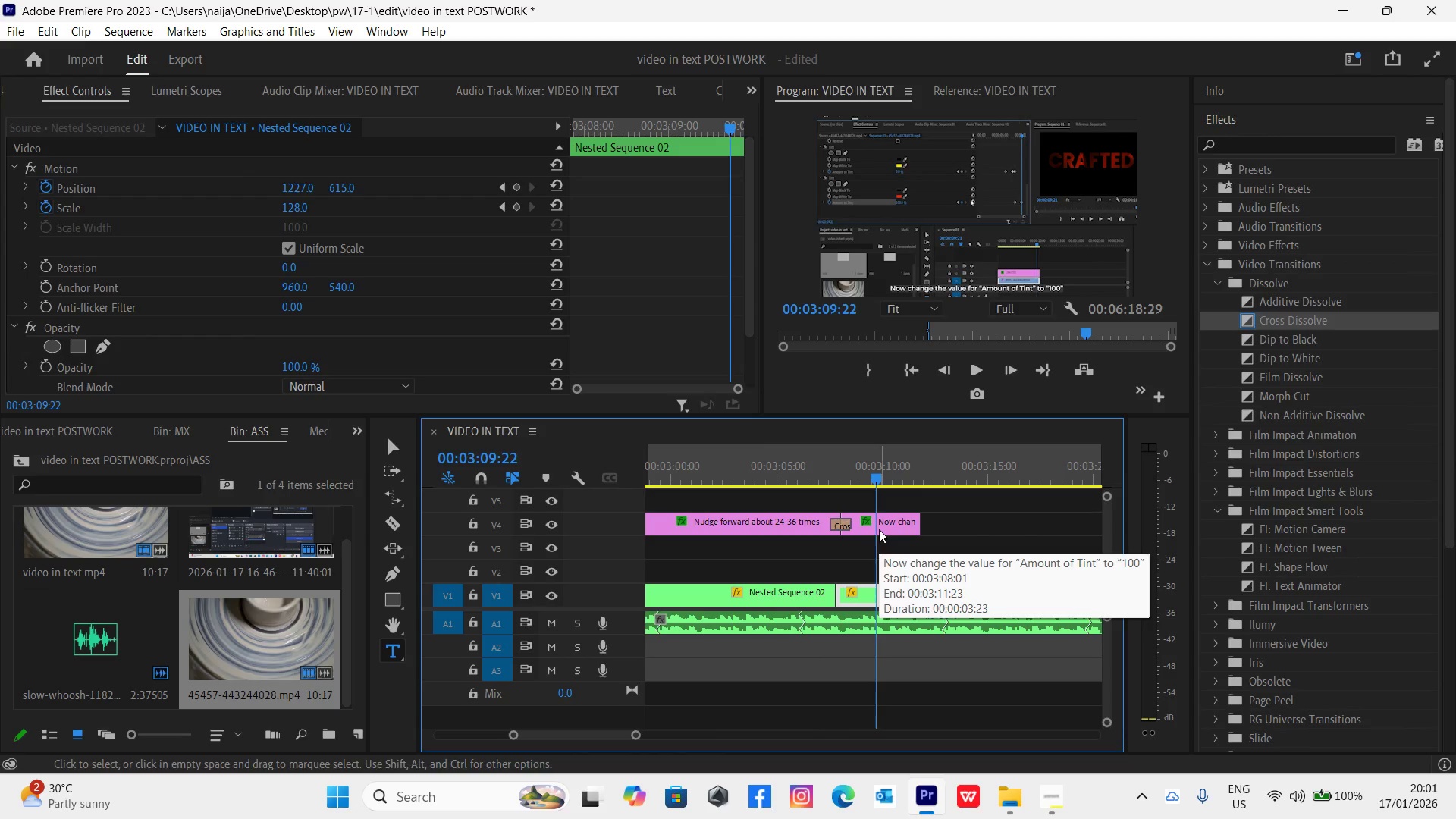 
left_click([883, 526])
 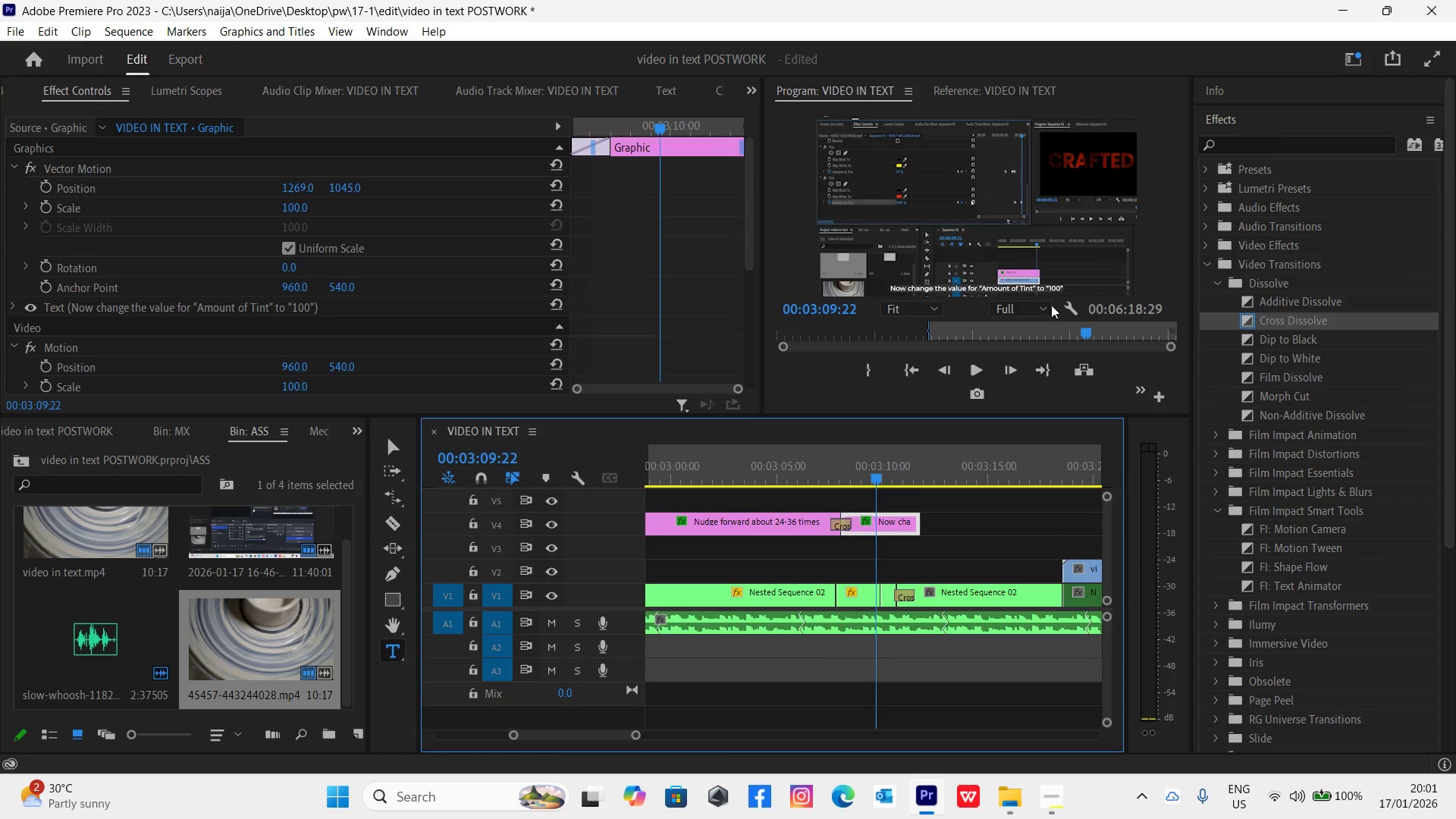 
left_click([1244, 111])
 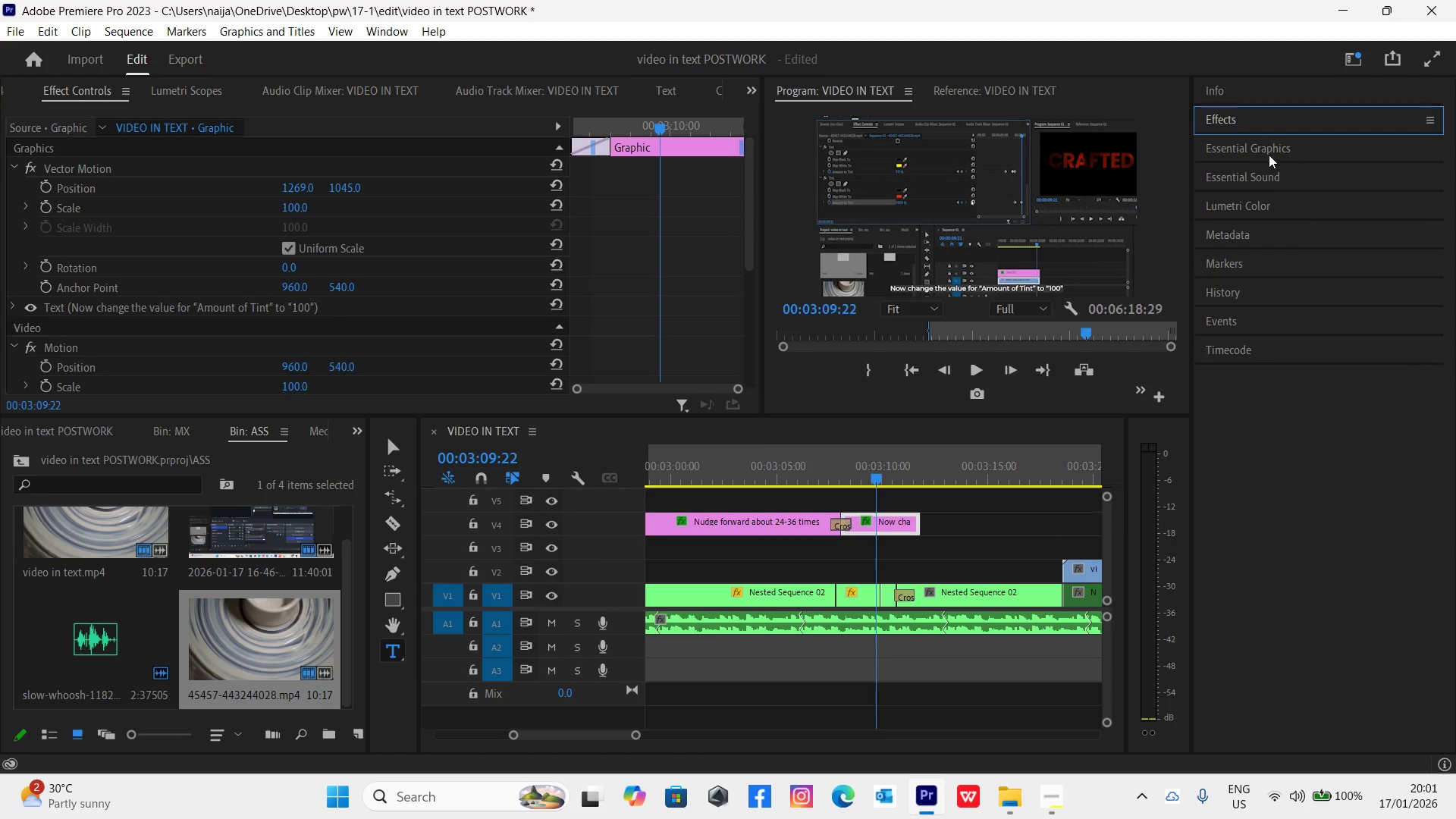 
left_click([1267, 149])
 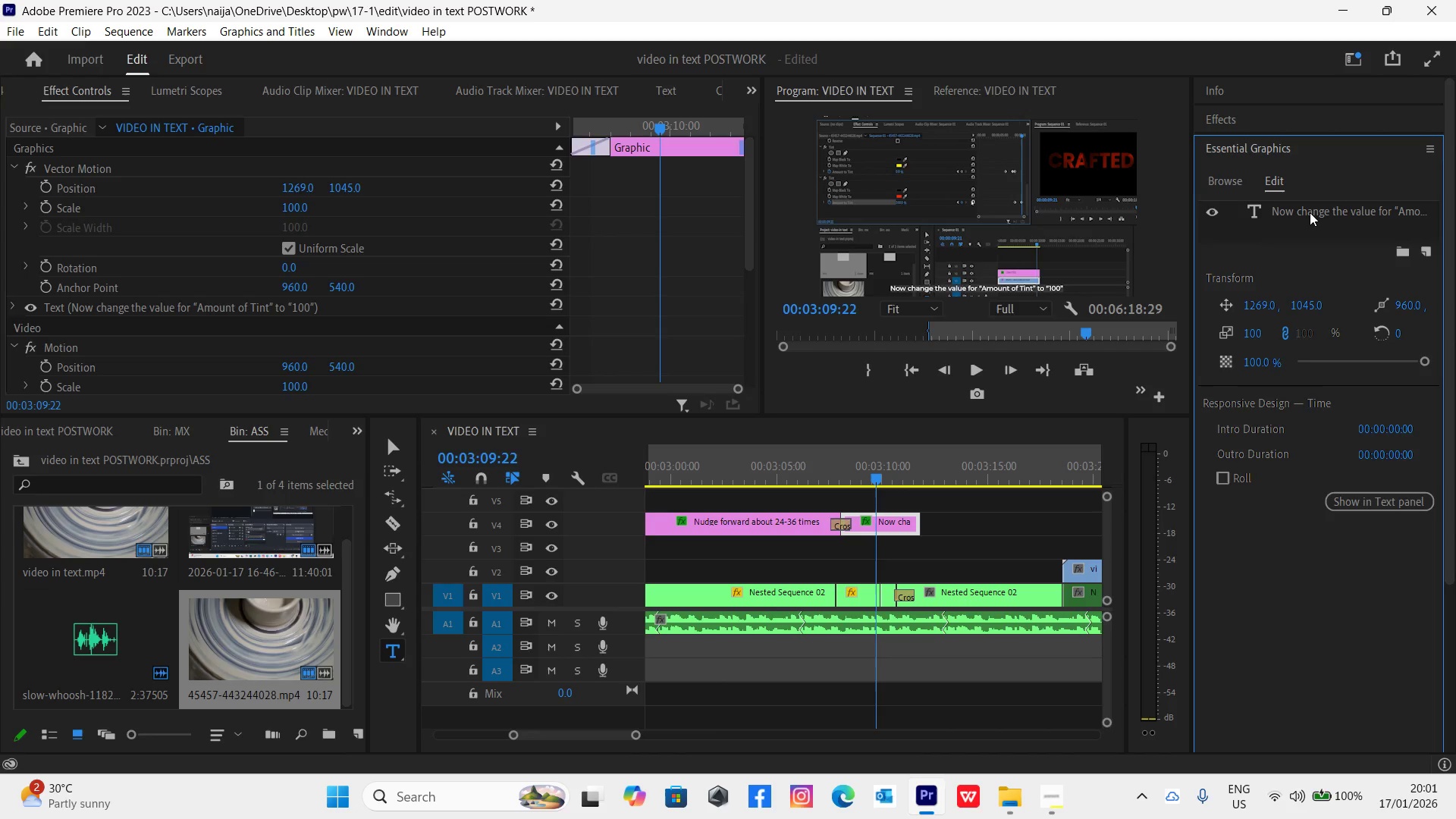 
double_click([1310, 212])
 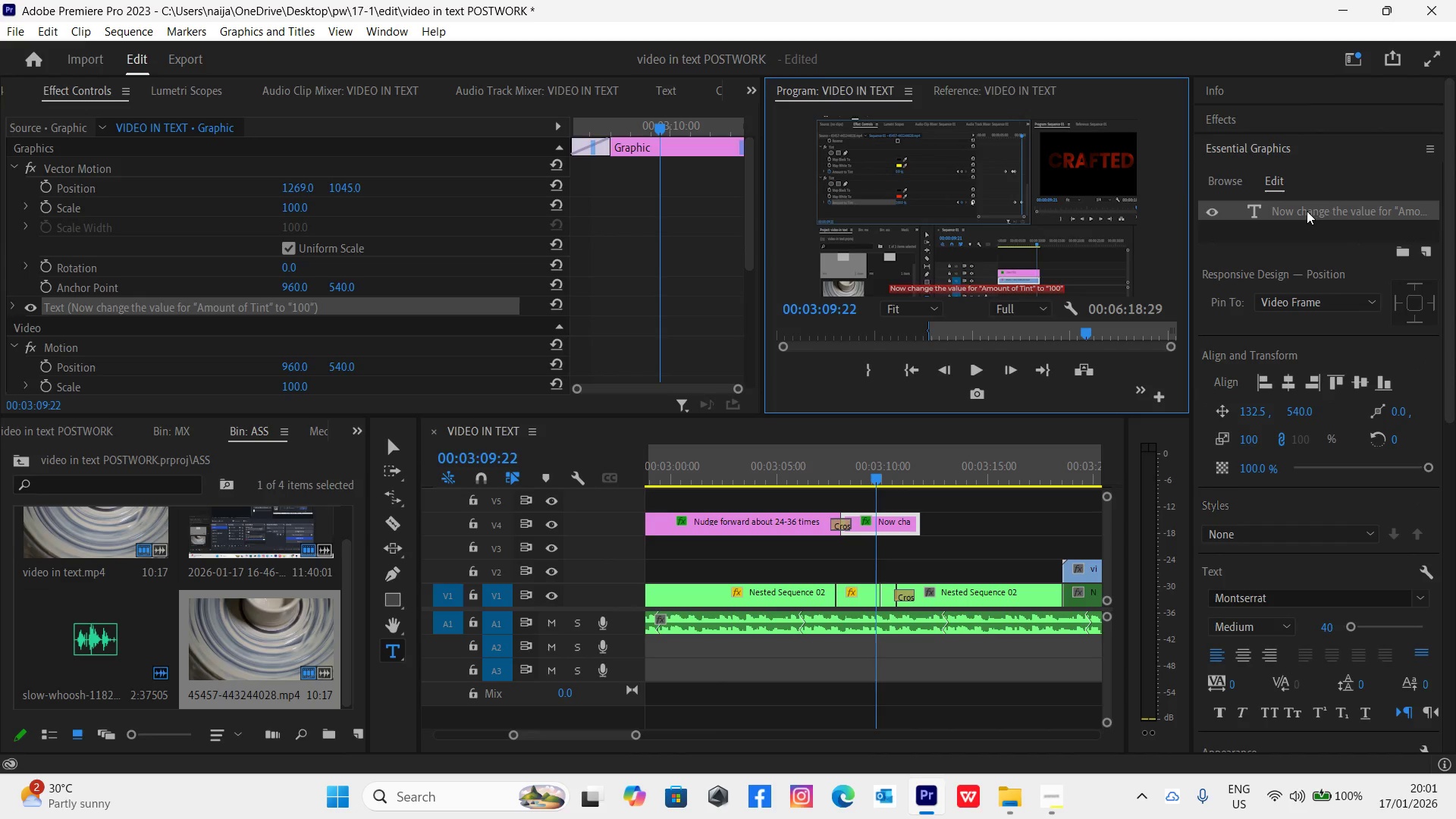 
type(Now click the Reset button for "Amount to Tint")
 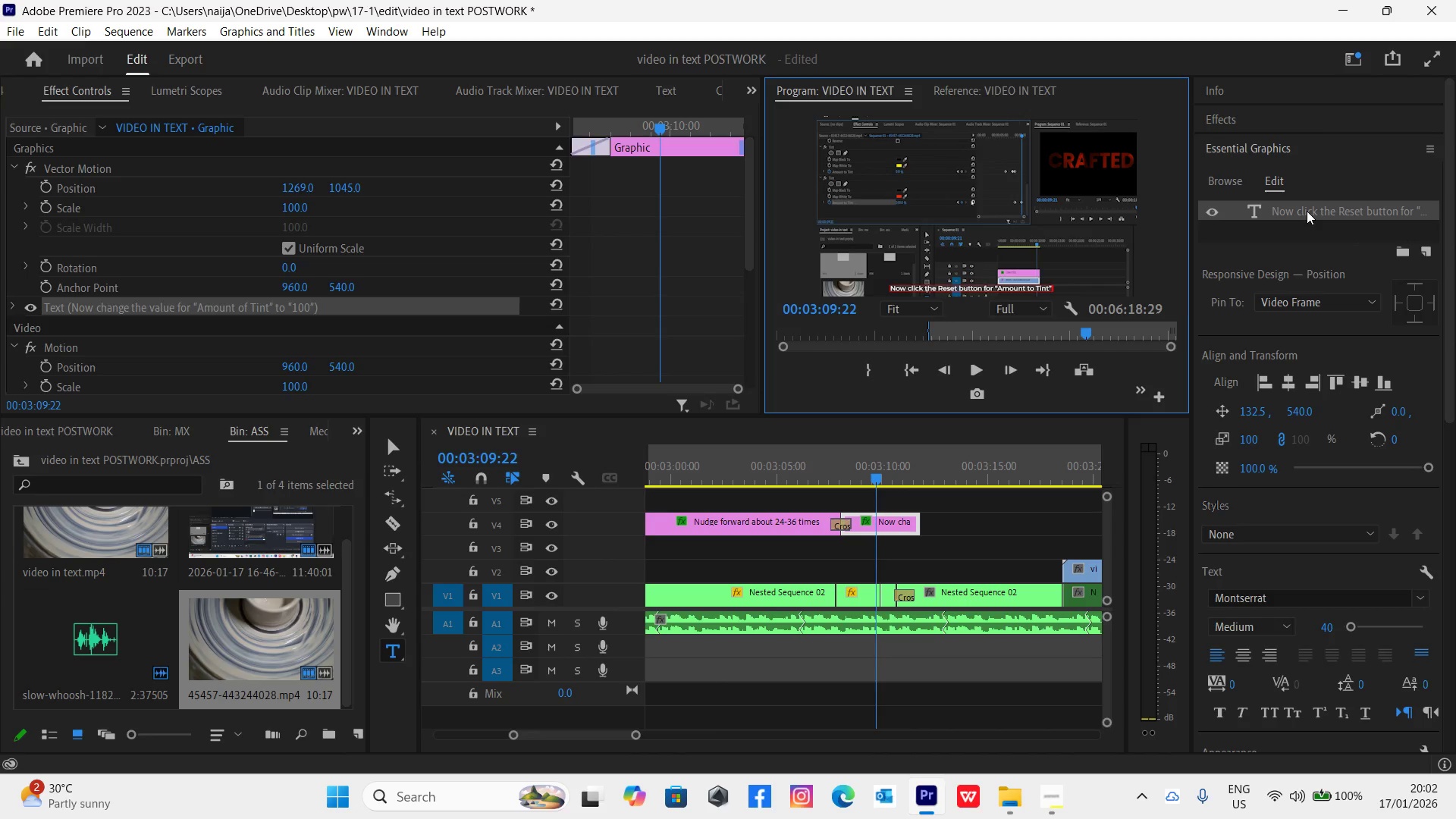 
left_click([1288, 384])
 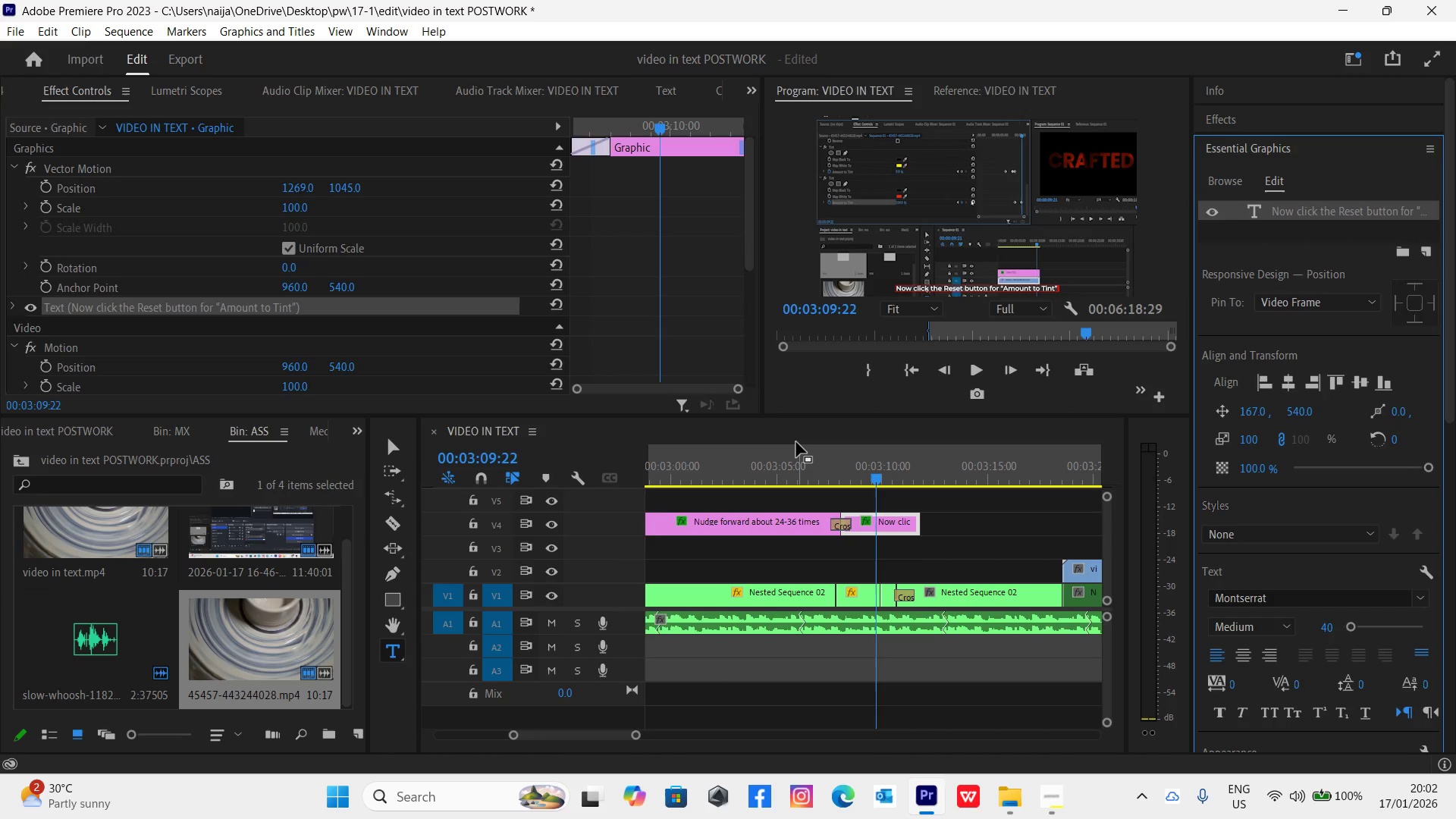 
left_click([824, 473])
 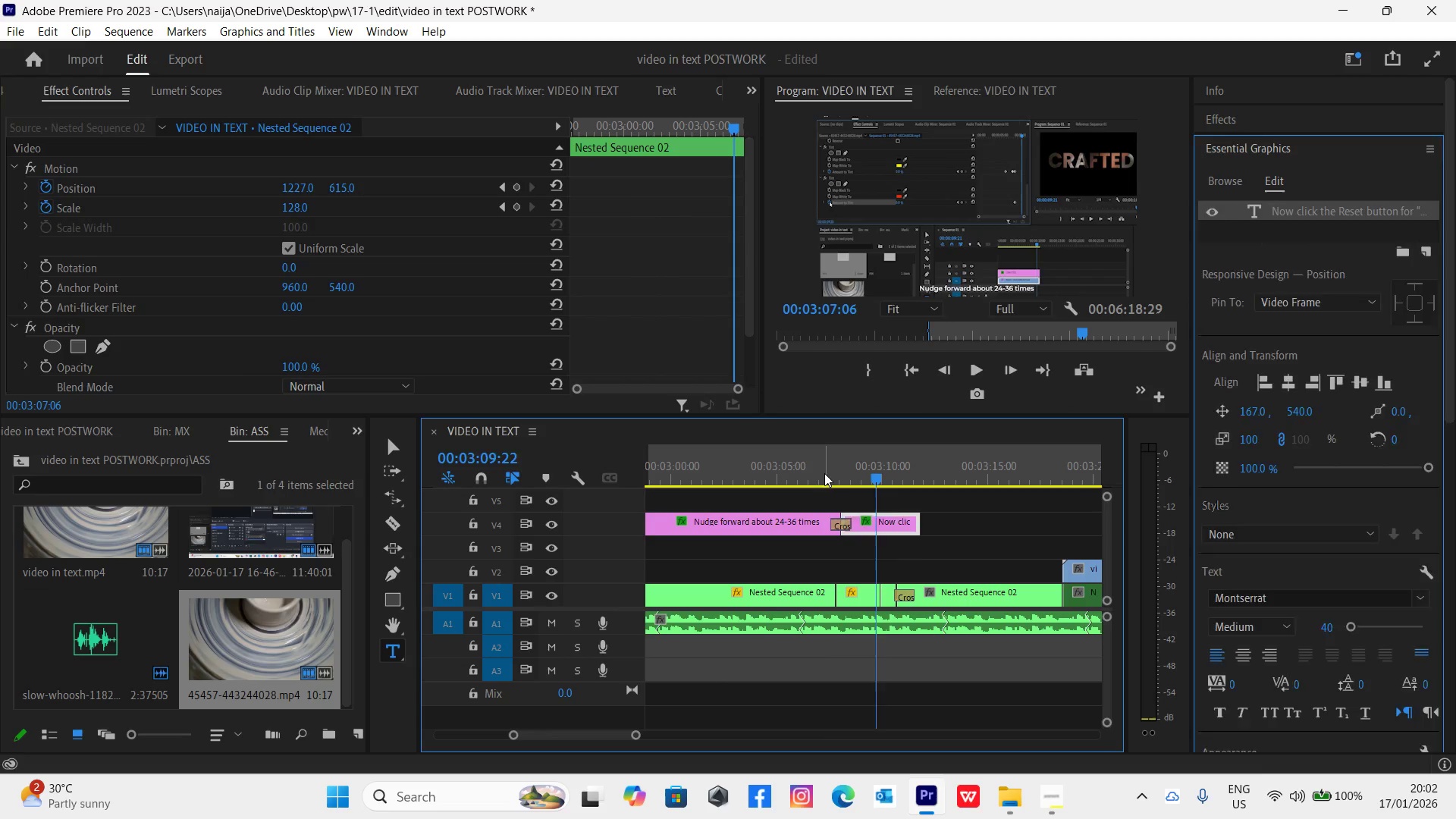 
key(Space)
 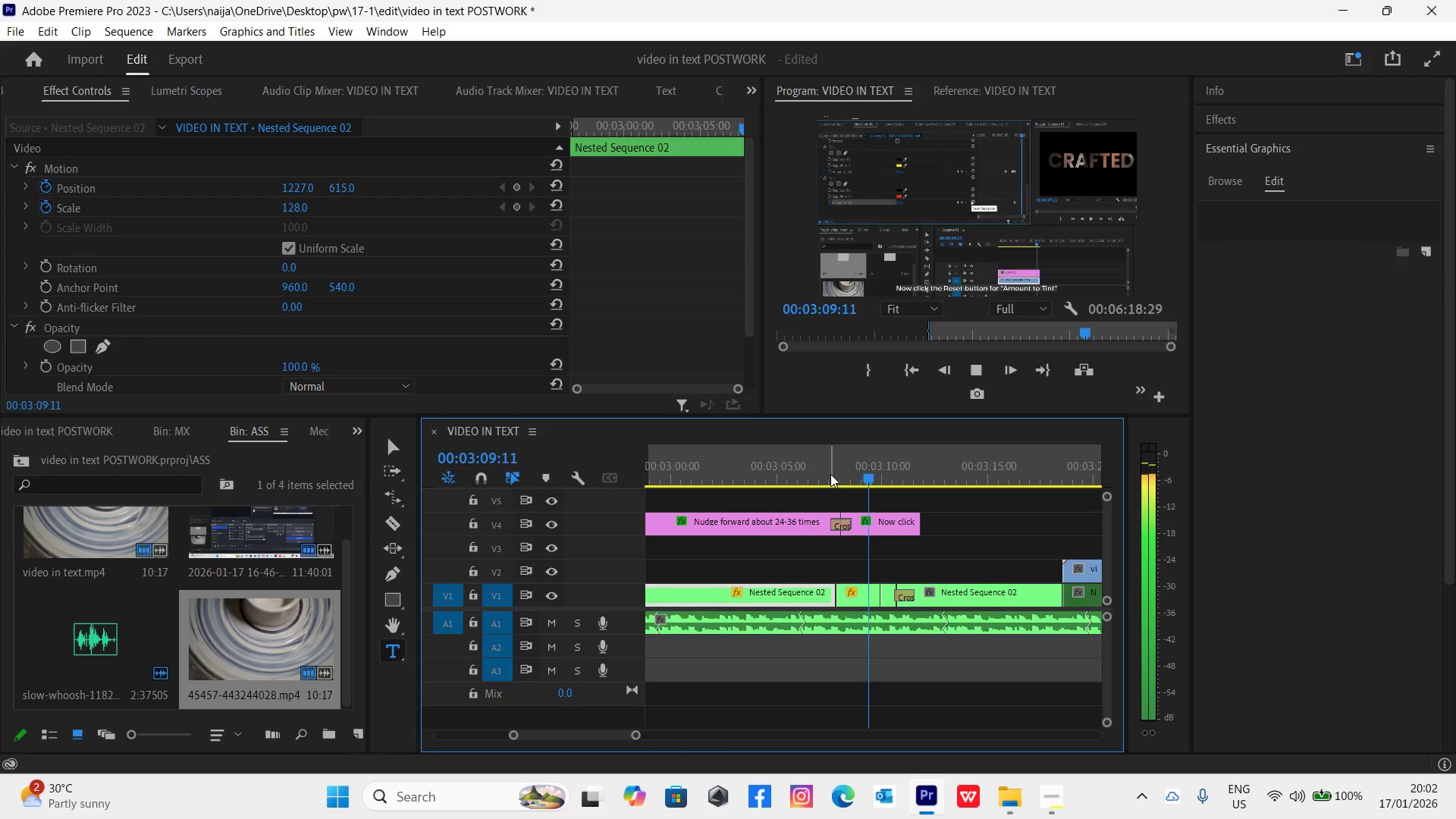 
left_click([808, 479])
 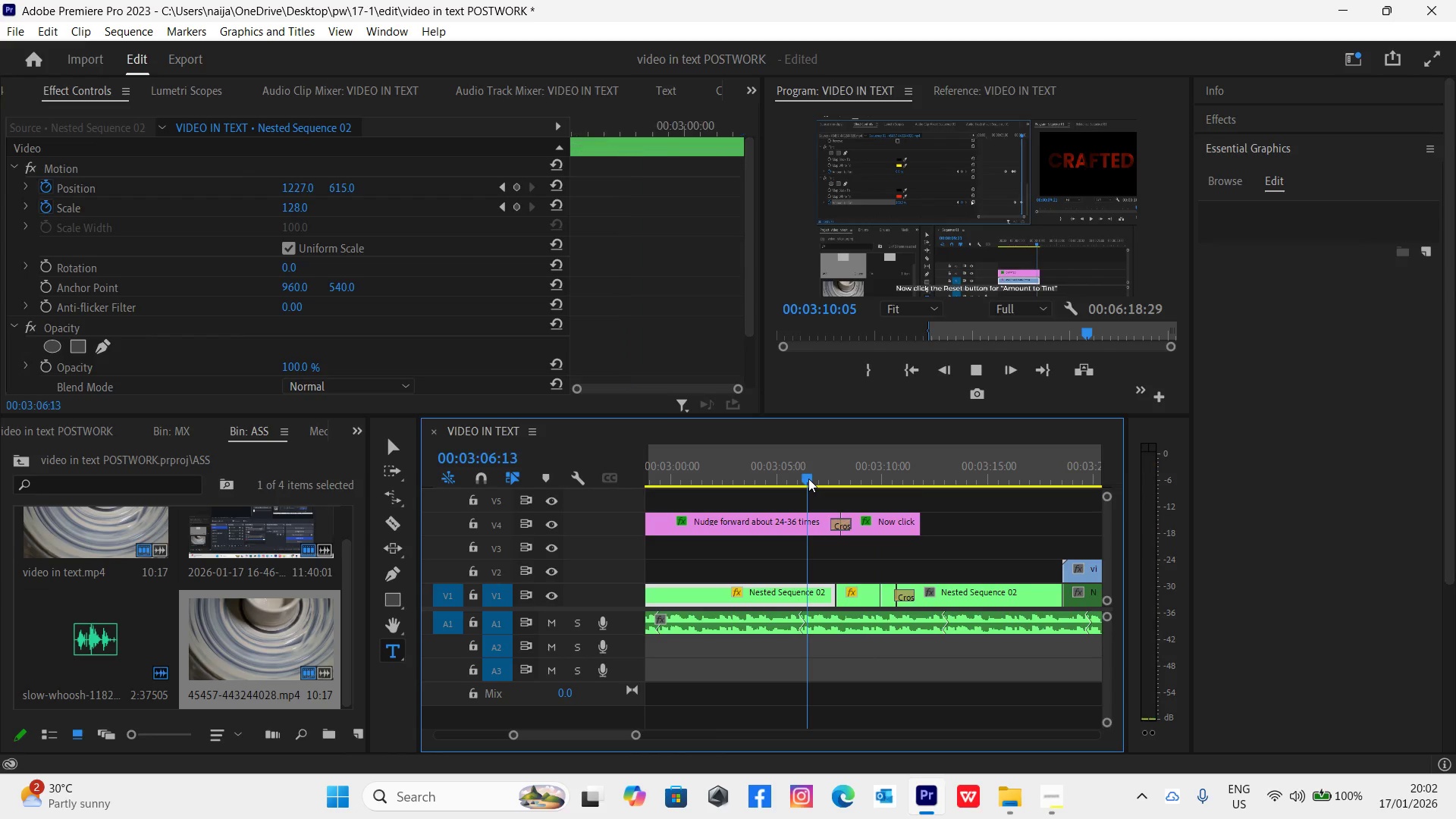 
key(Space)
 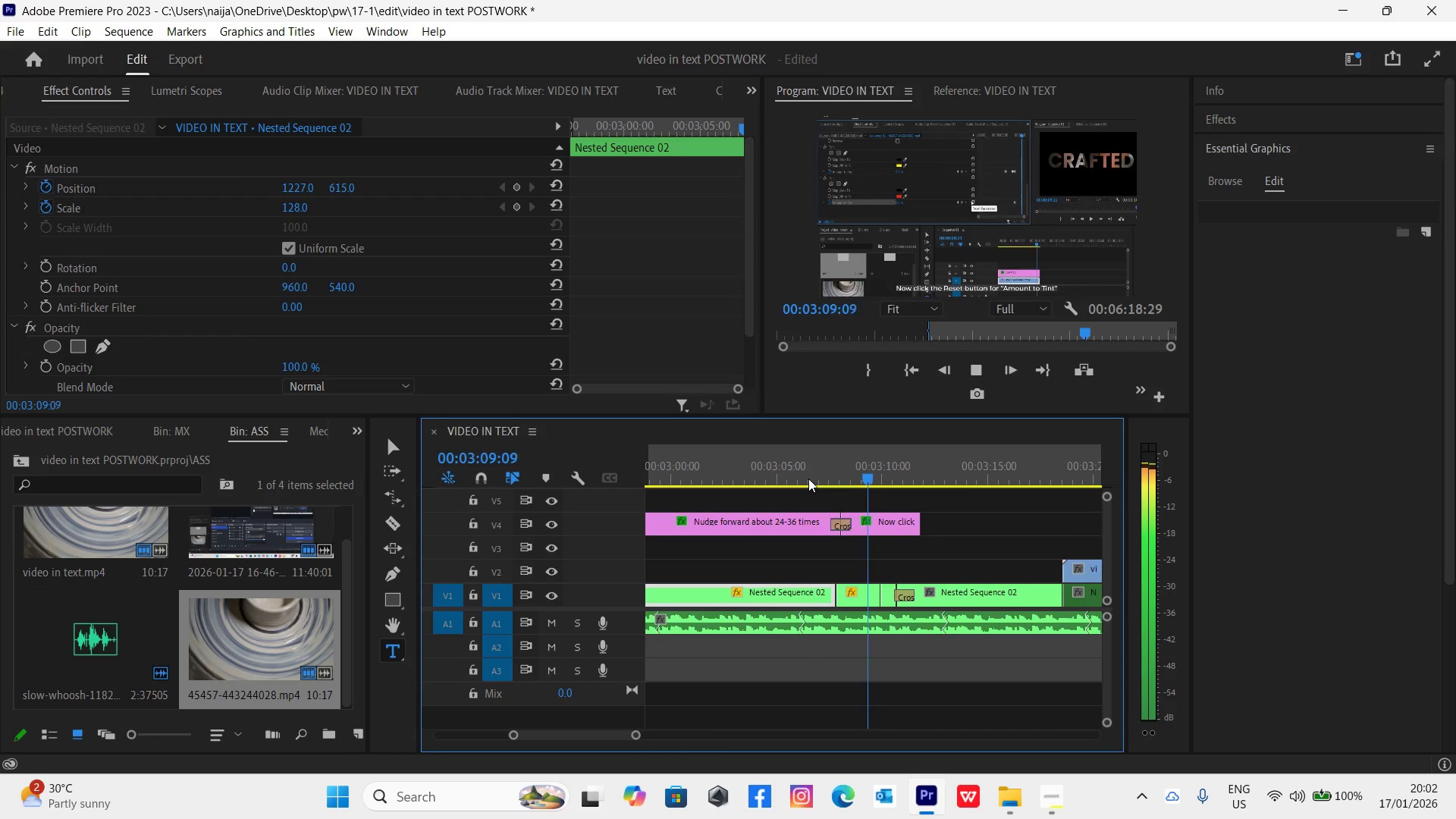 
wait(8.02)
 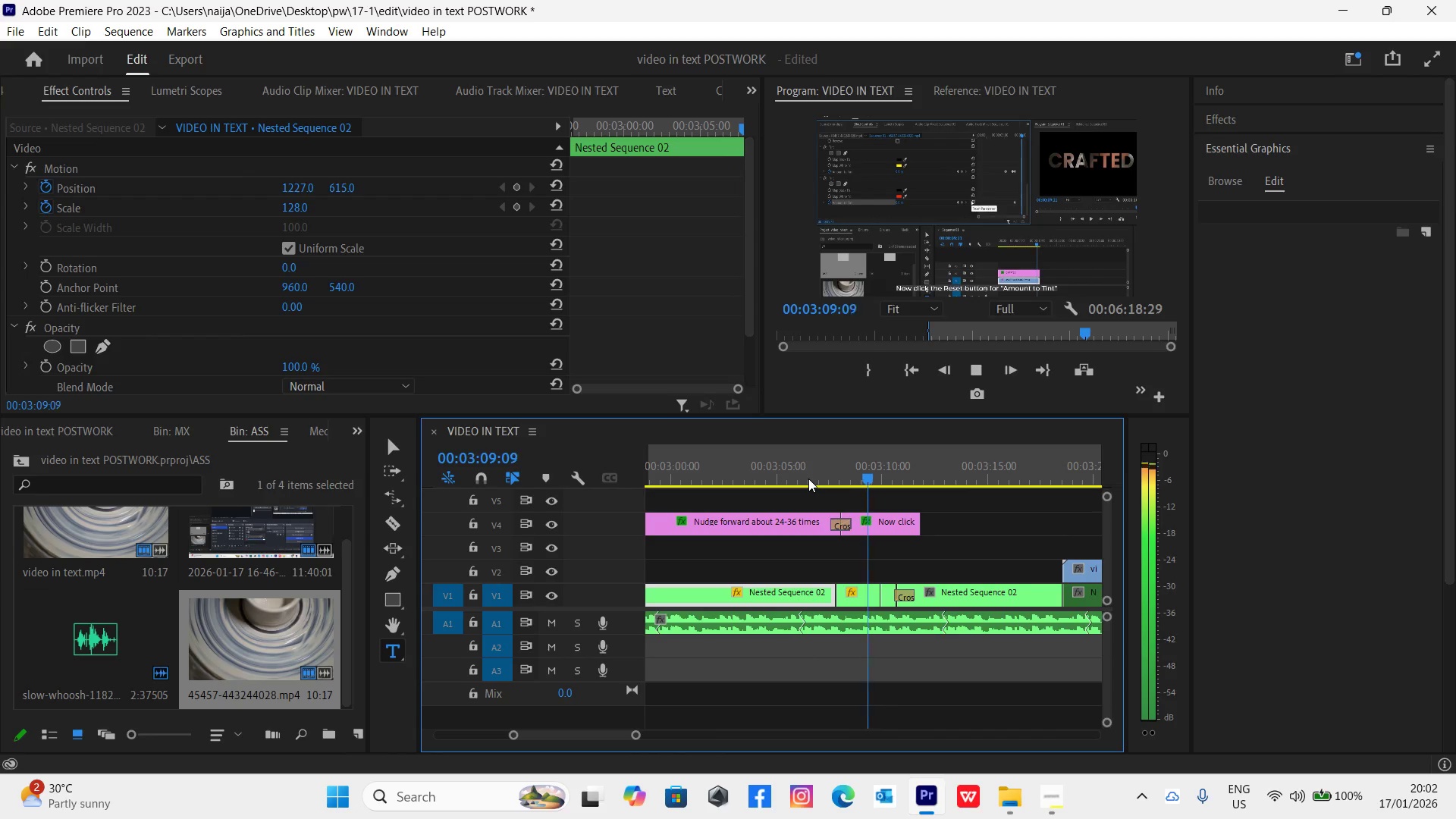 
left_click([888, 474])
 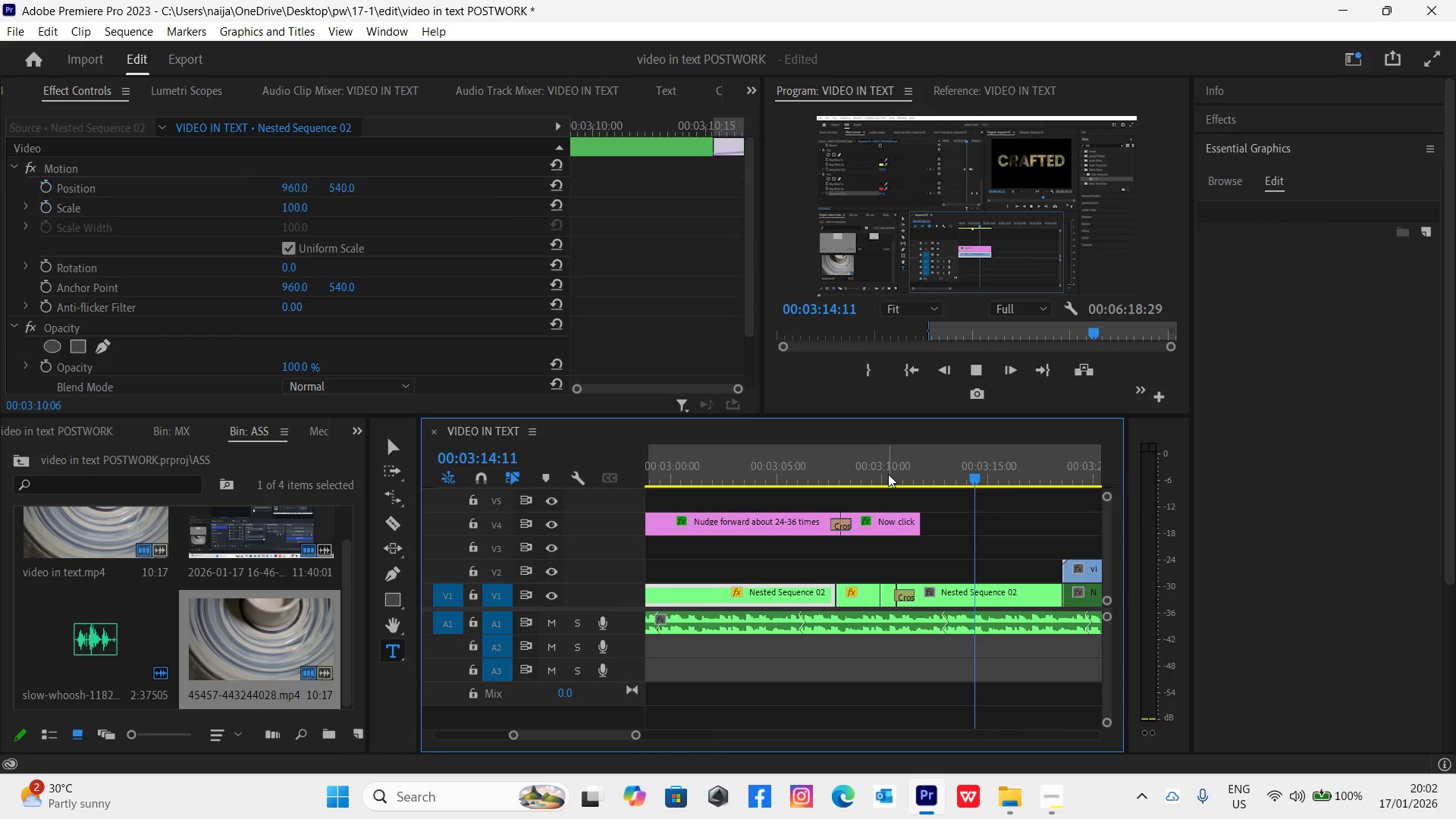 
key(Space)
 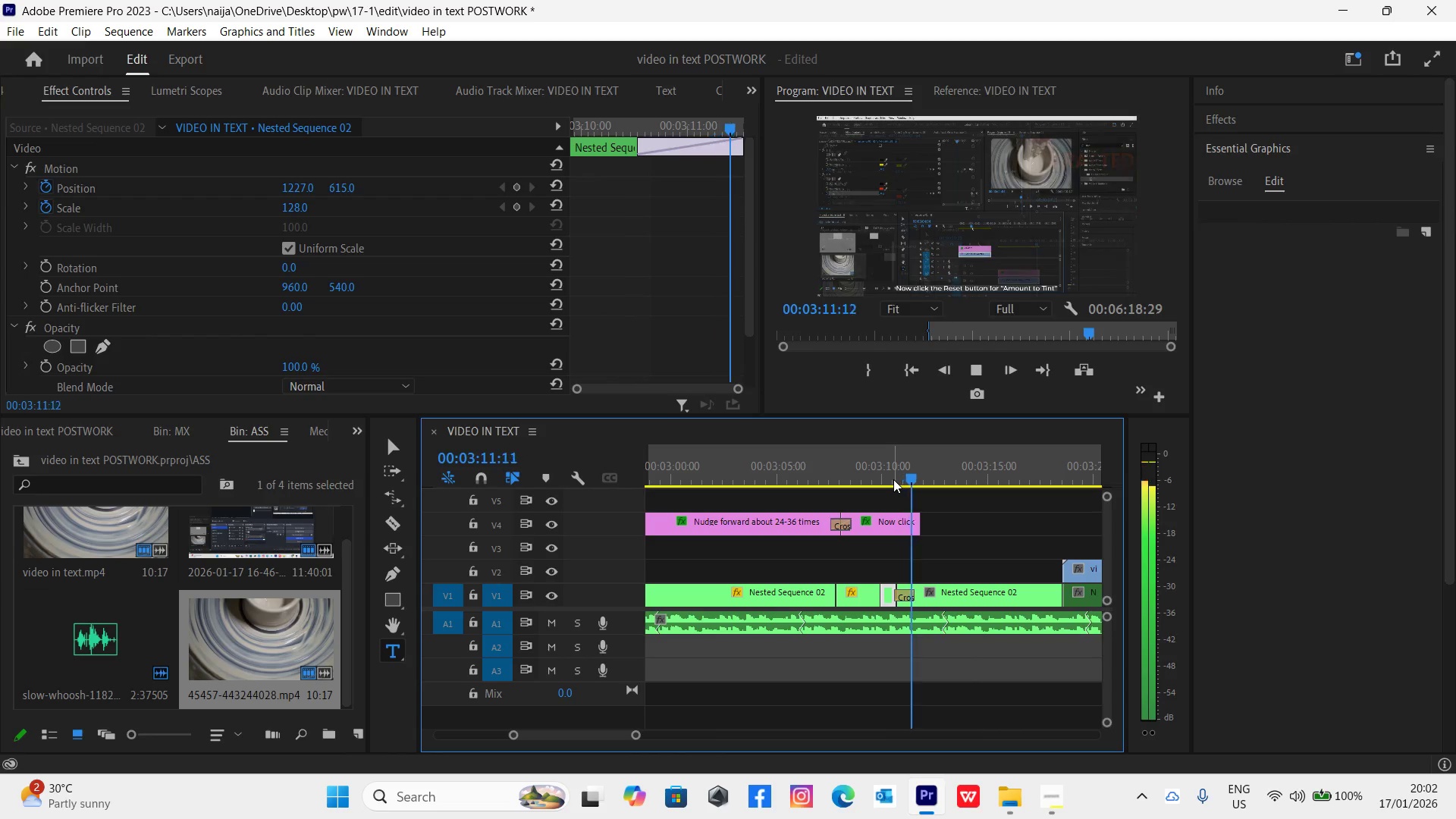 
key(Space)
 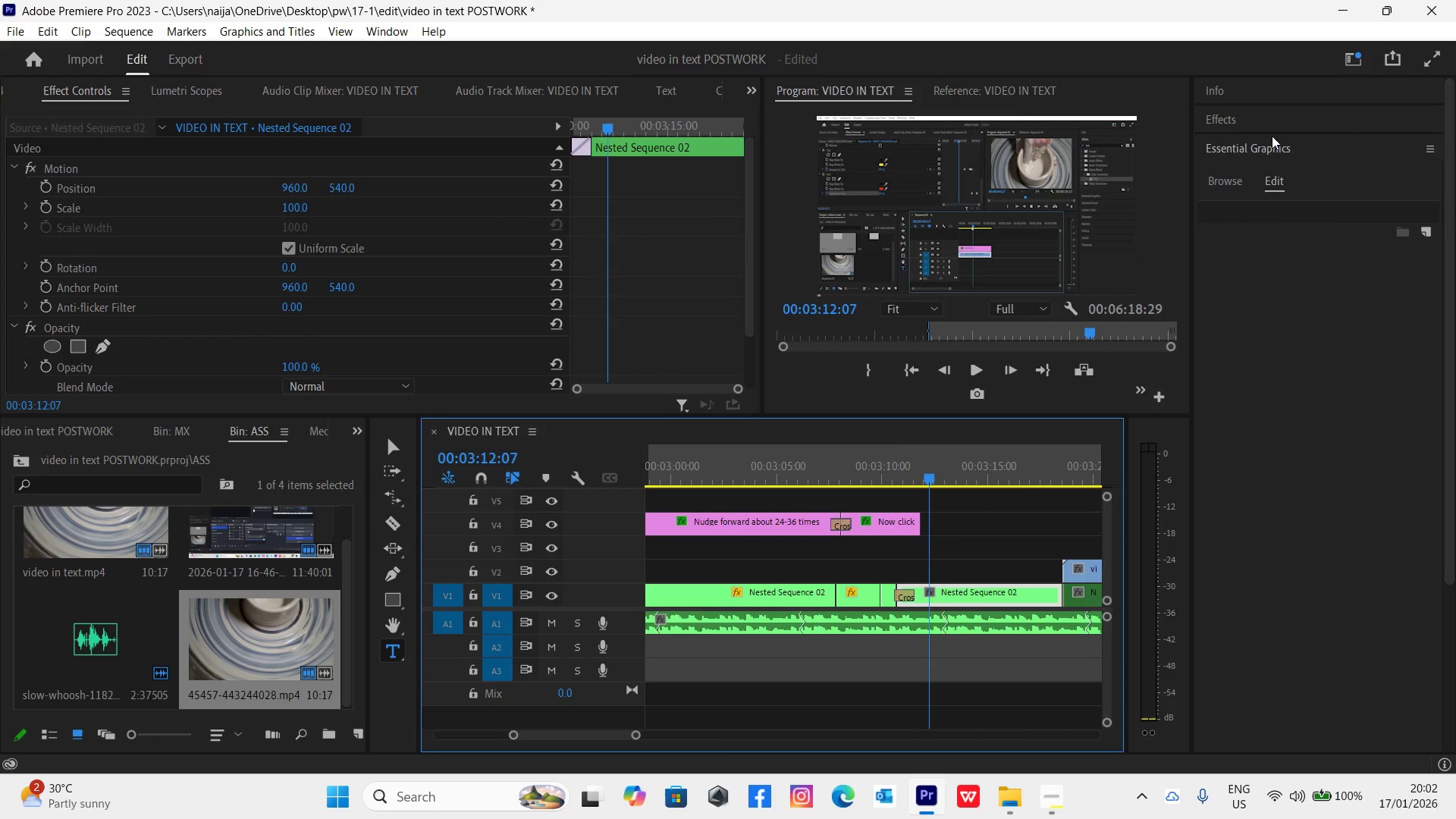 
left_click([1266, 125])
 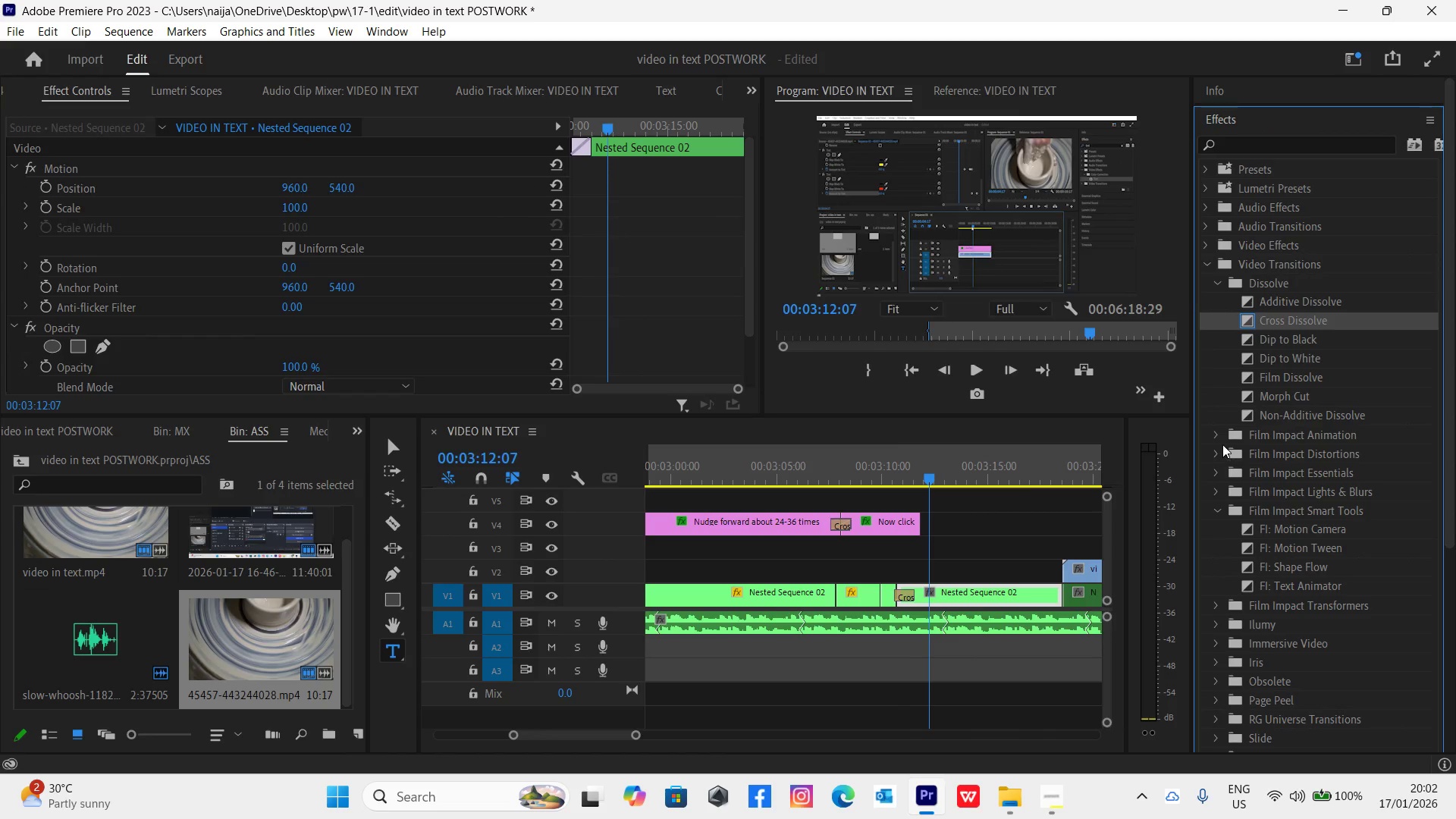 
left_click([1213, 431])
 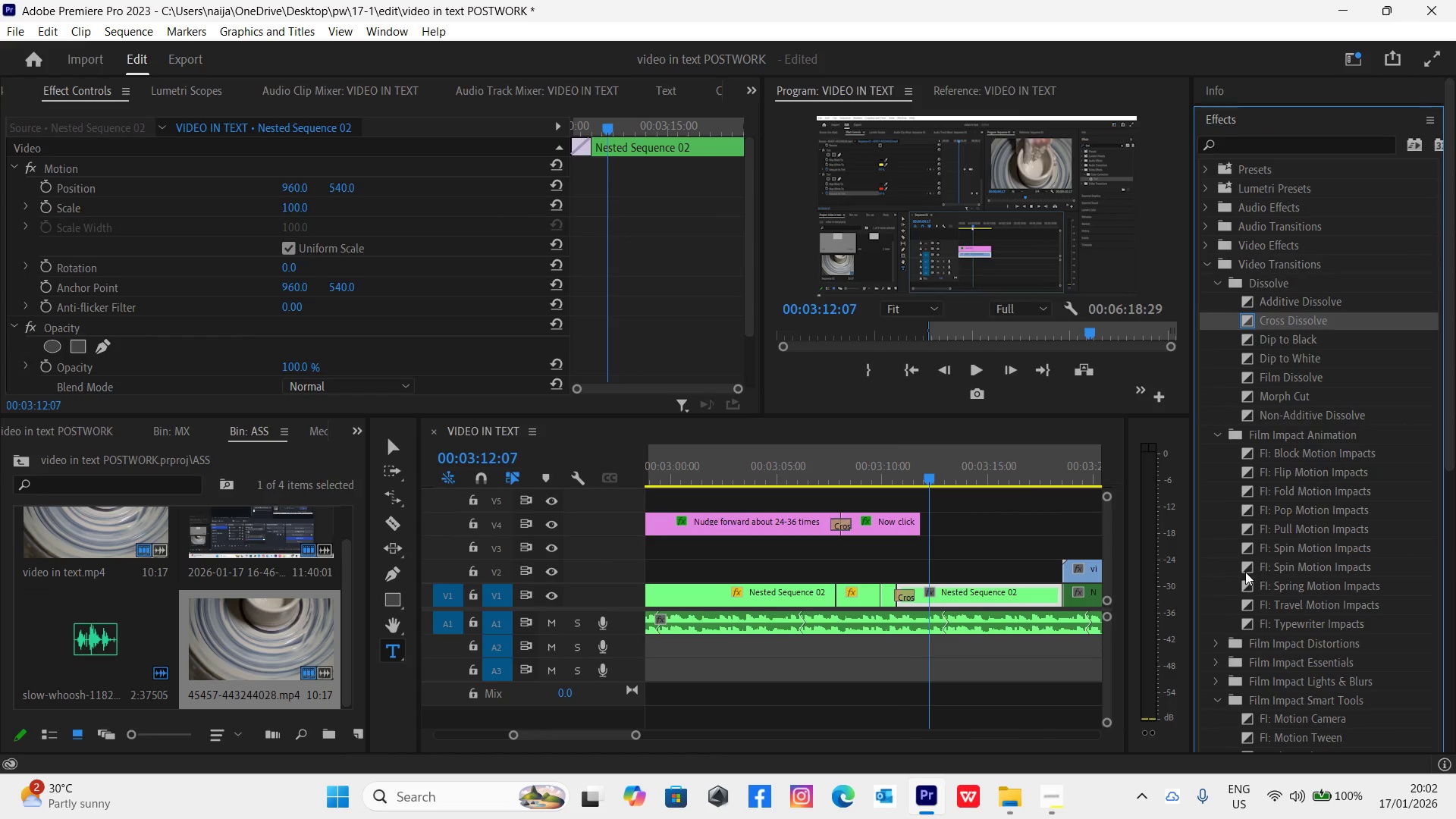 
left_click([1241, 584])
 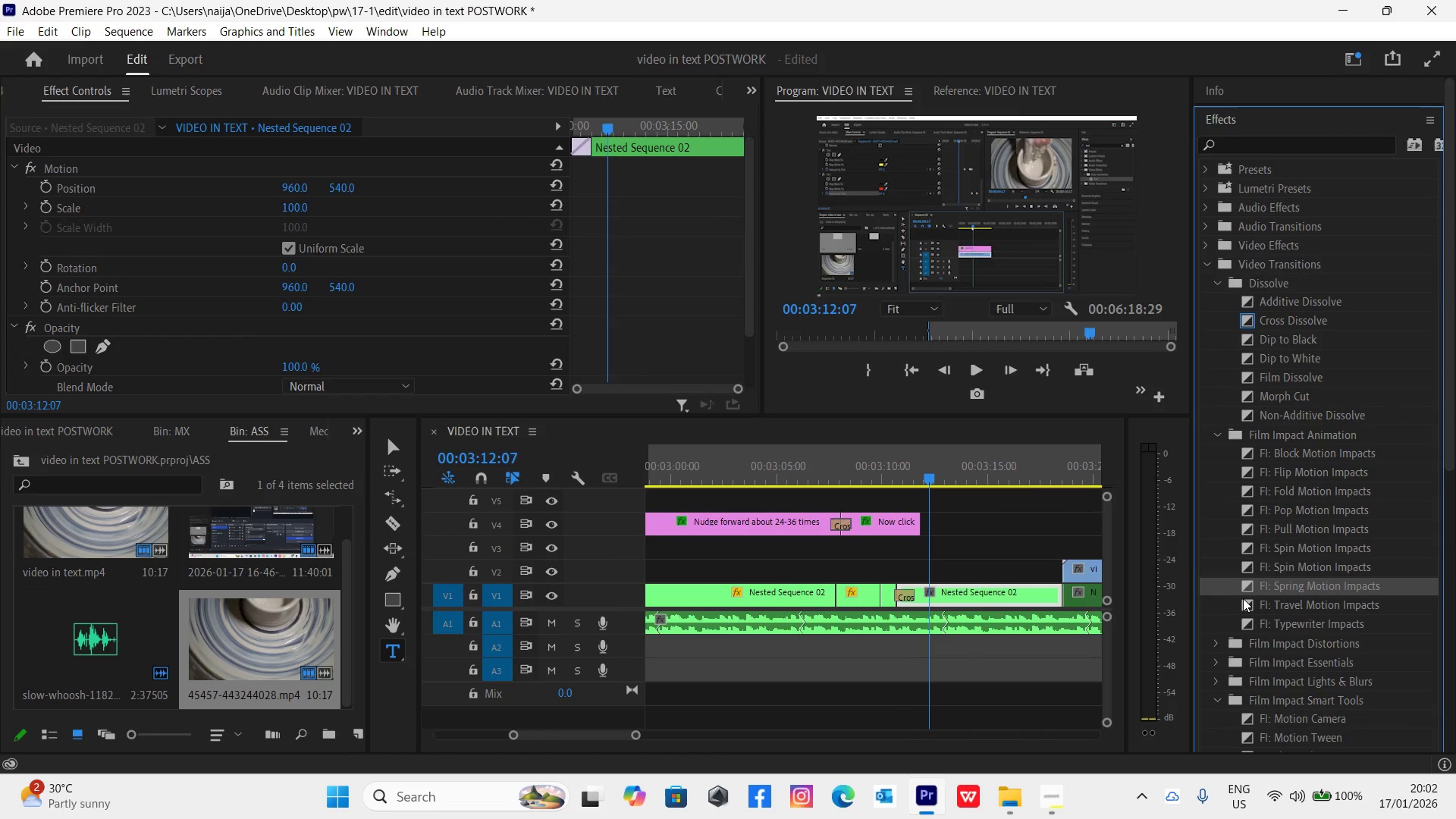 
left_click_drag(start_coordinate=[1243, 601], to_coordinate=[915, 524])
 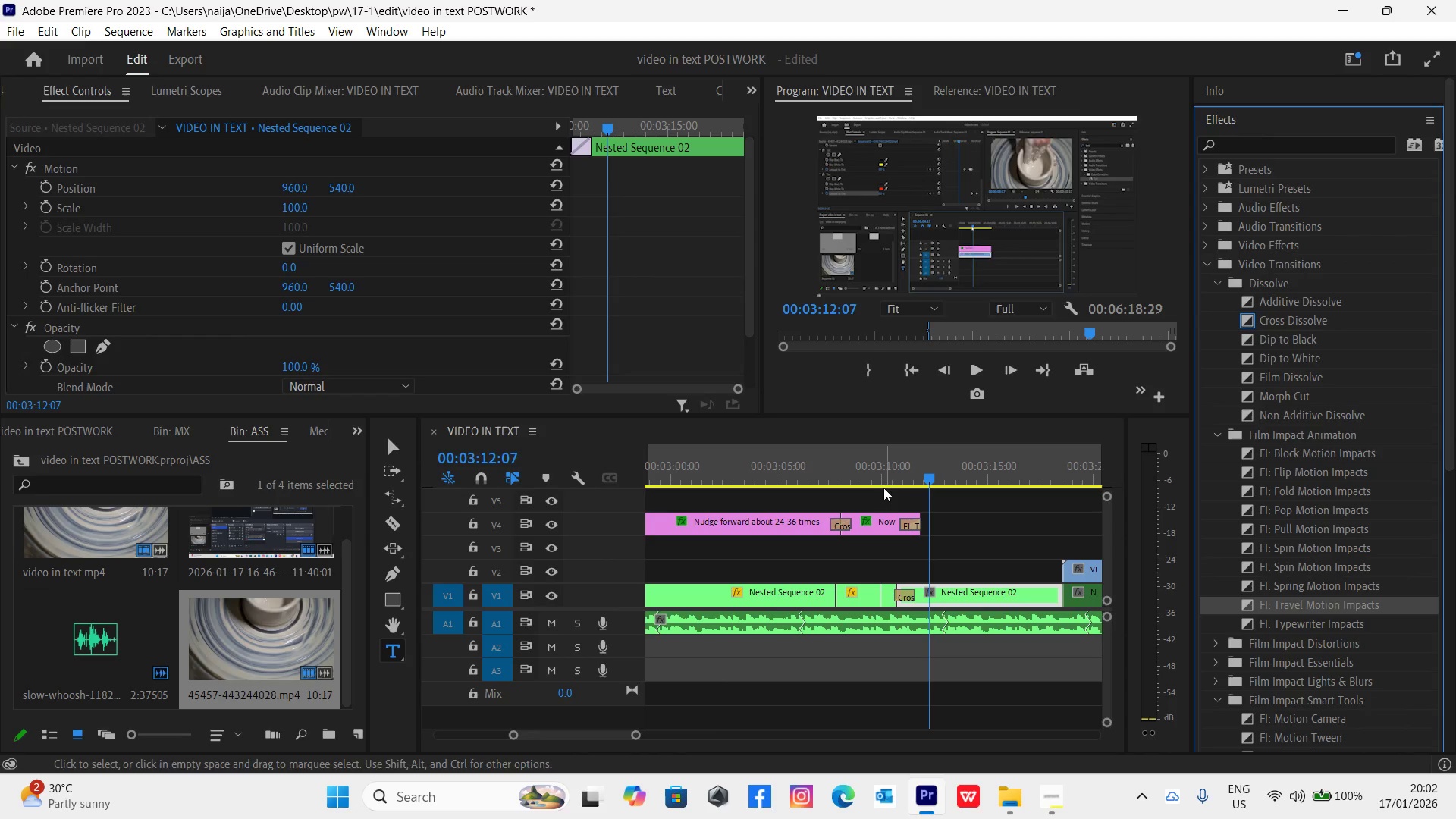 
left_click([876, 477])
 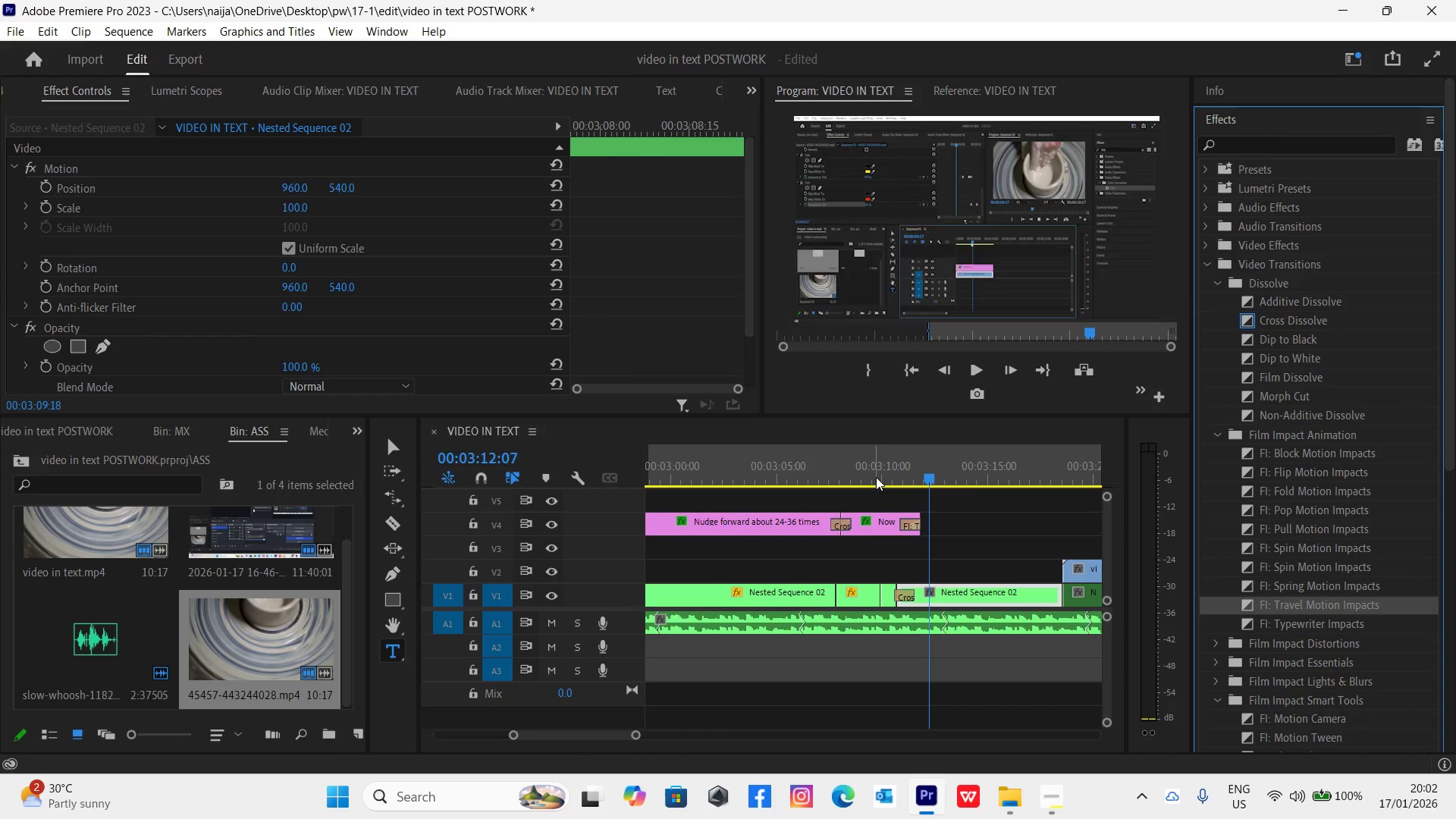 
key(Space)
 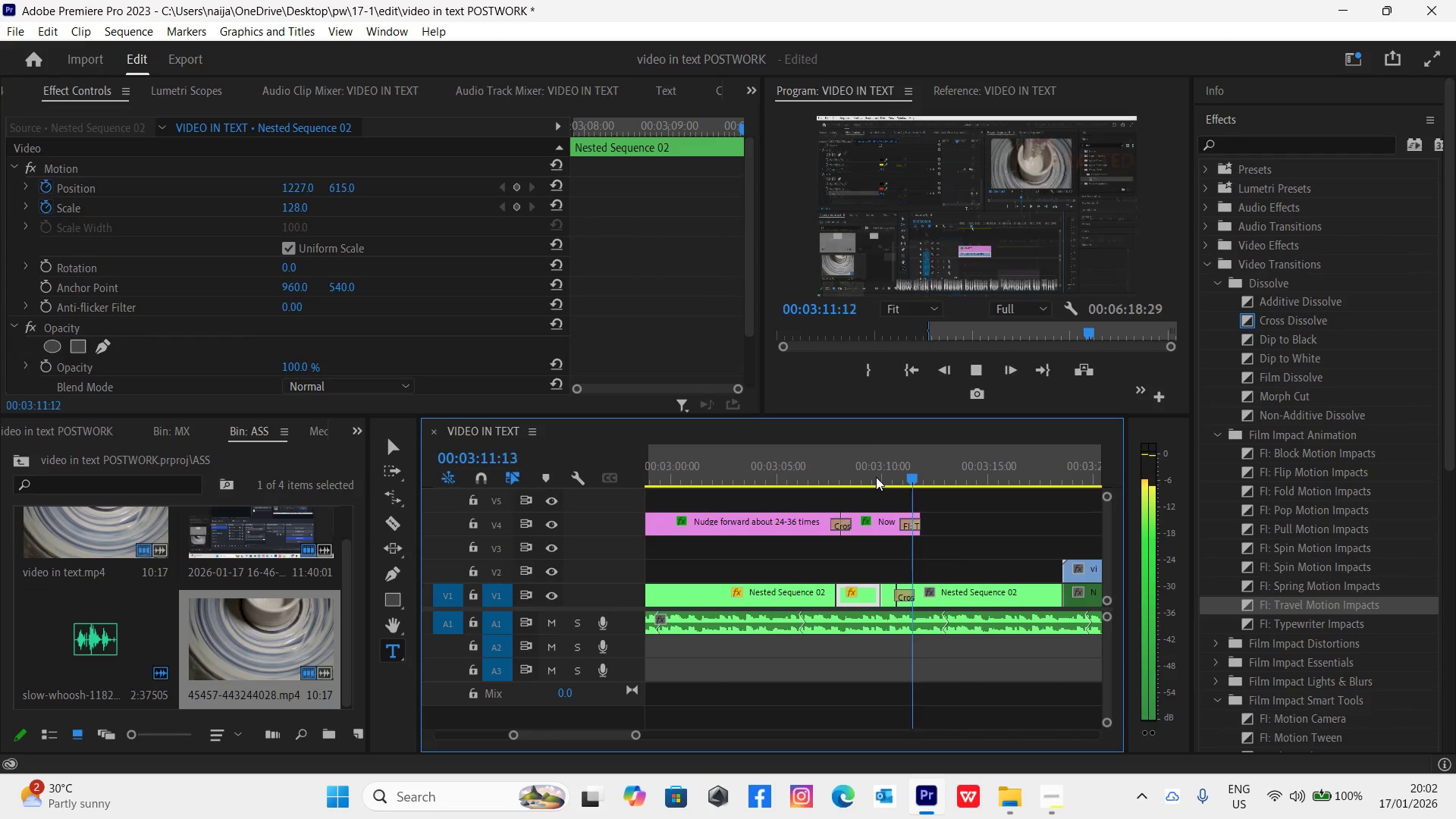 
key(Space)
 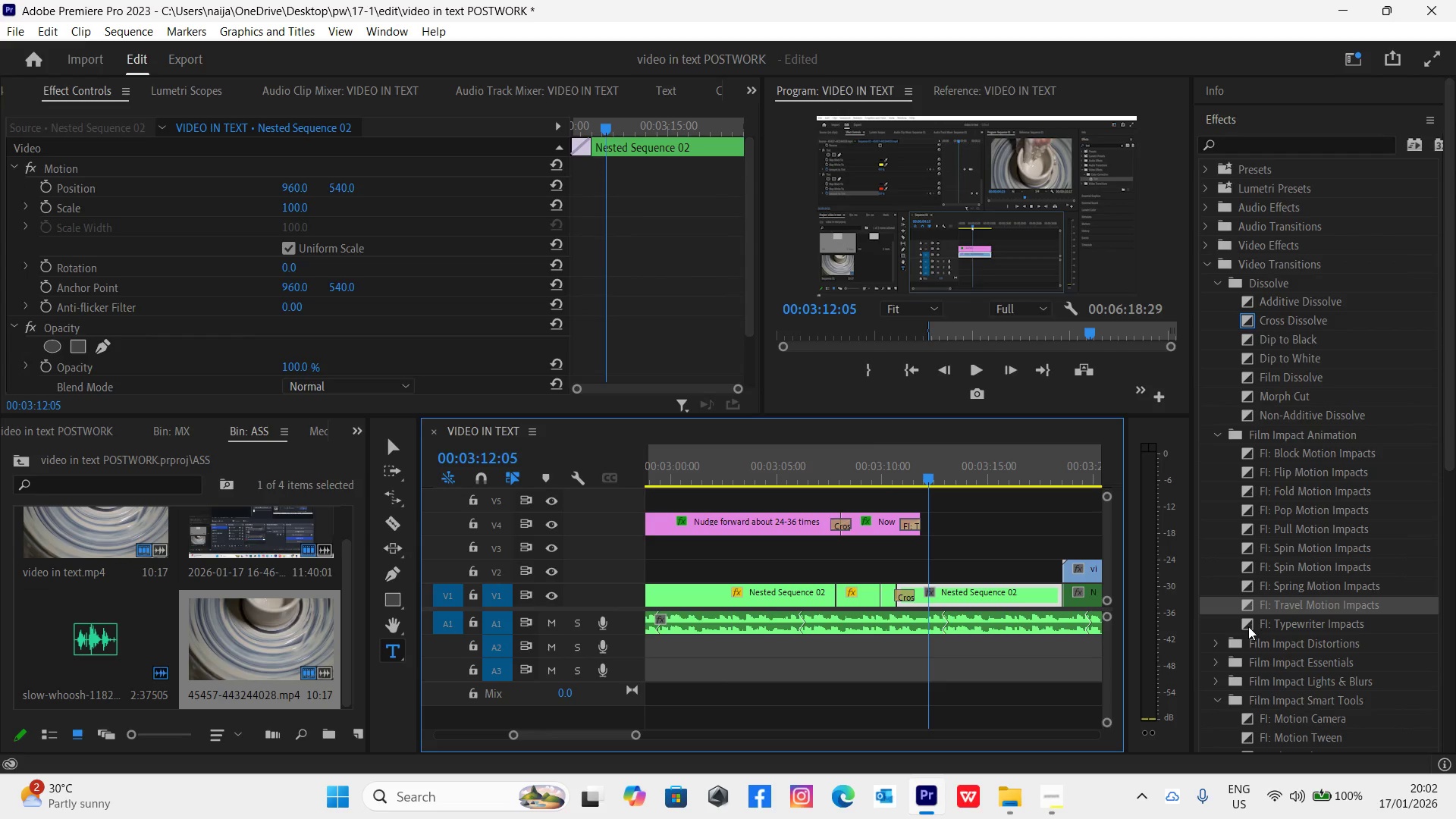 
wait(6.33)
 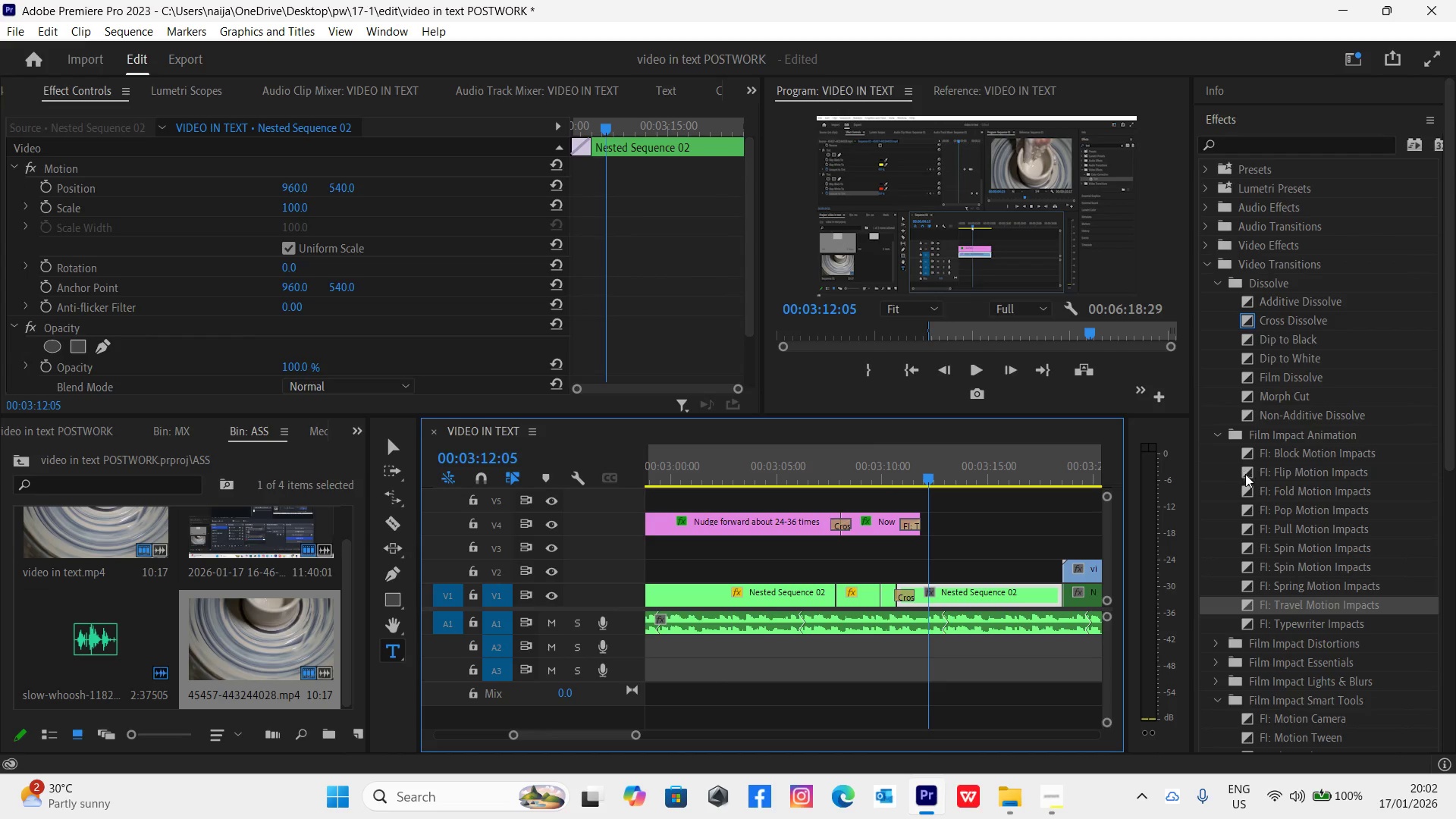 
left_click_drag(start_coordinate=[1246, 584], to_coordinate=[917, 524])
 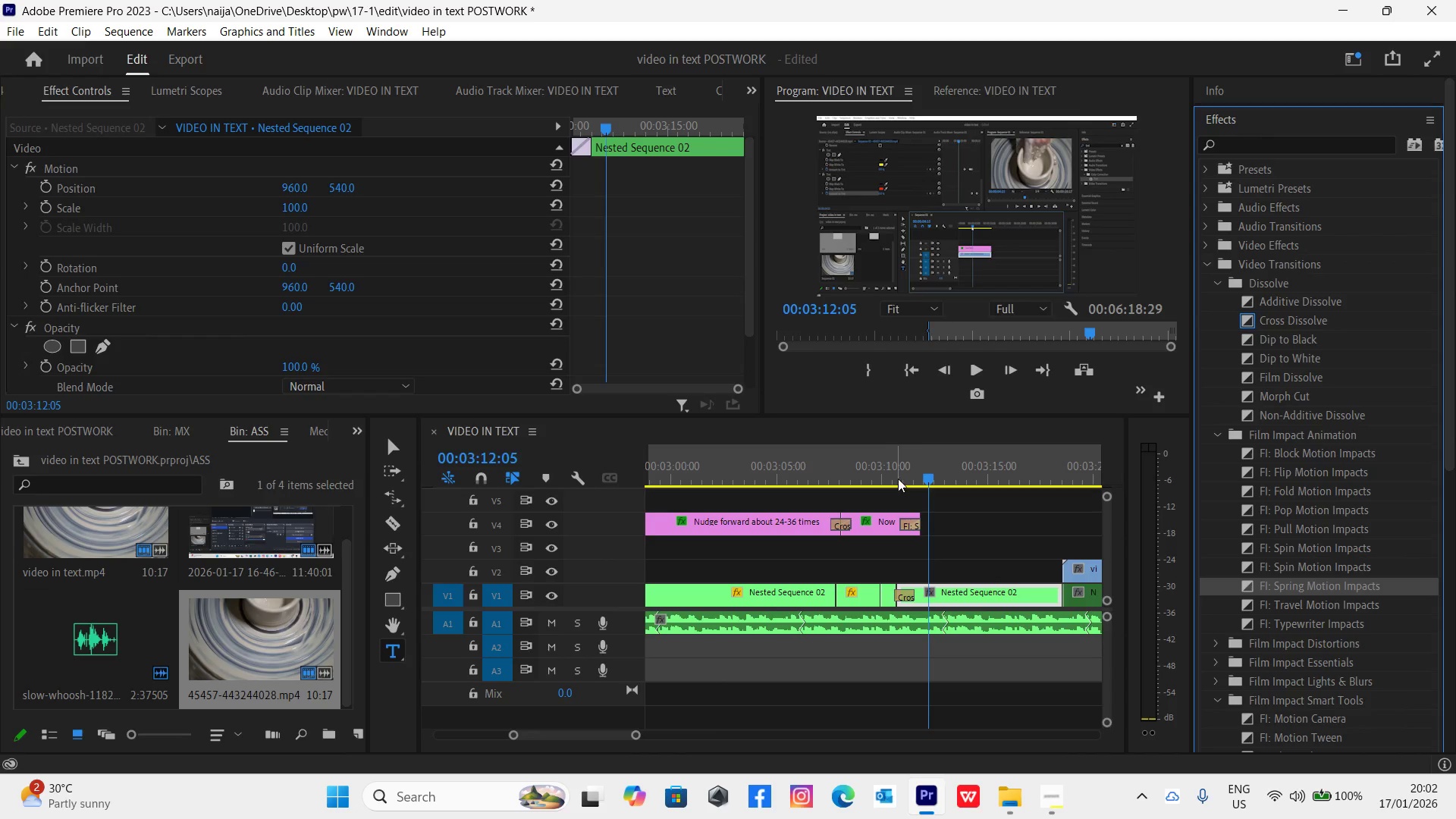 
left_click([898, 478])
 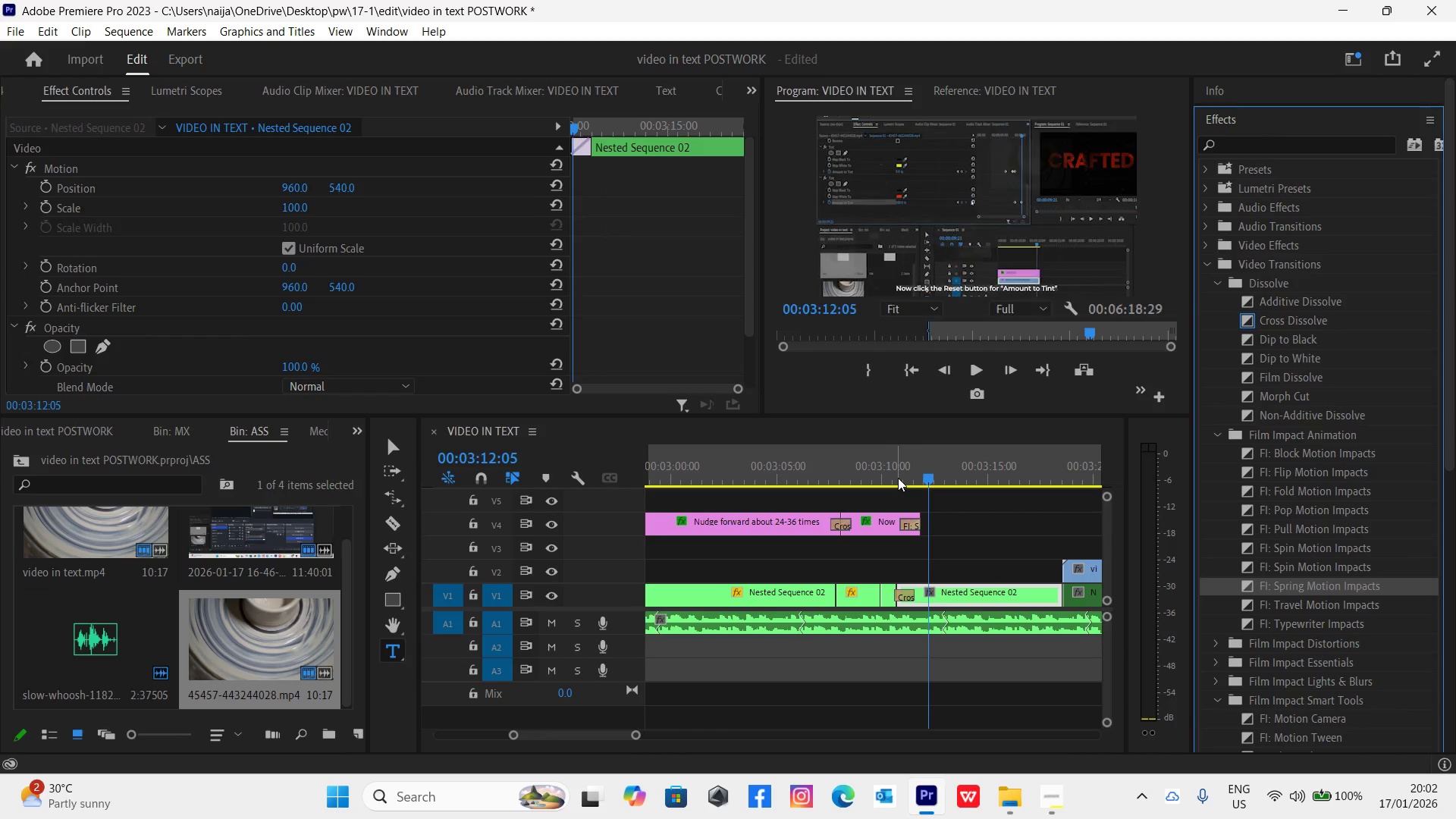 
key(Space)
 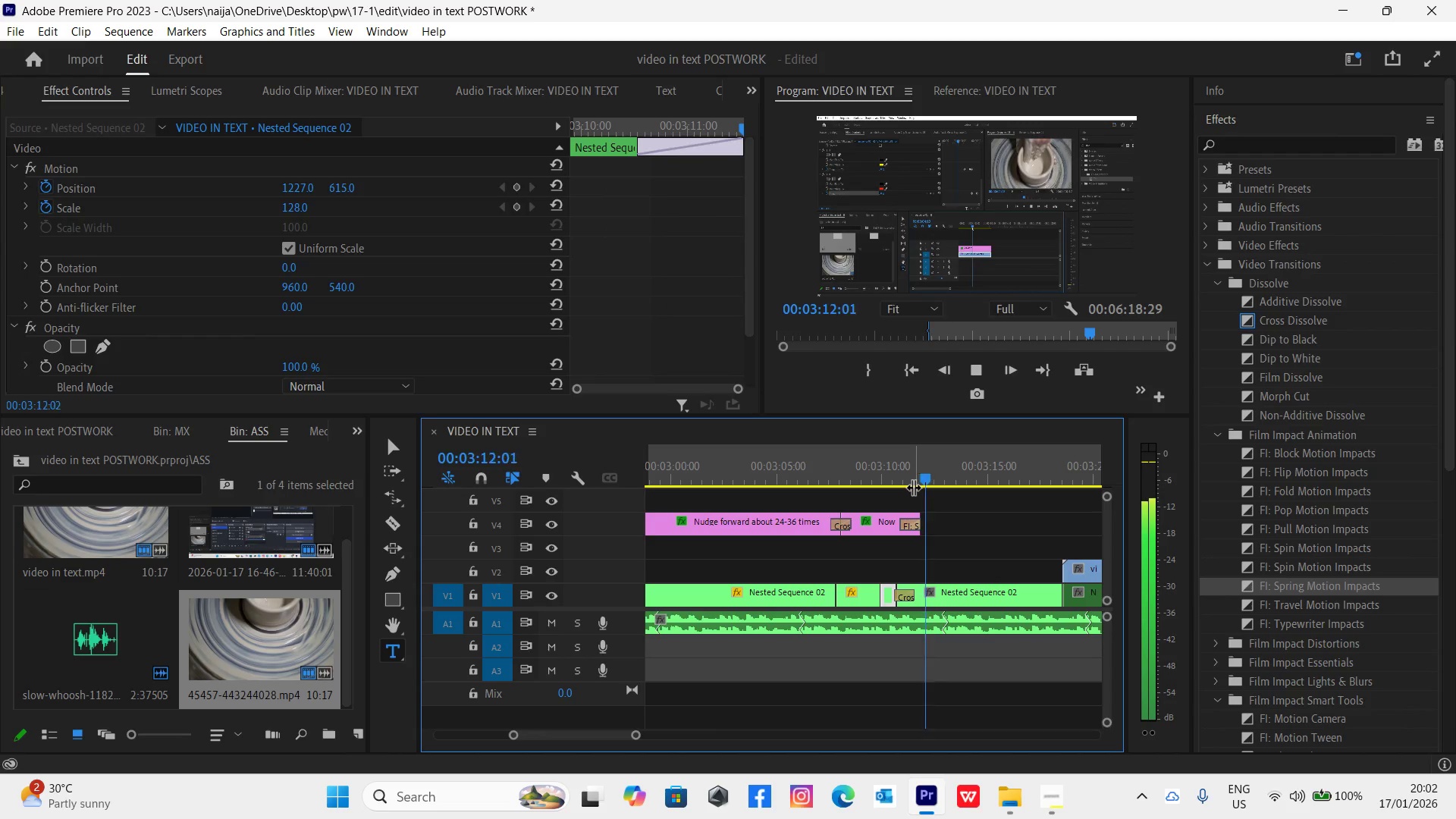 
left_click([886, 469])
 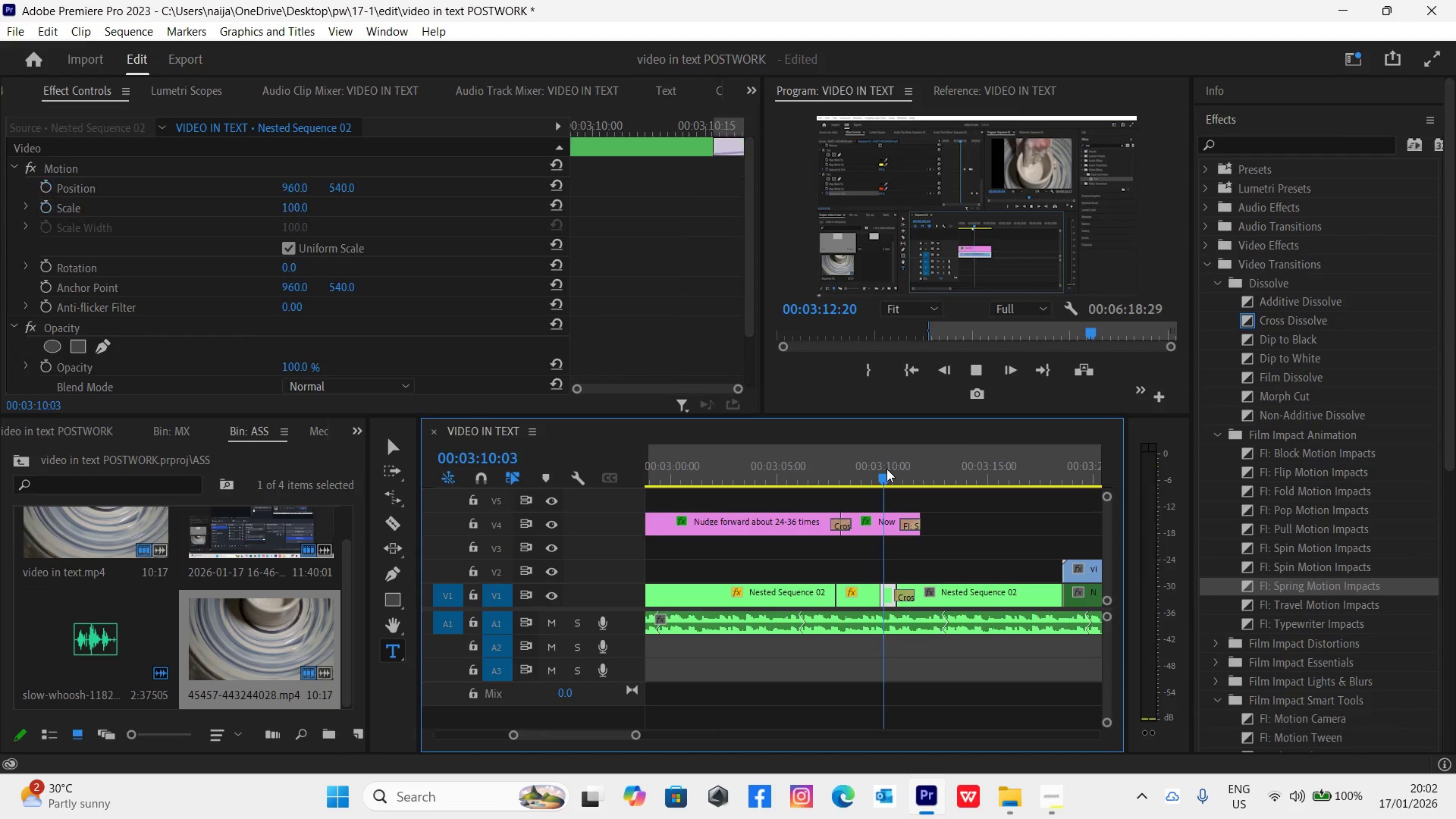 
key(Space)
 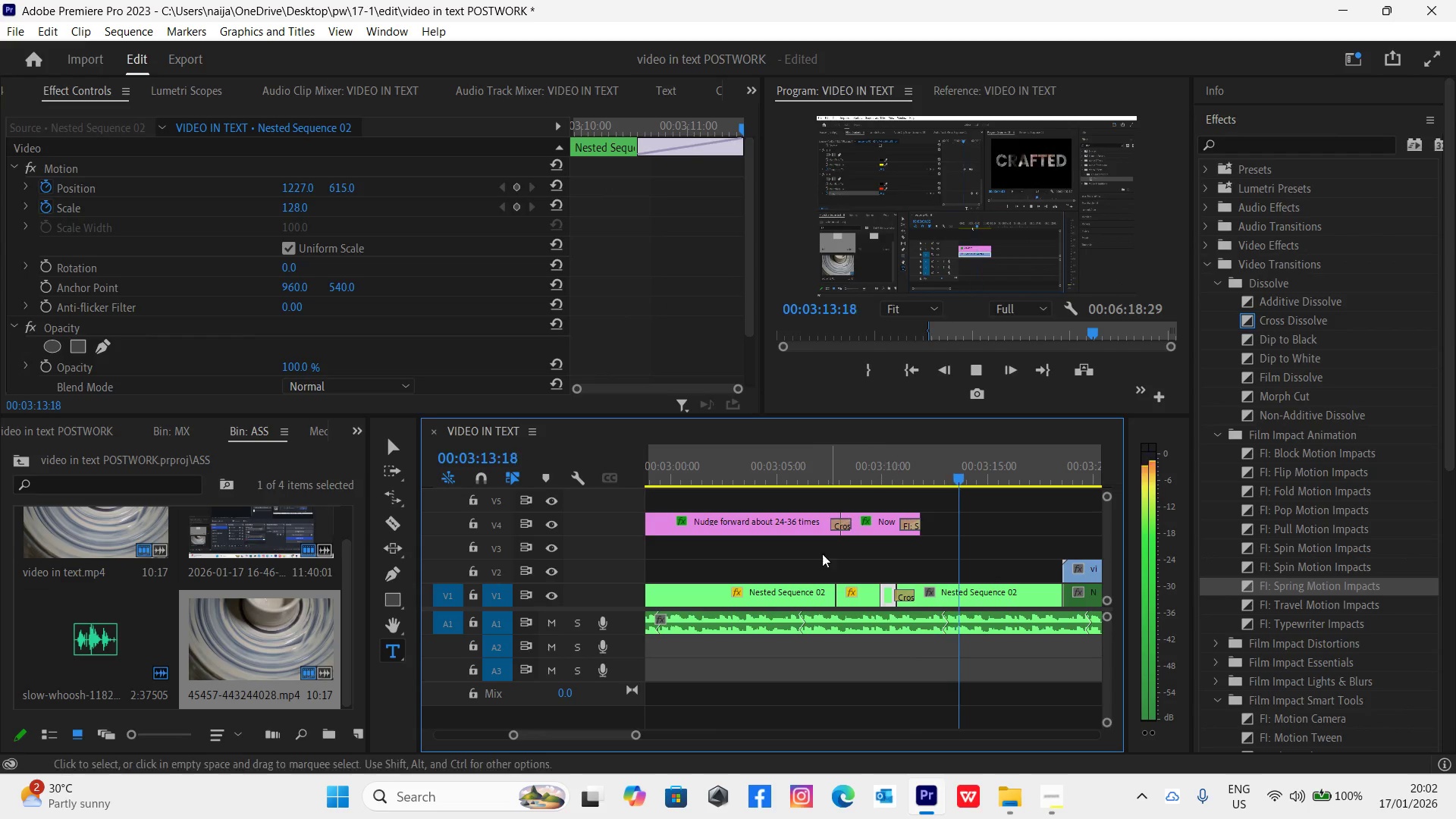 
left_click_drag(start_coordinate=[638, 736], to_coordinate=[697, 737])
 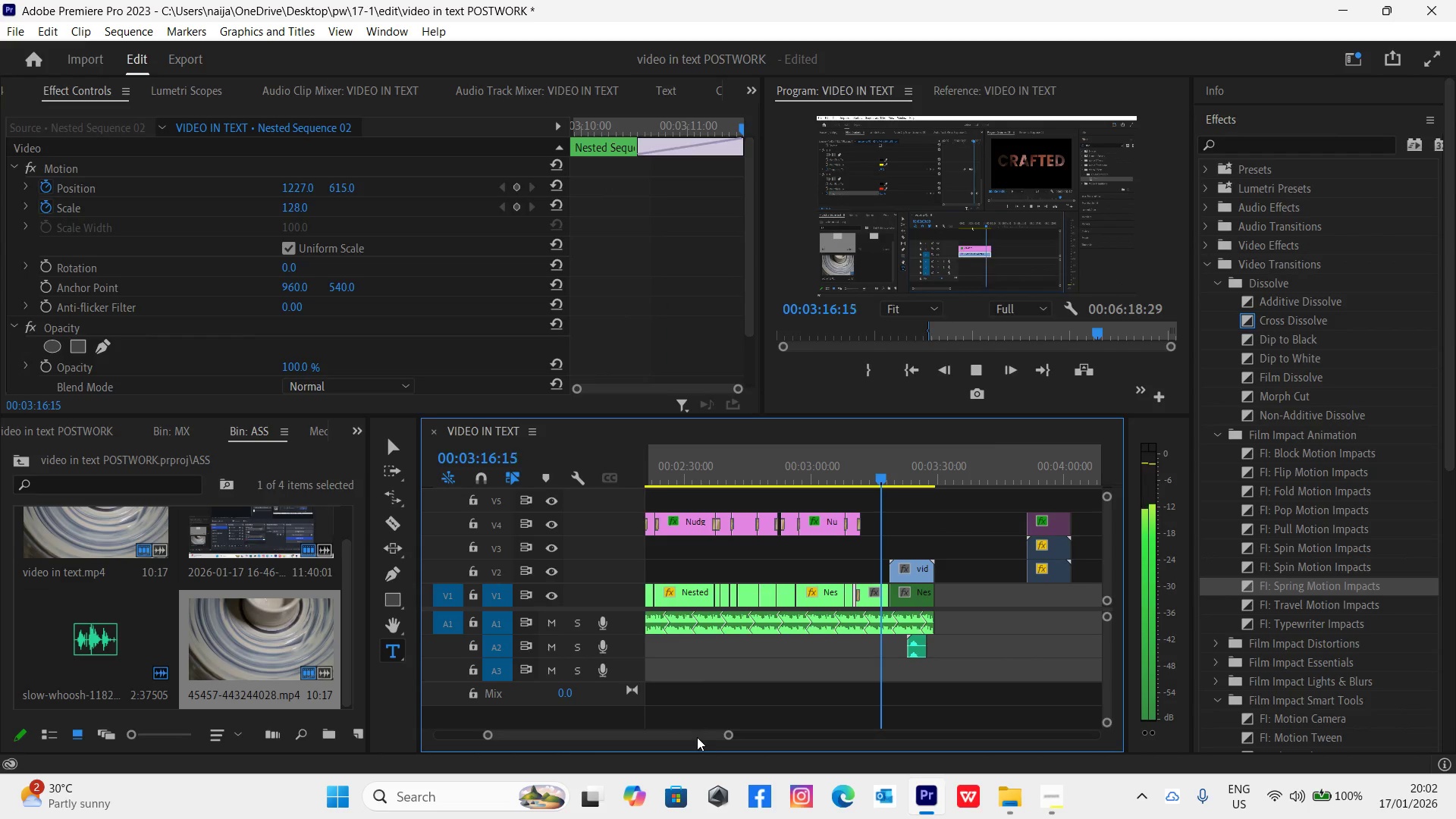 
key(Space)
 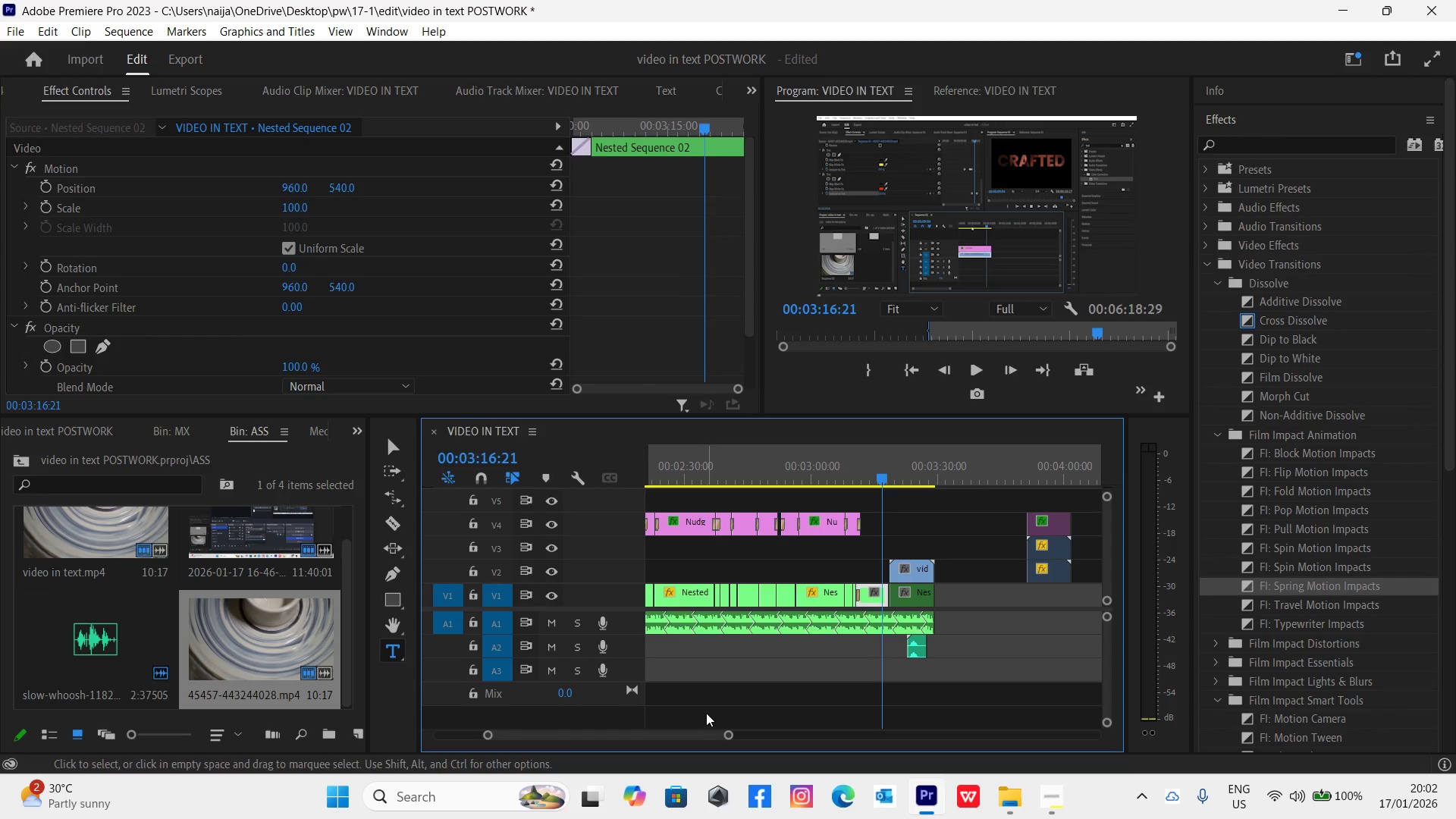 
key(Control+S)
 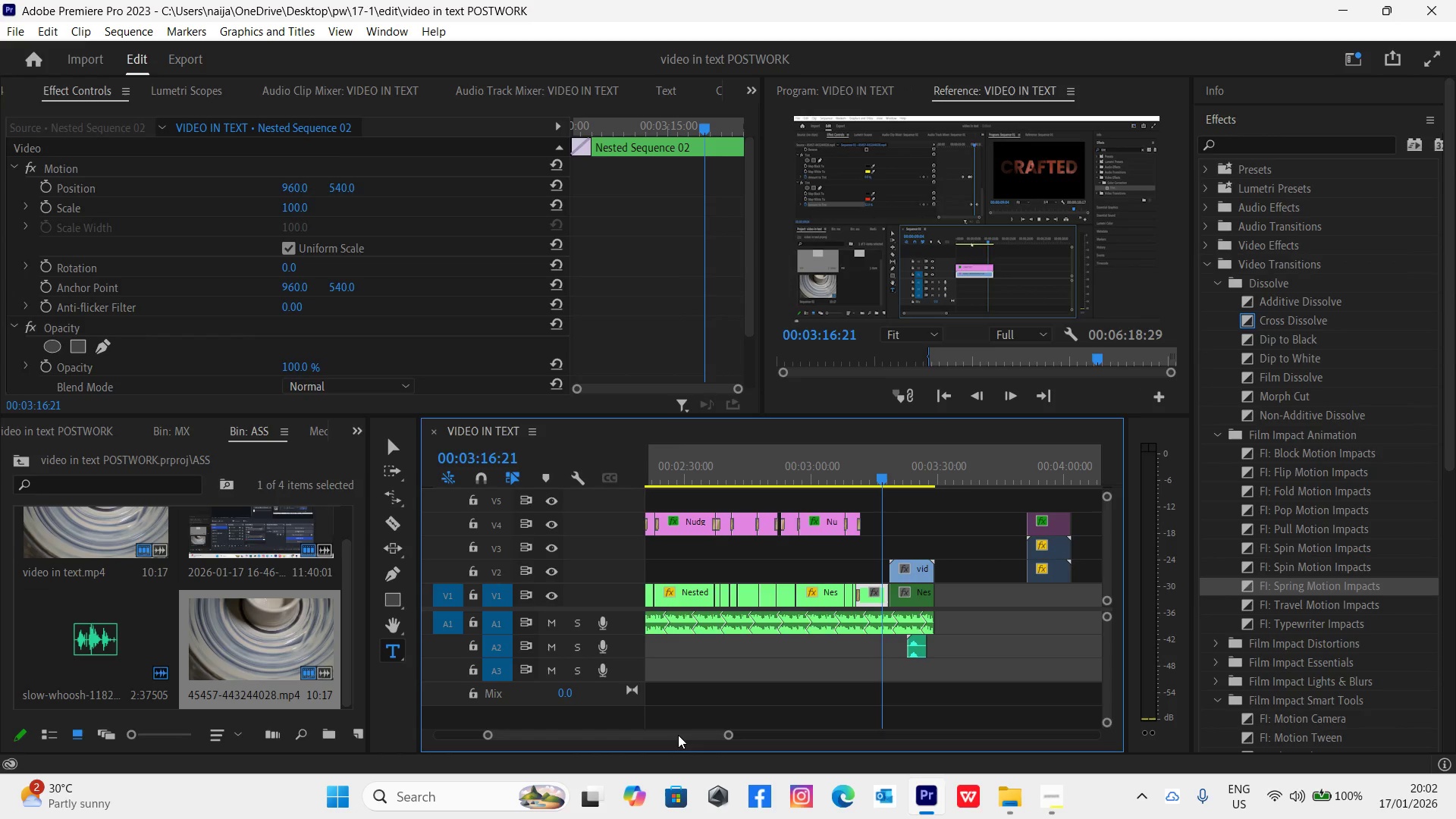 
left_click_drag(start_coordinate=[678, 735], to_coordinate=[576, 725])
 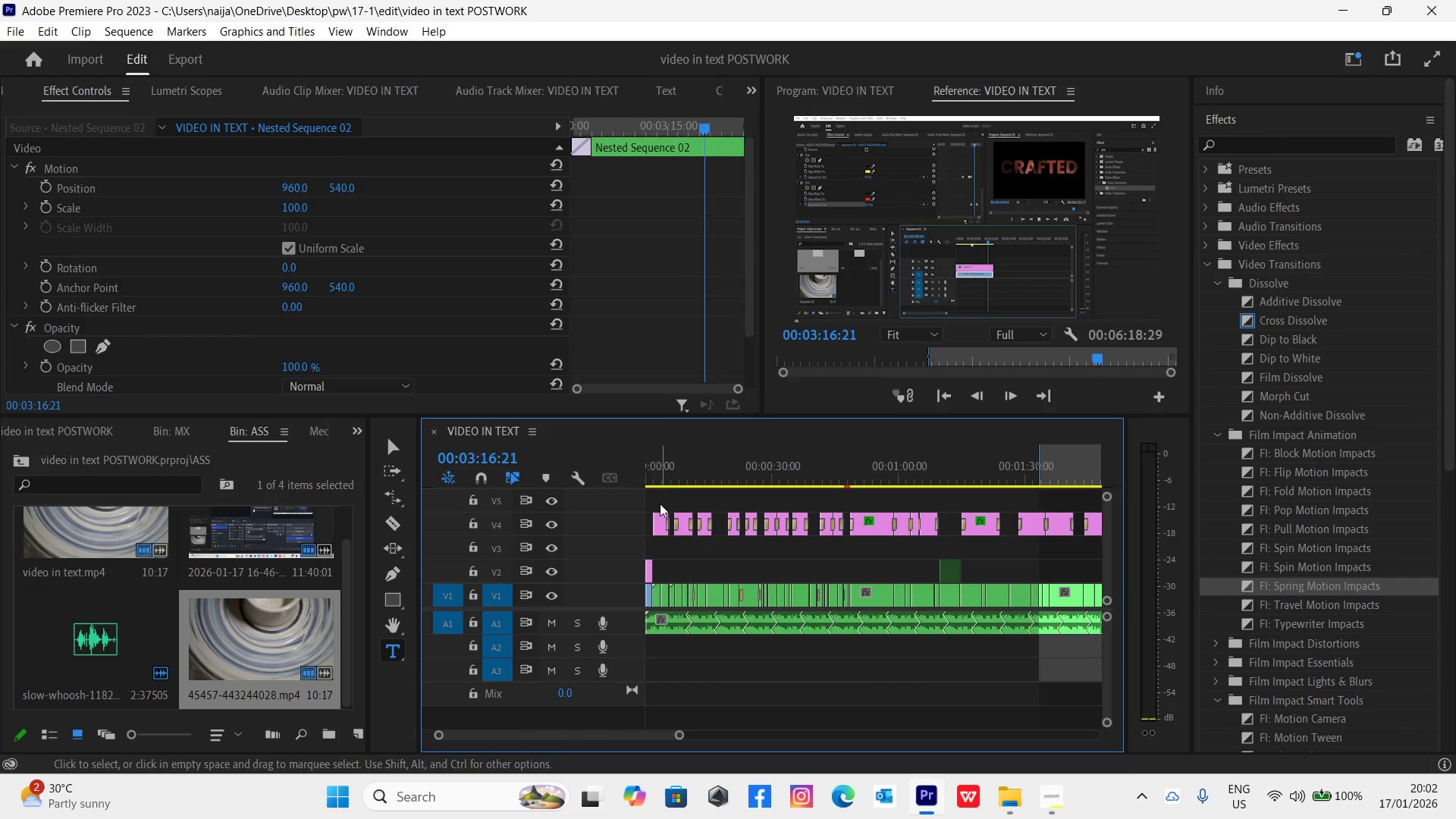 
left_click([668, 472])
 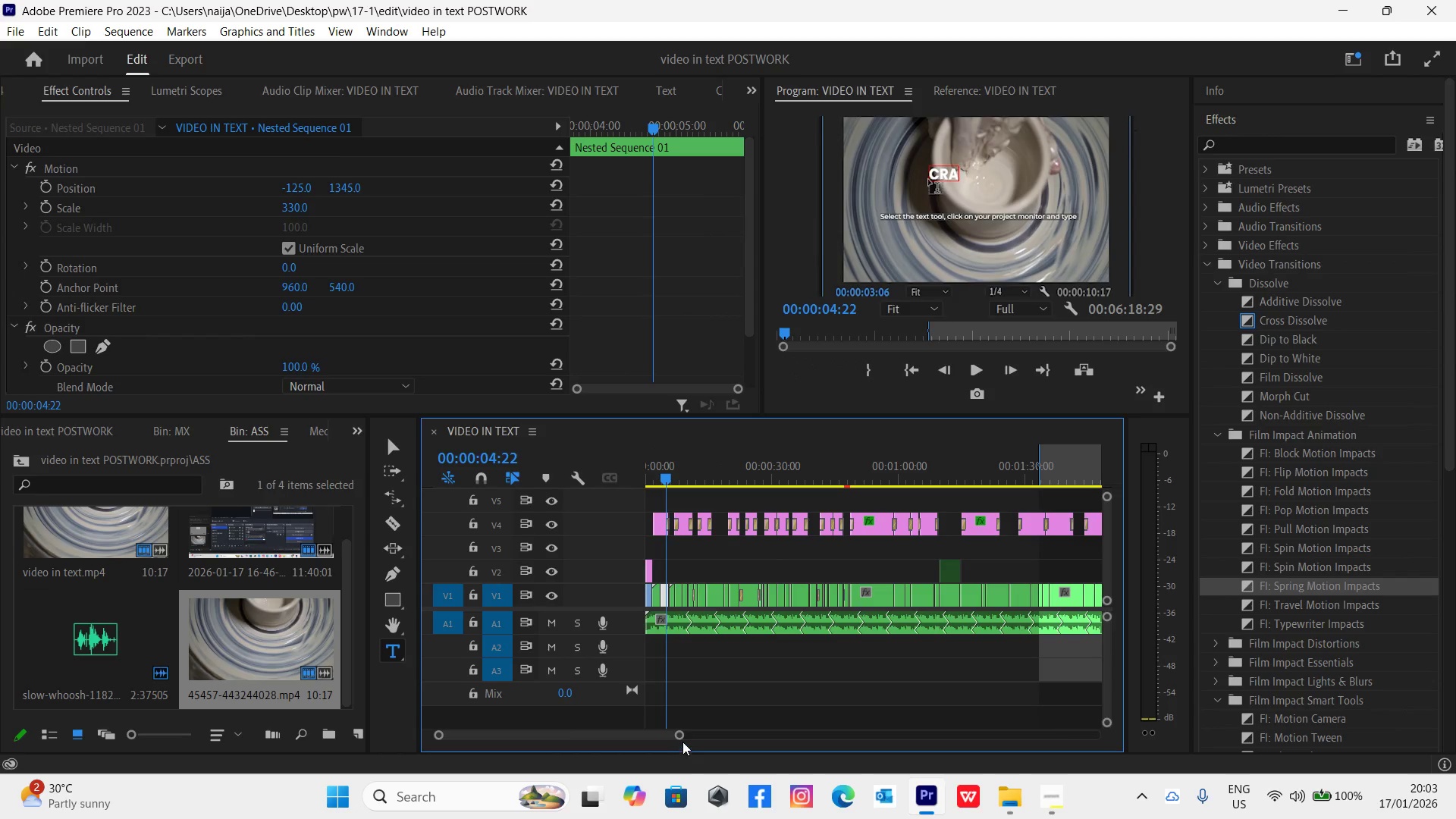 
left_click_drag(start_coordinate=[682, 734], to_coordinate=[607, 744])
 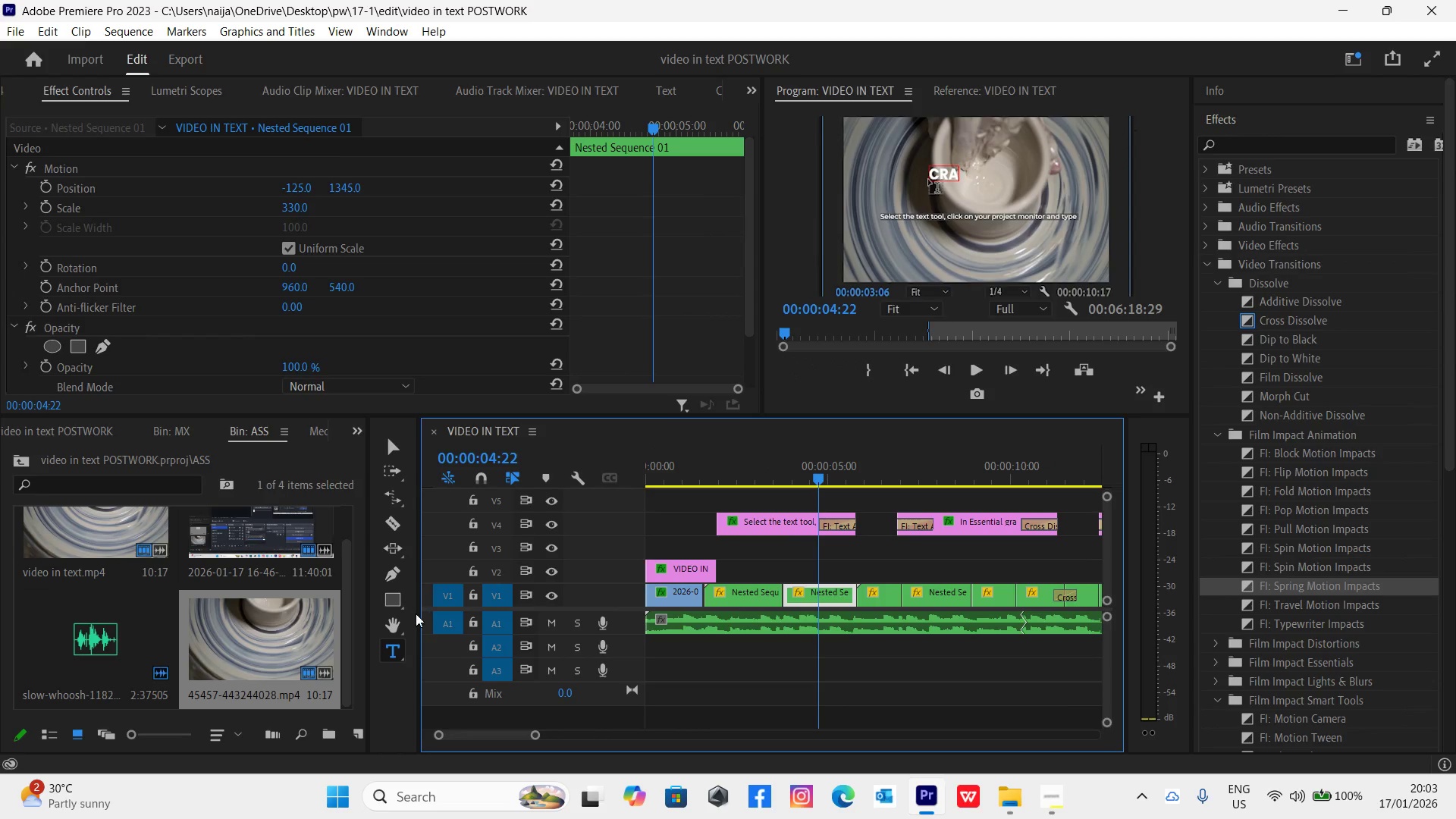 
left_click([401, 607])
 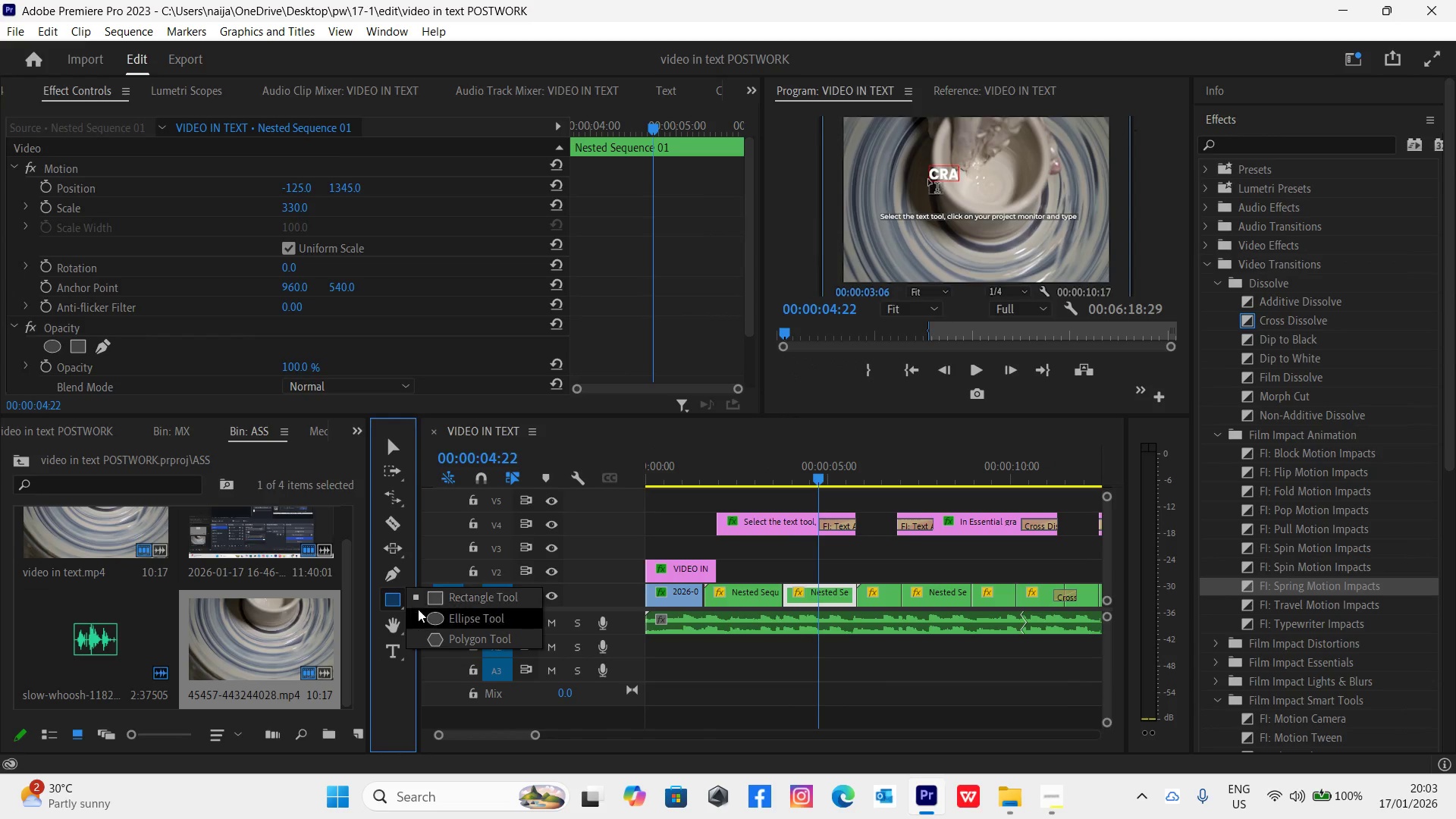 
left_click([433, 615])
 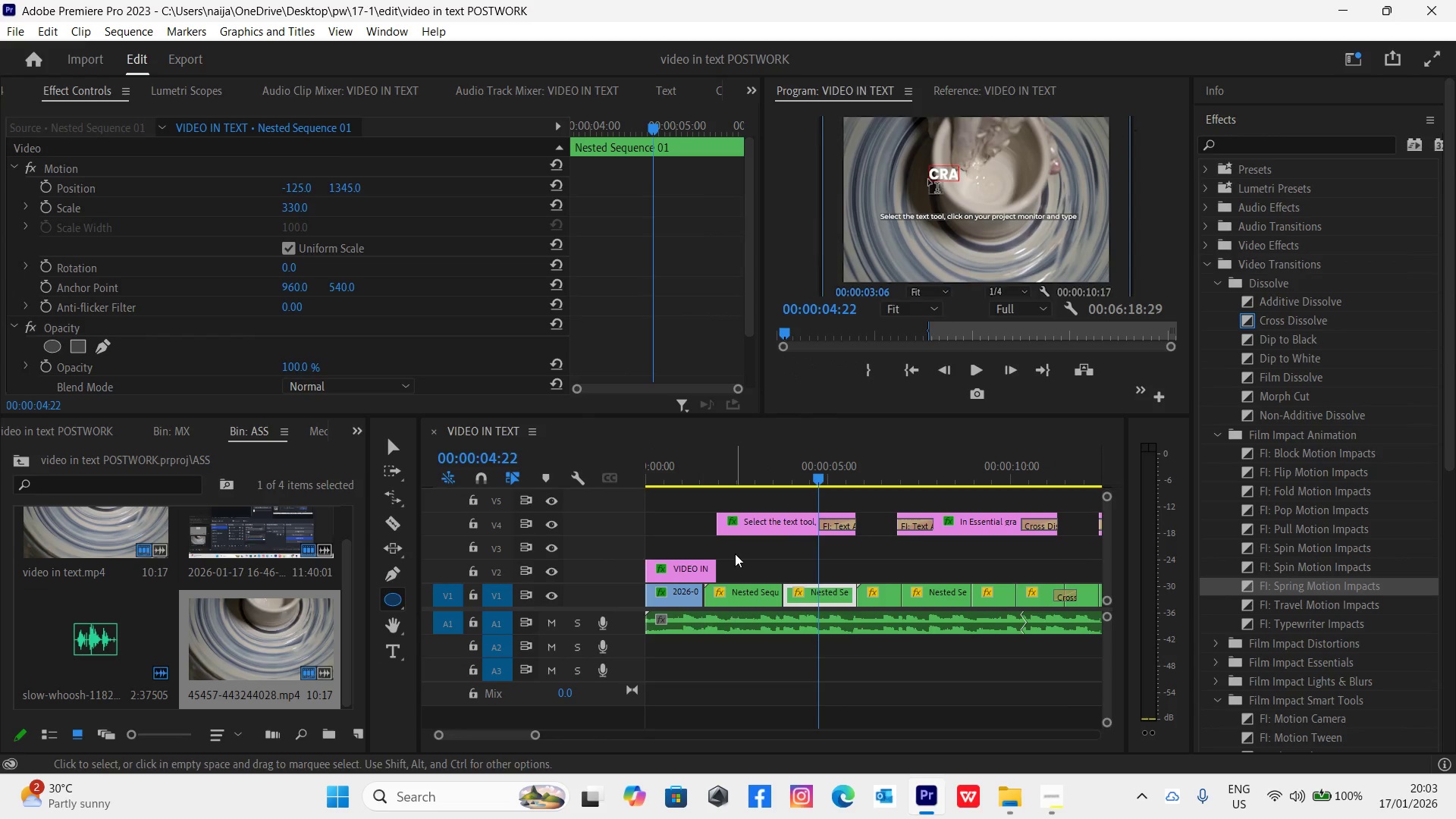 
left_click([706, 470])
 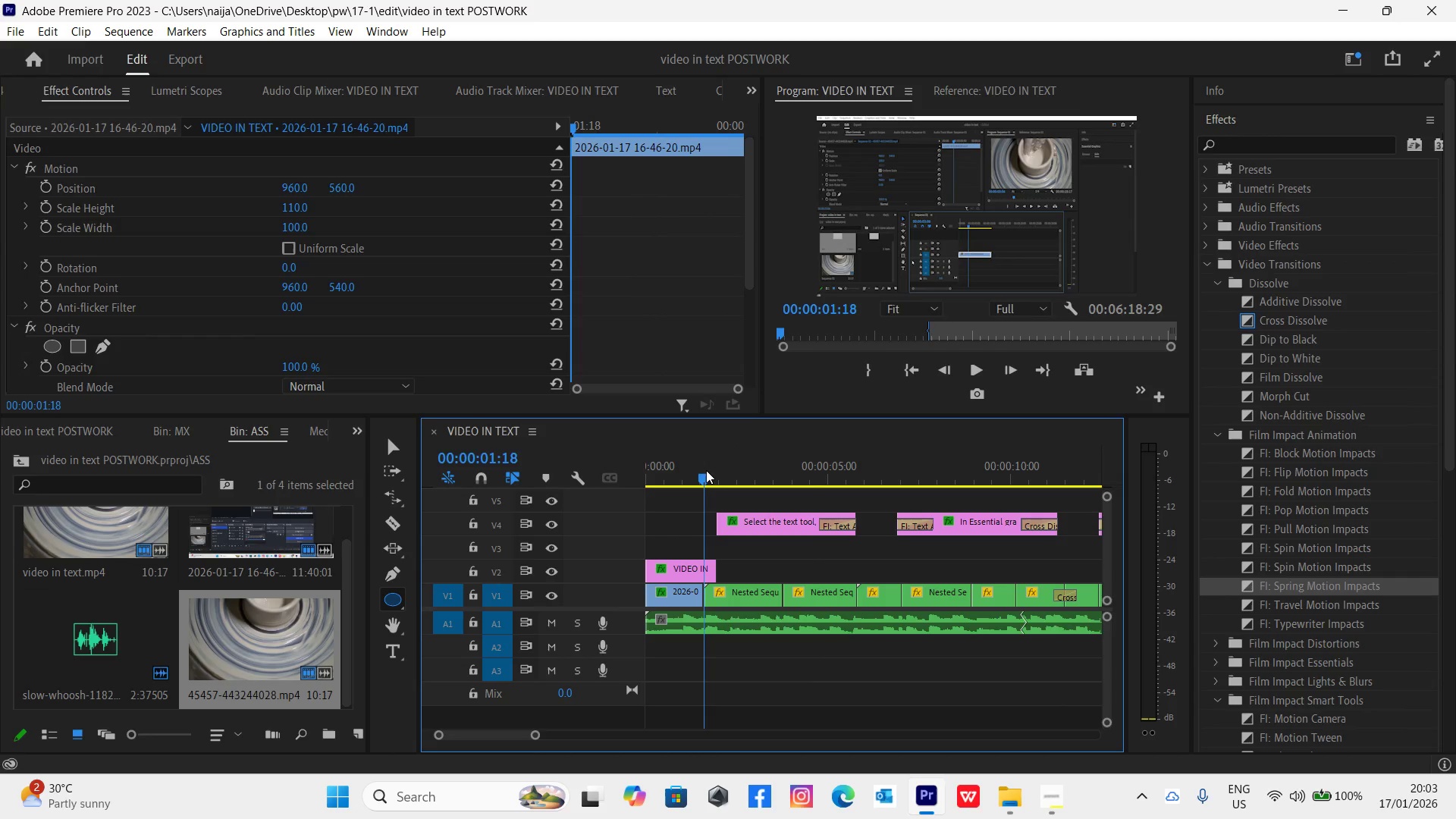 
key(Control+S)
 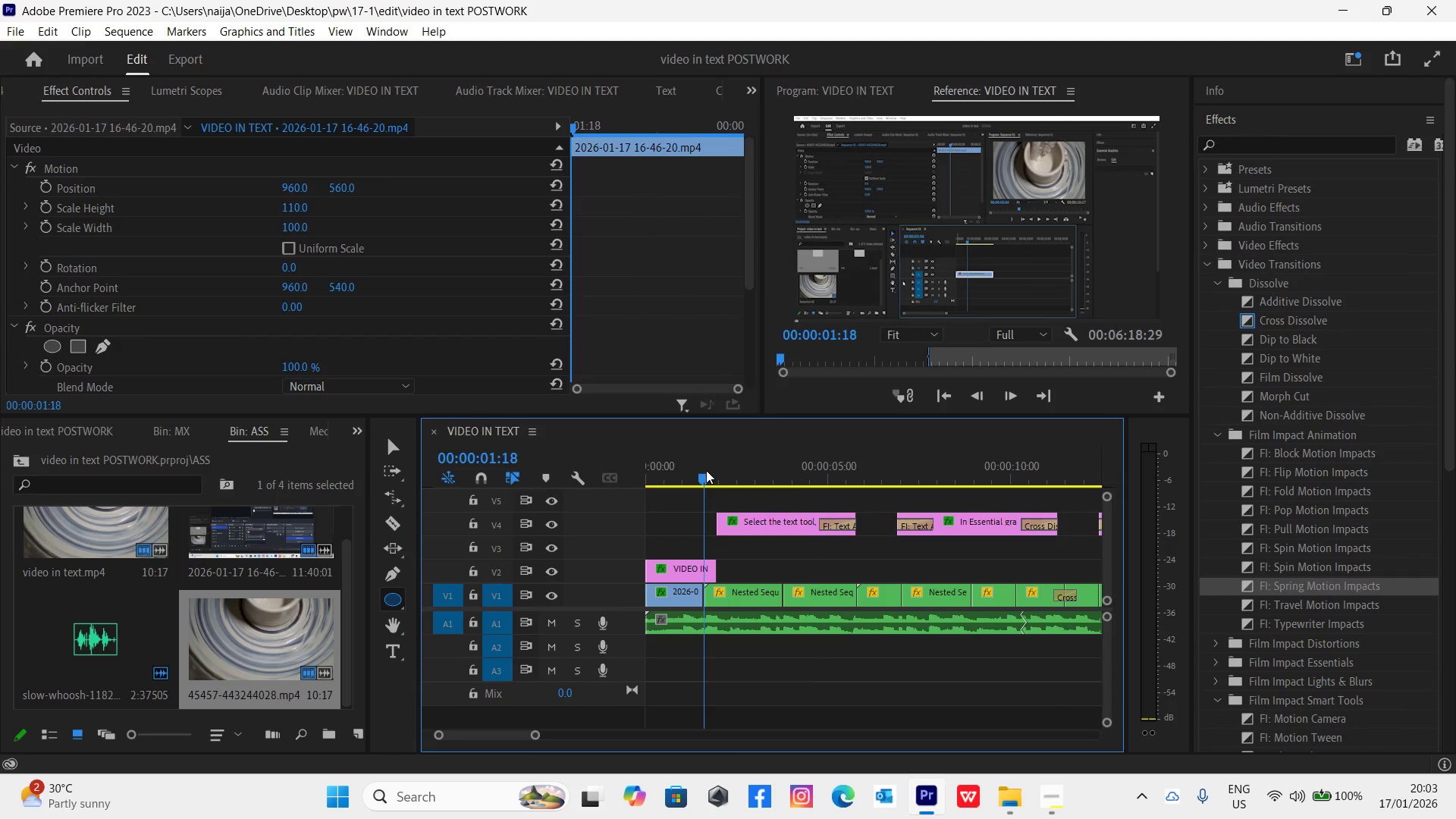 
key(Space)
 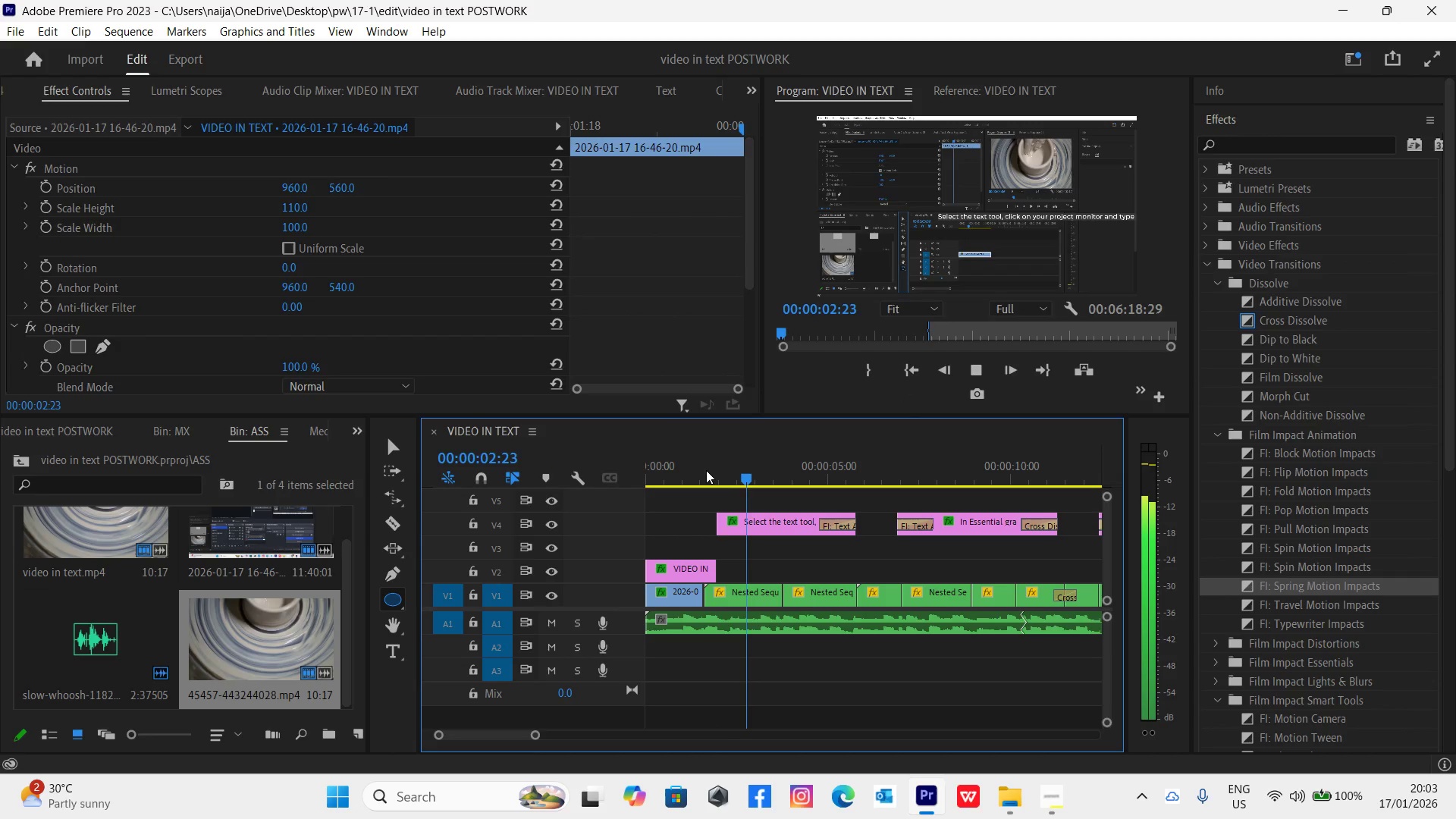 
key(Space)
 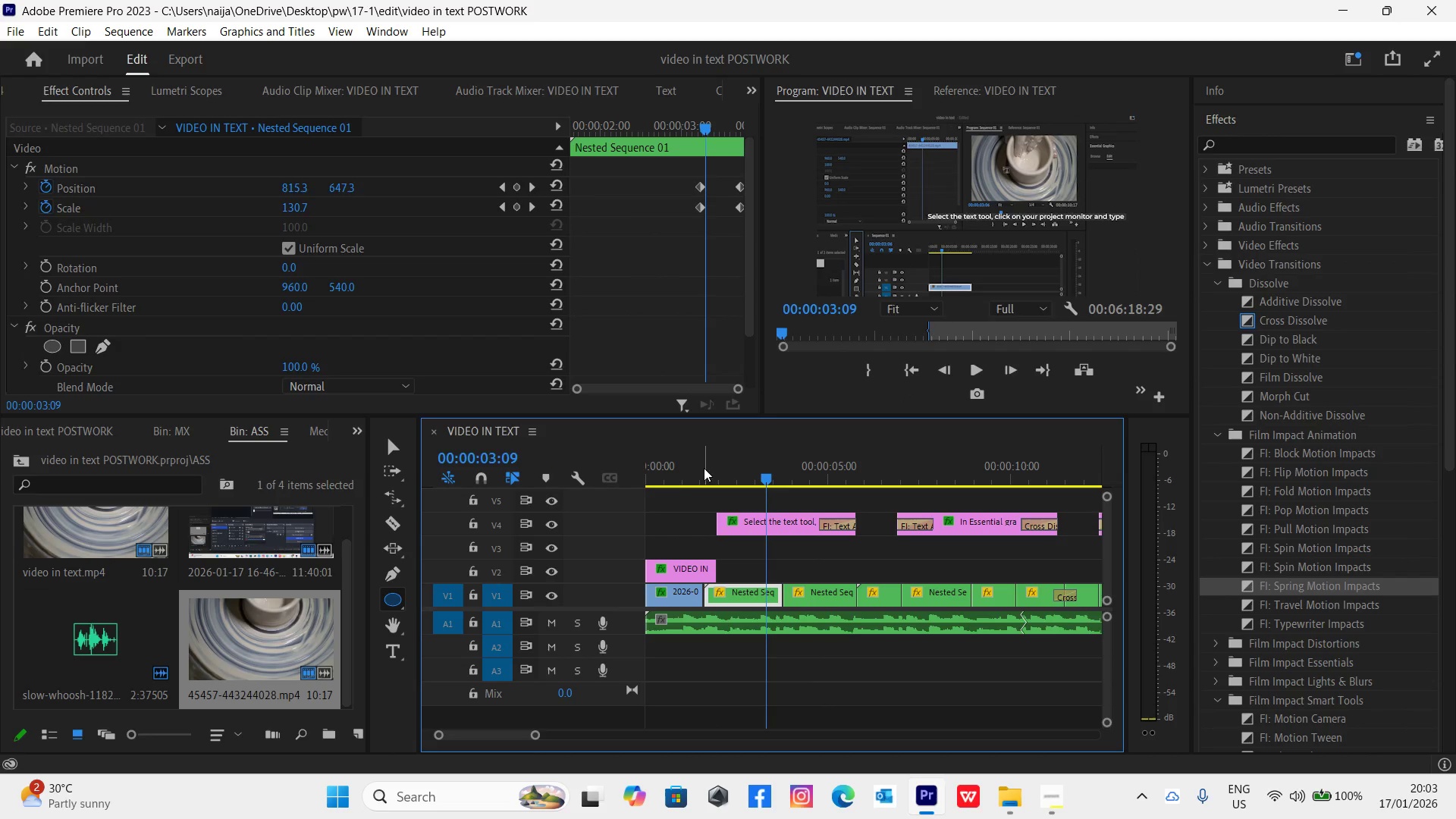 
left_click([670, 478])
 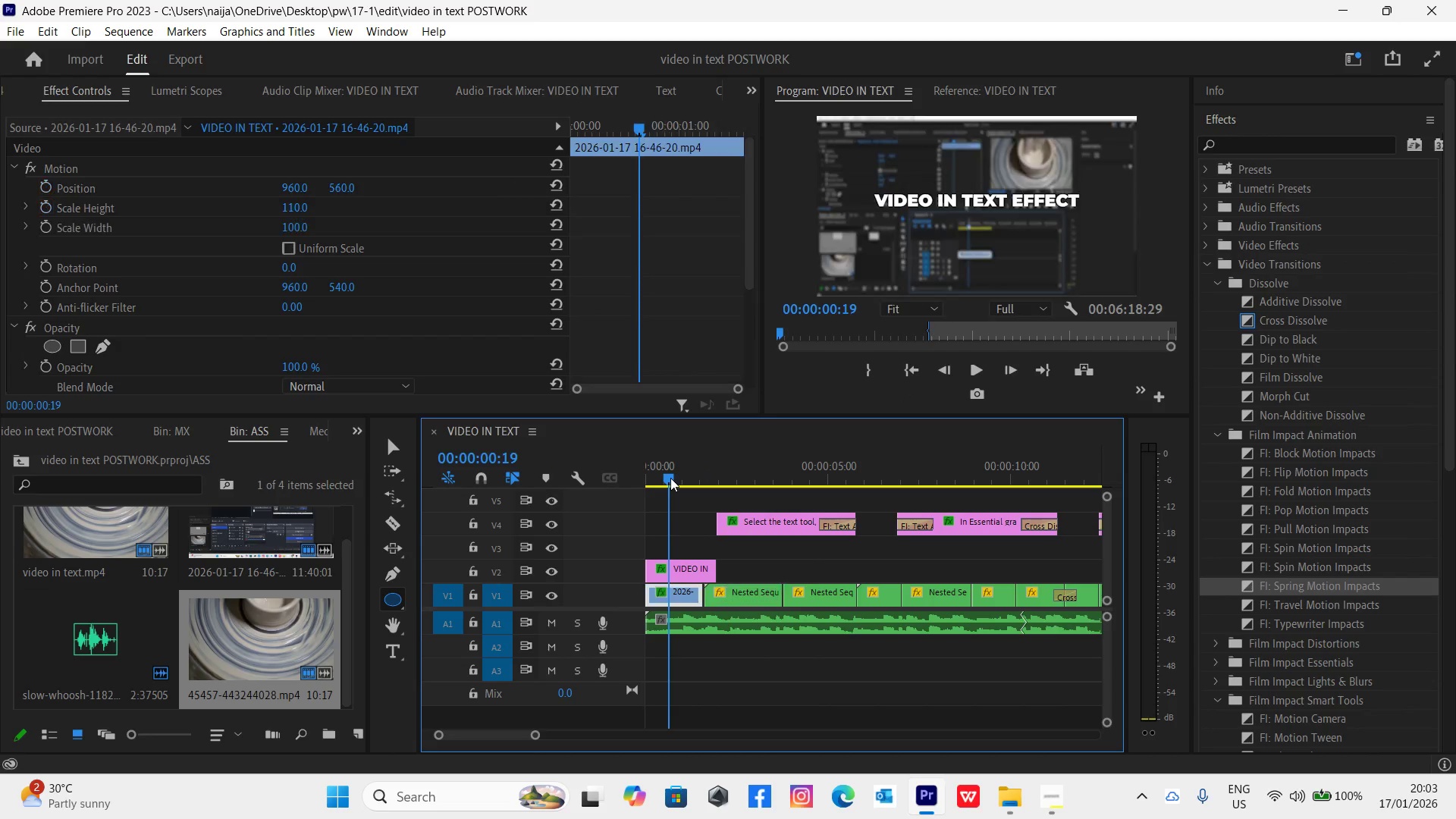 
key(Space)
 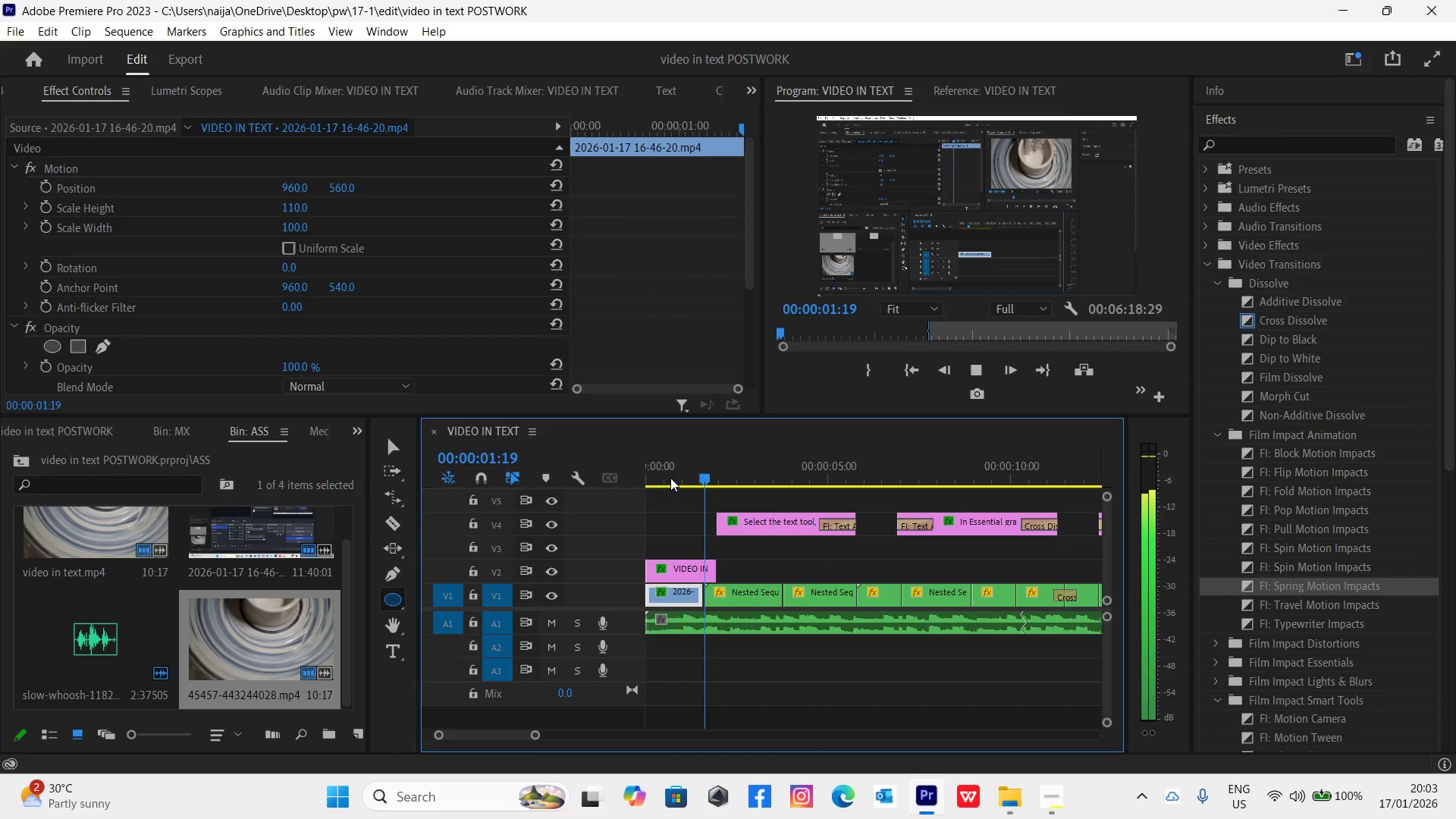 
key(Space)
 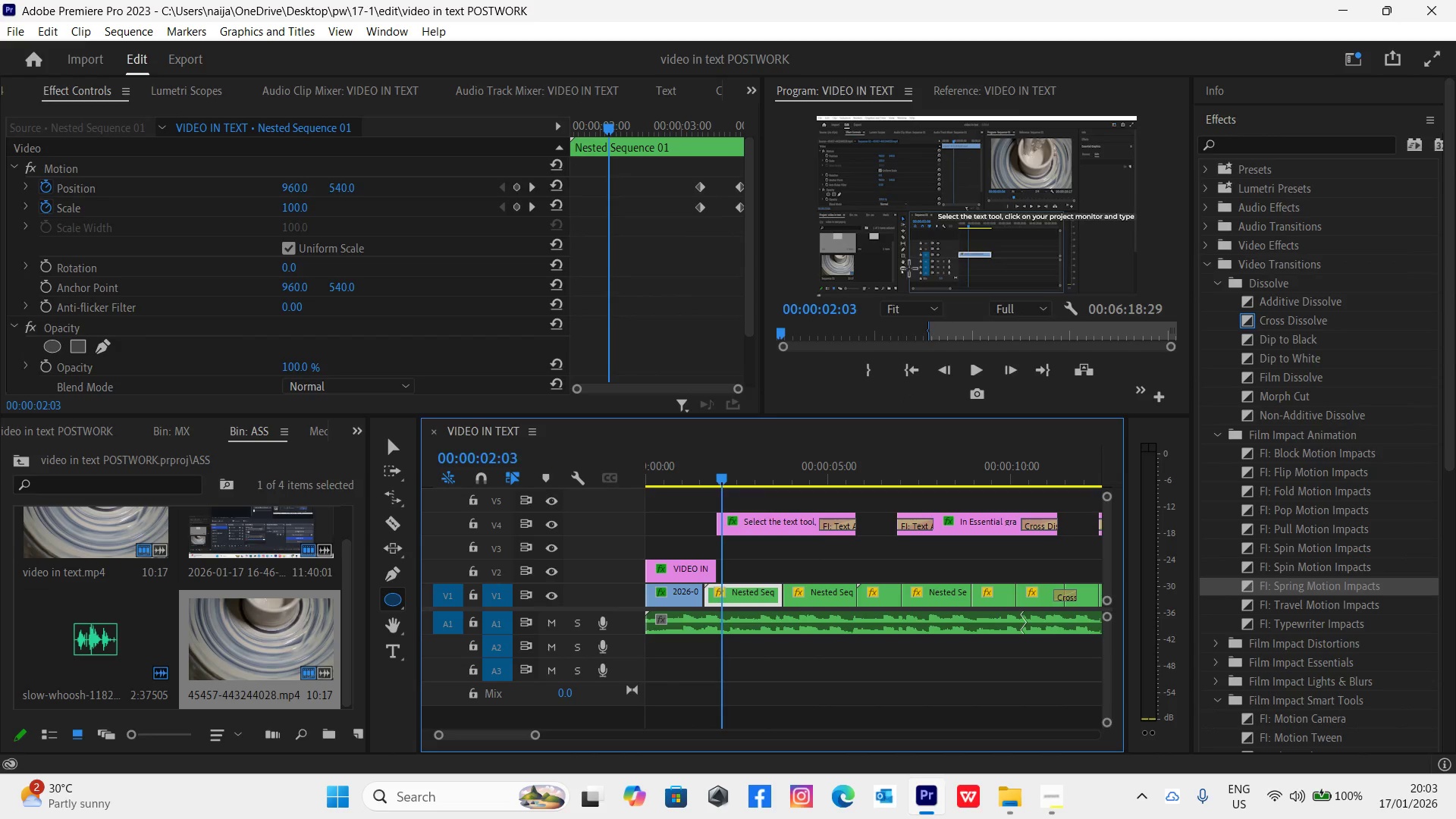 
left_click_drag(start_coordinate=[889, 266], to_coordinate=[927, 277])
 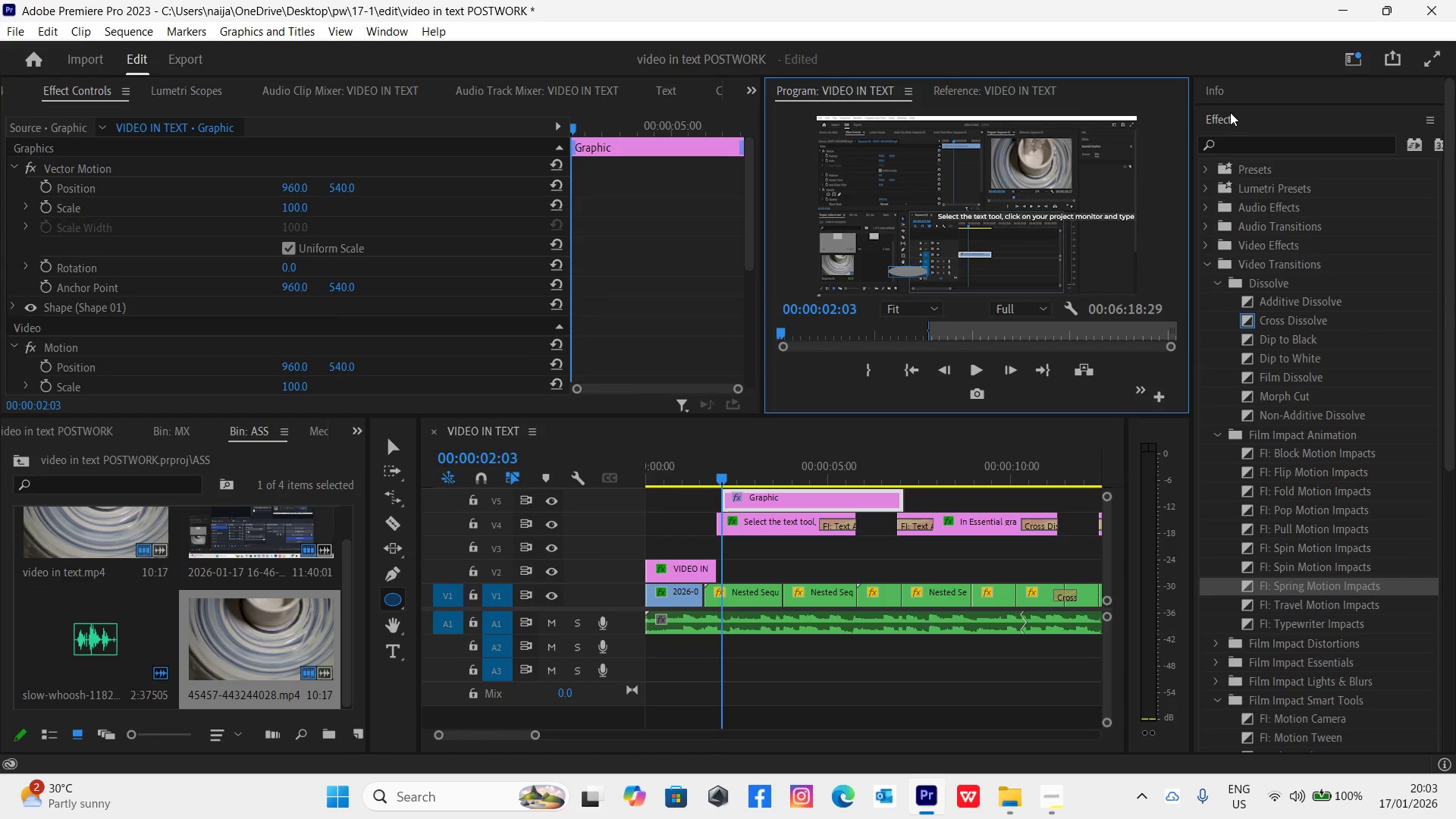 
double_click([1247, 145])
 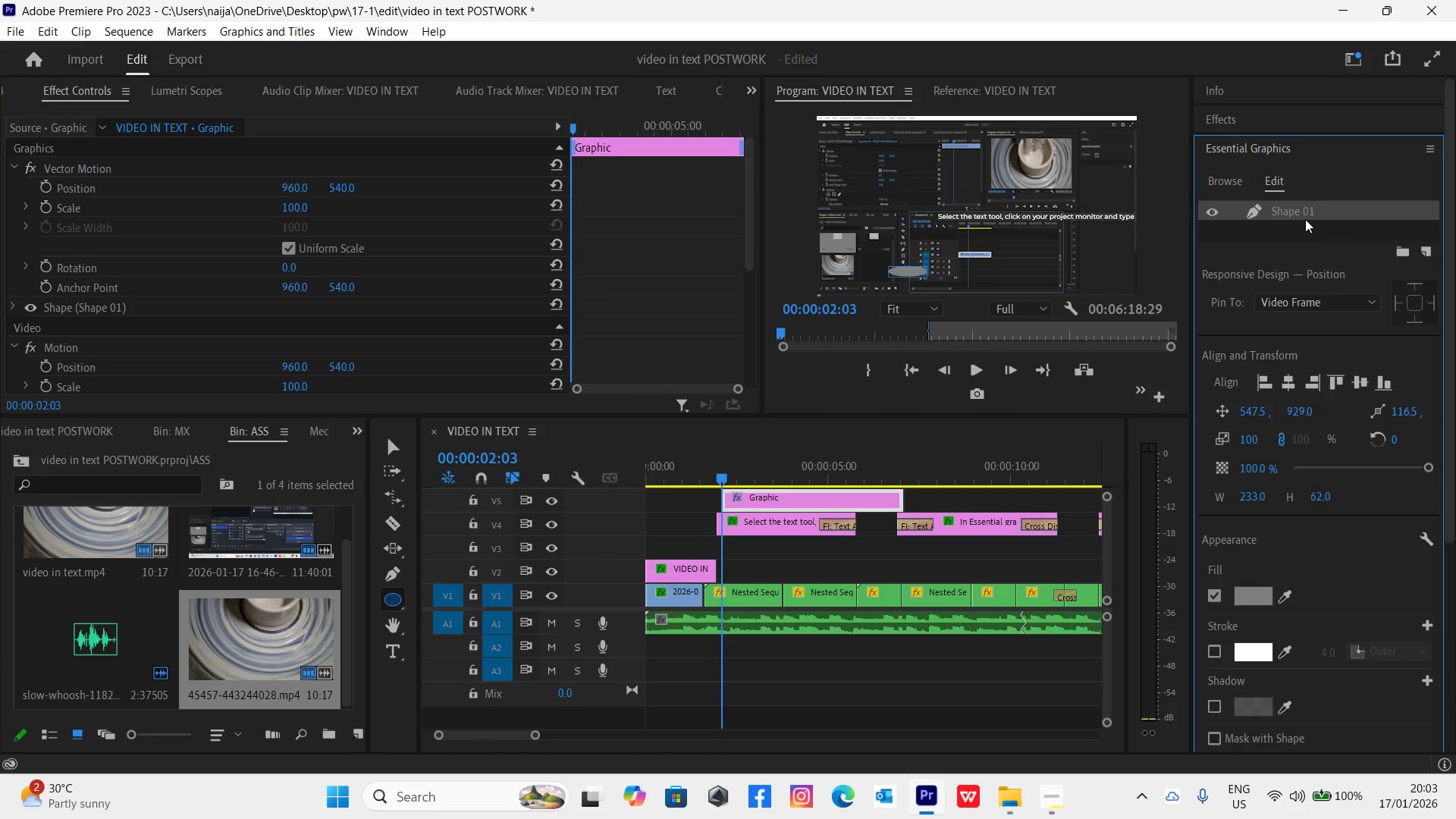 
left_click([1301, 214])
 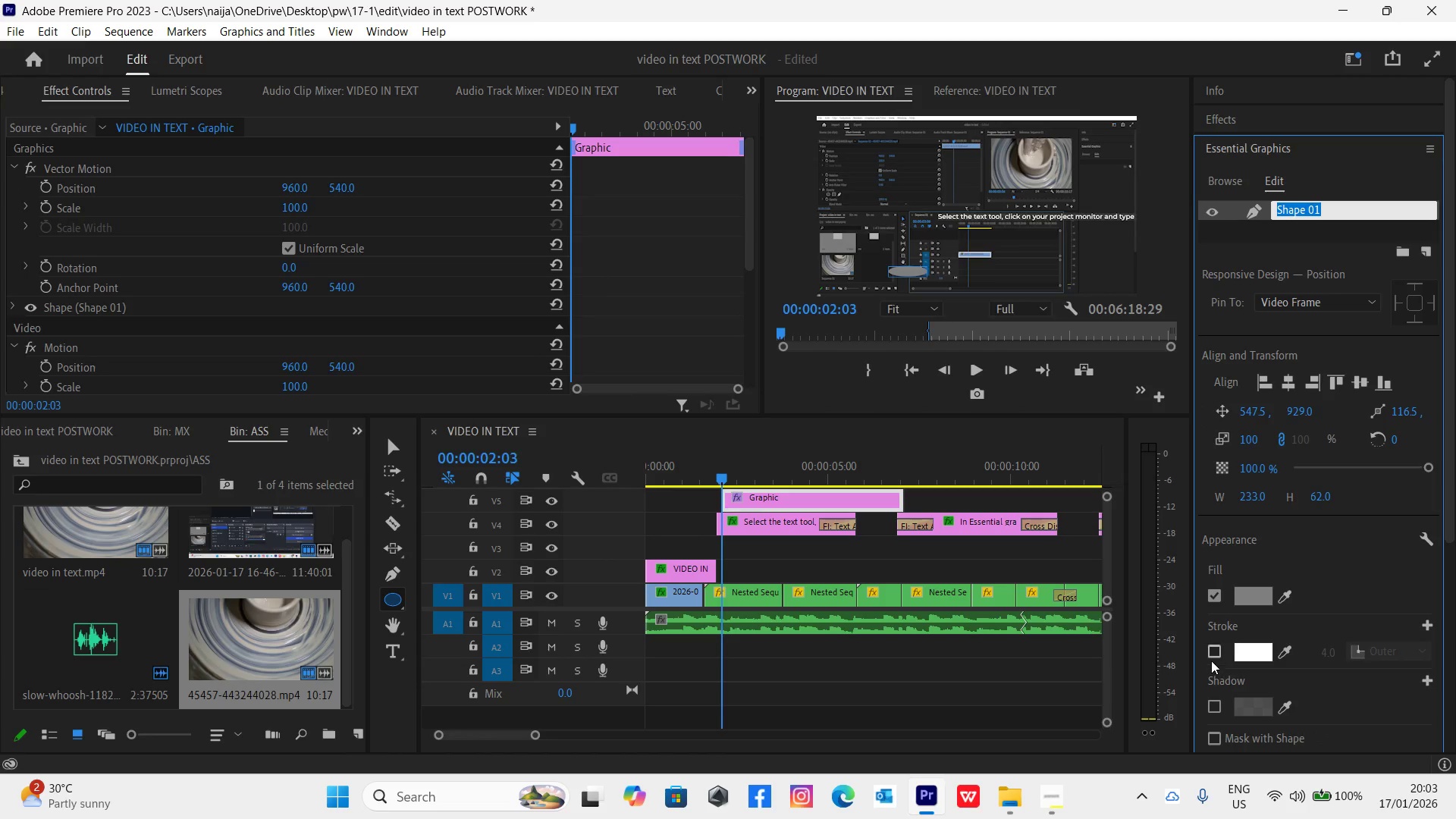 
left_click([1214, 652])
 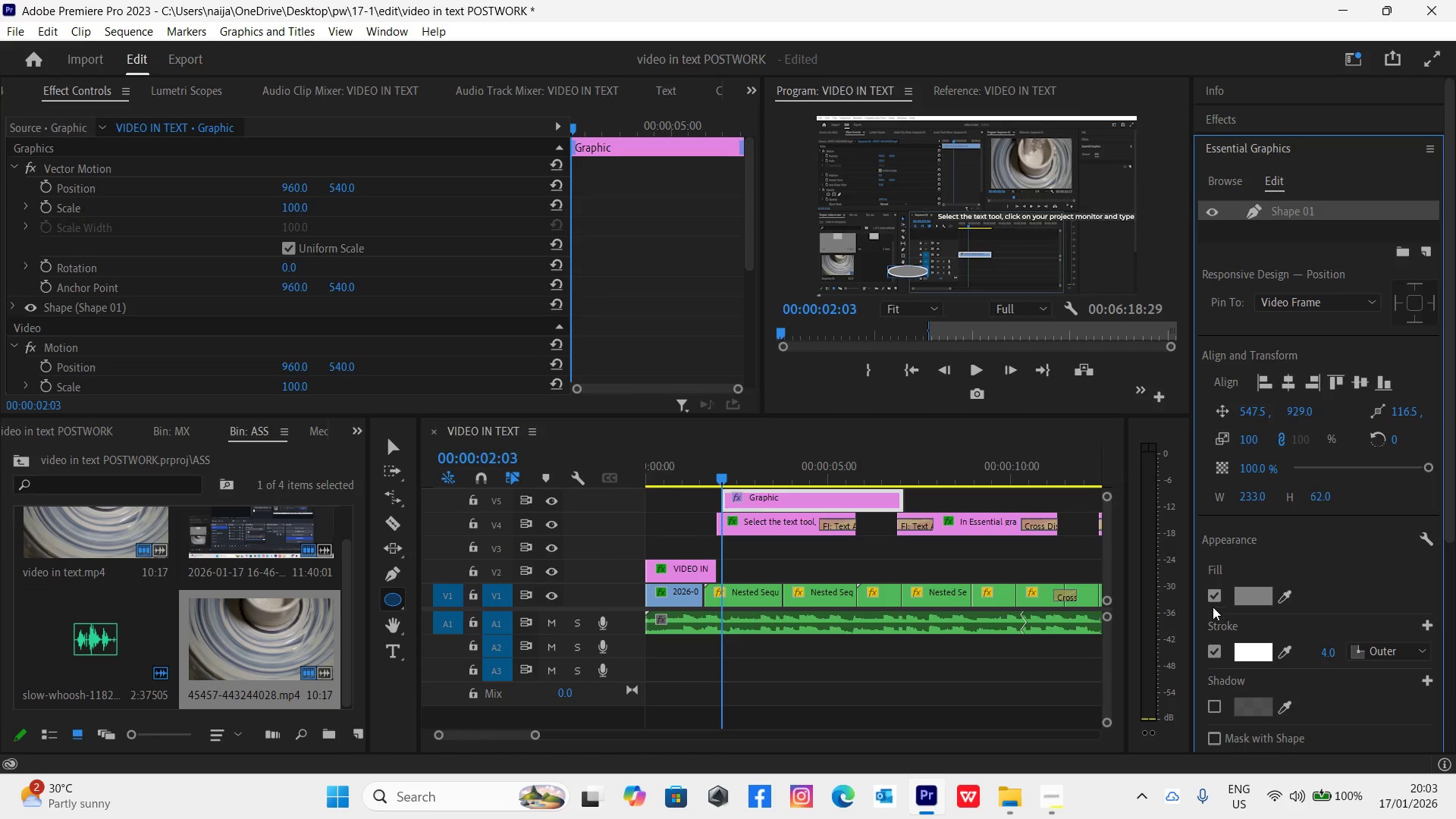 
left_click([1213, 598])
 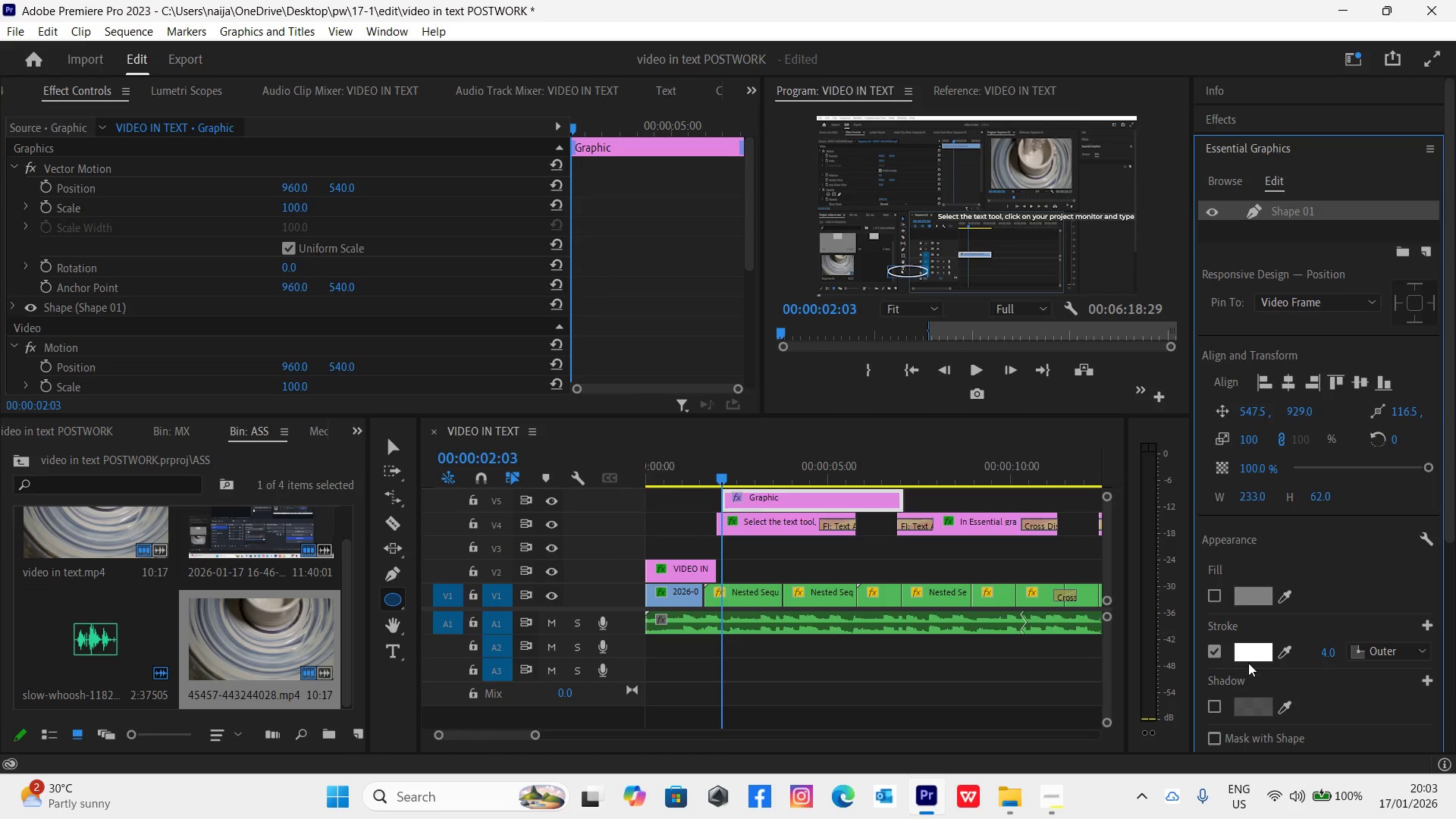 
left_click([1247, 655])
 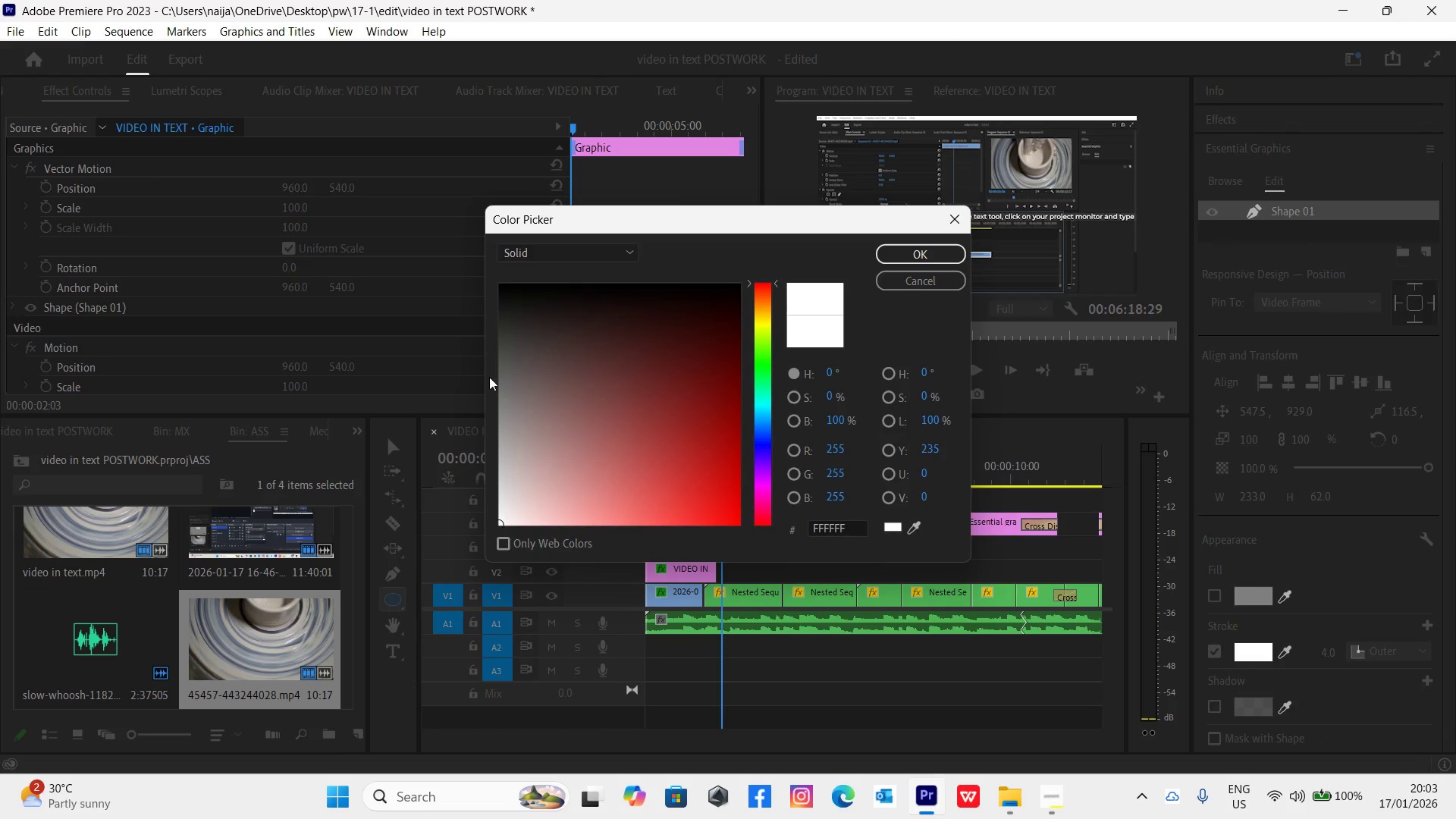 
left_click_drag(start_coordinate=[646, 472], to_coordinate=[946, 598])
 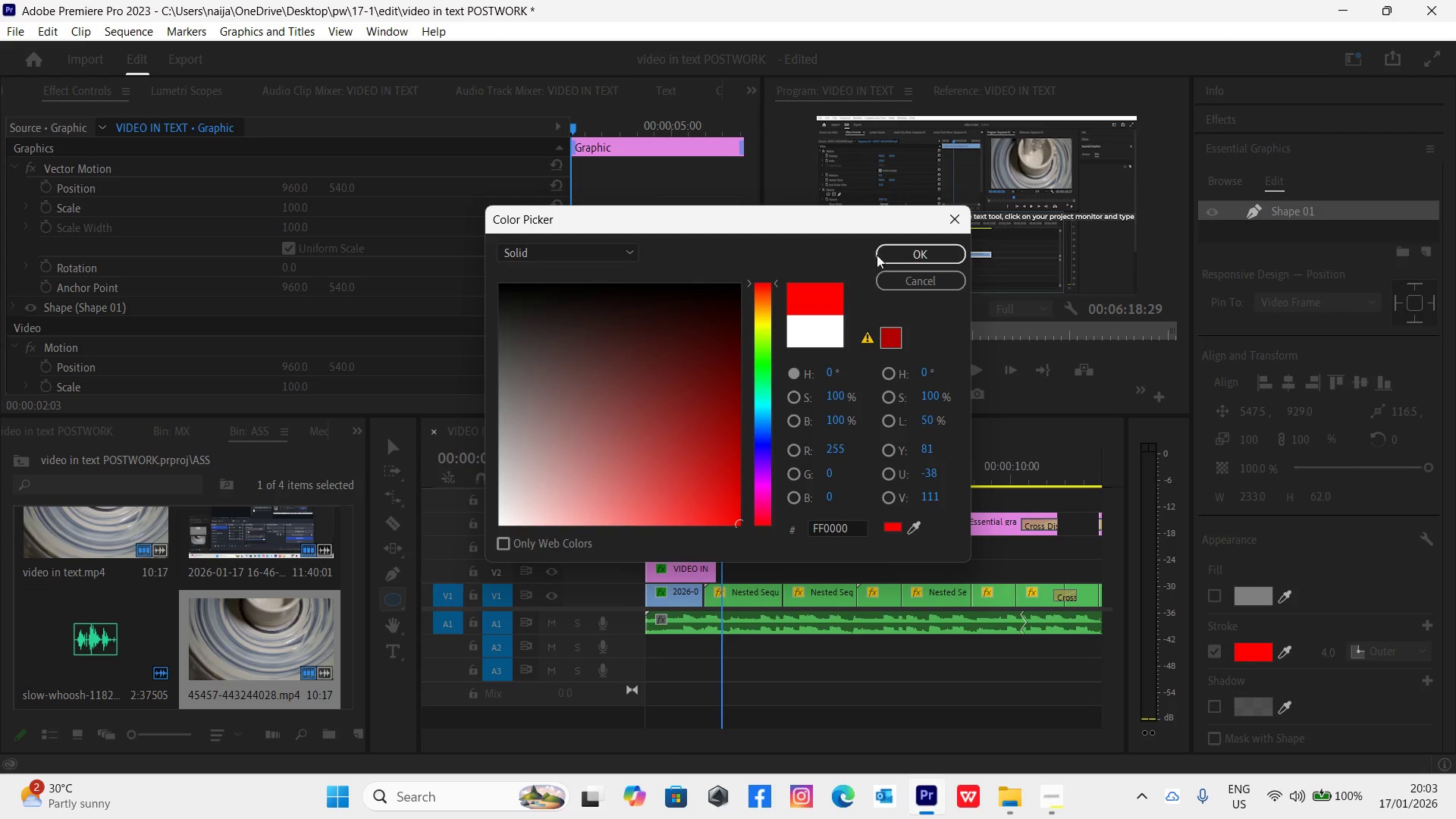 
left_click([889, 253])
 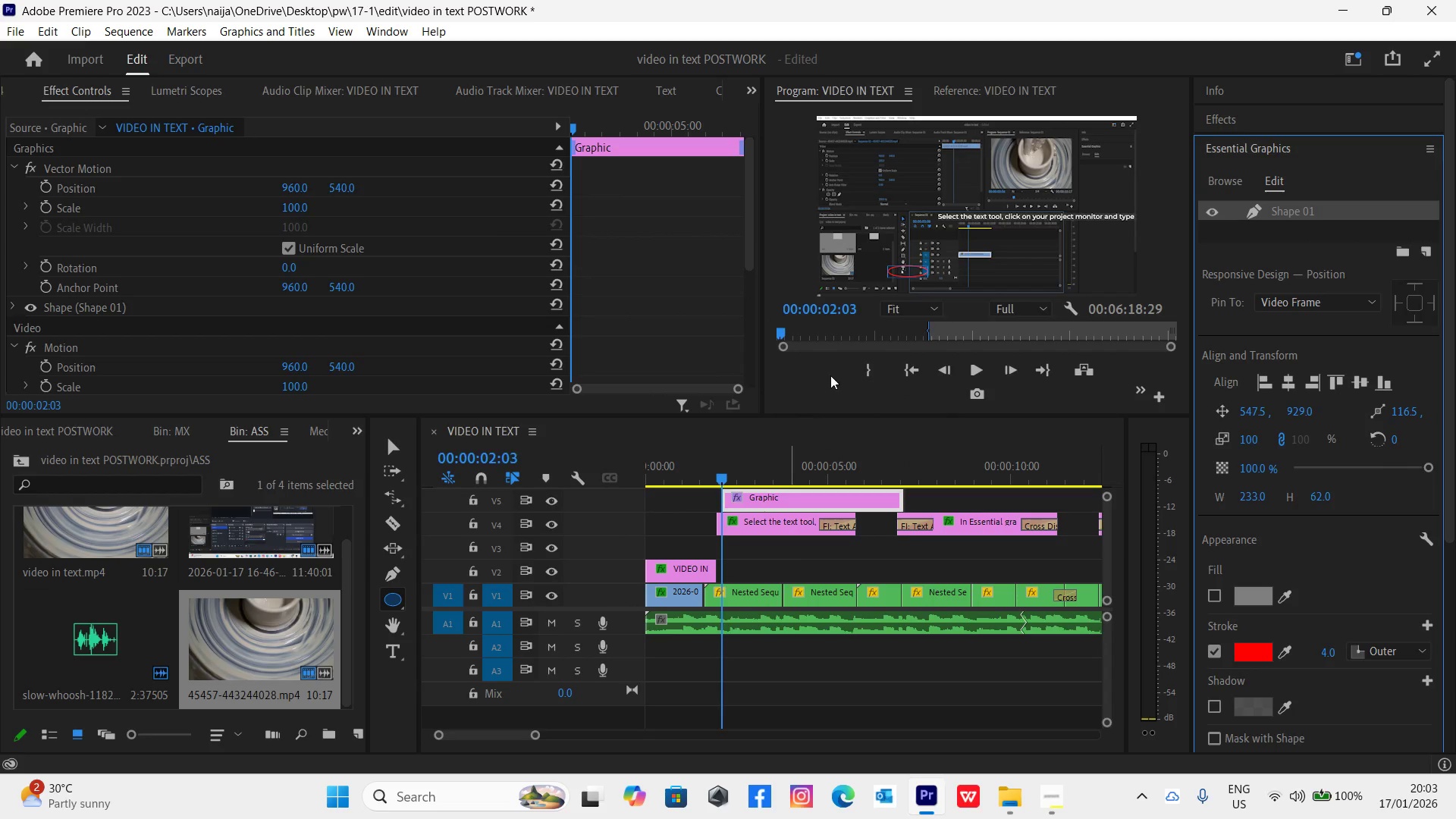 
mouse_move([871, 345])
 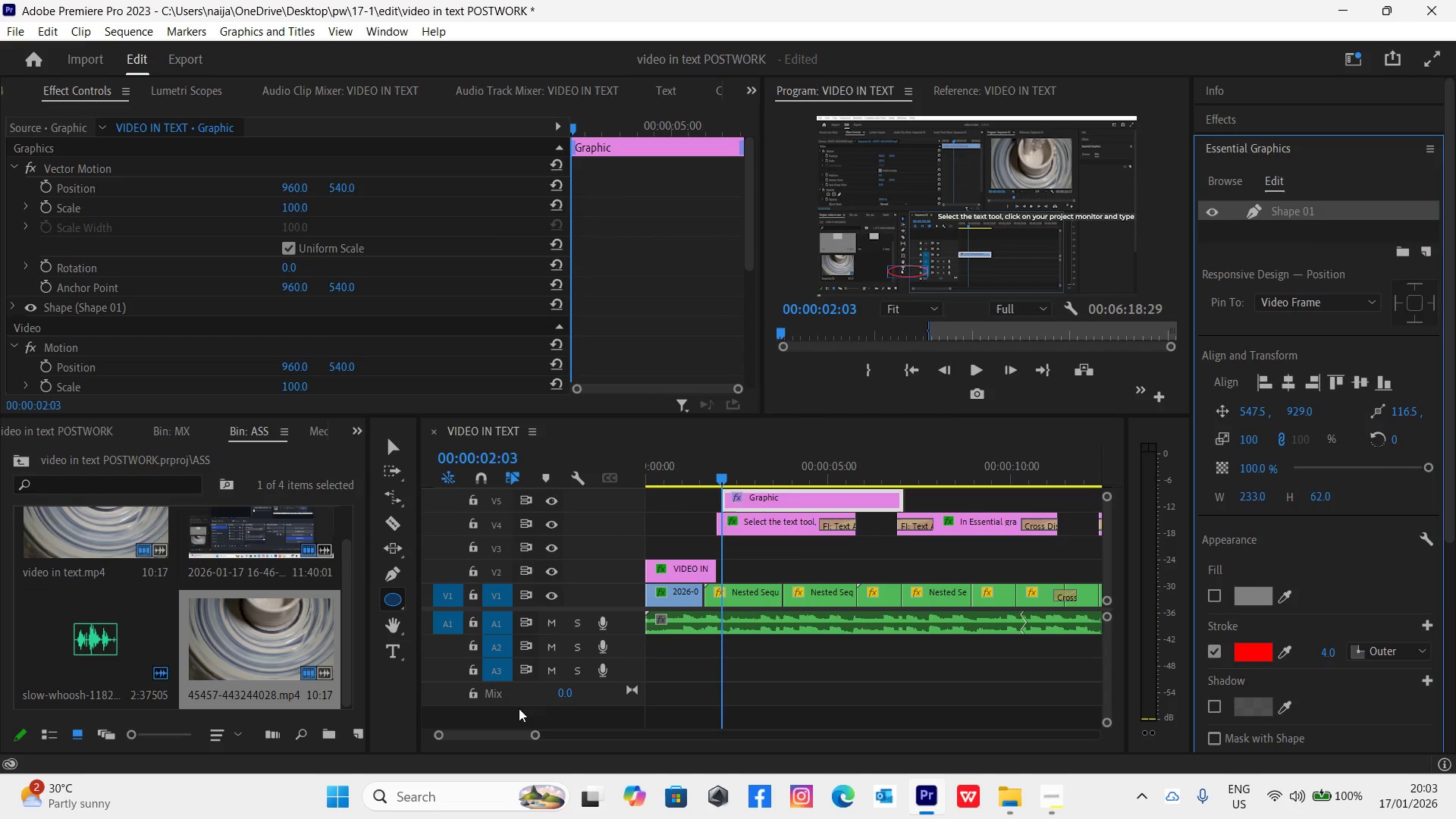 
left_click([895, 306])
 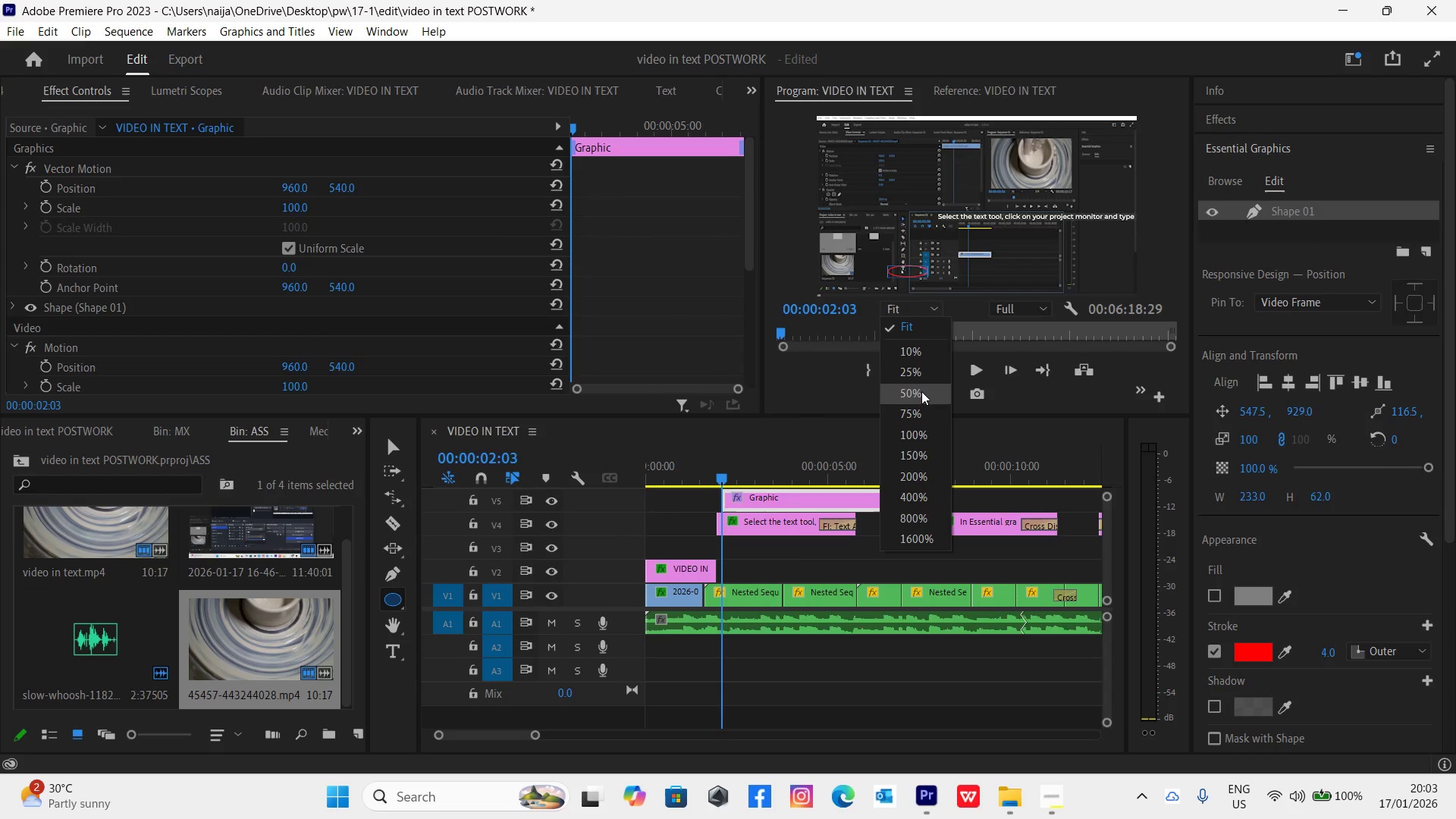 
left_click([921, 392])
 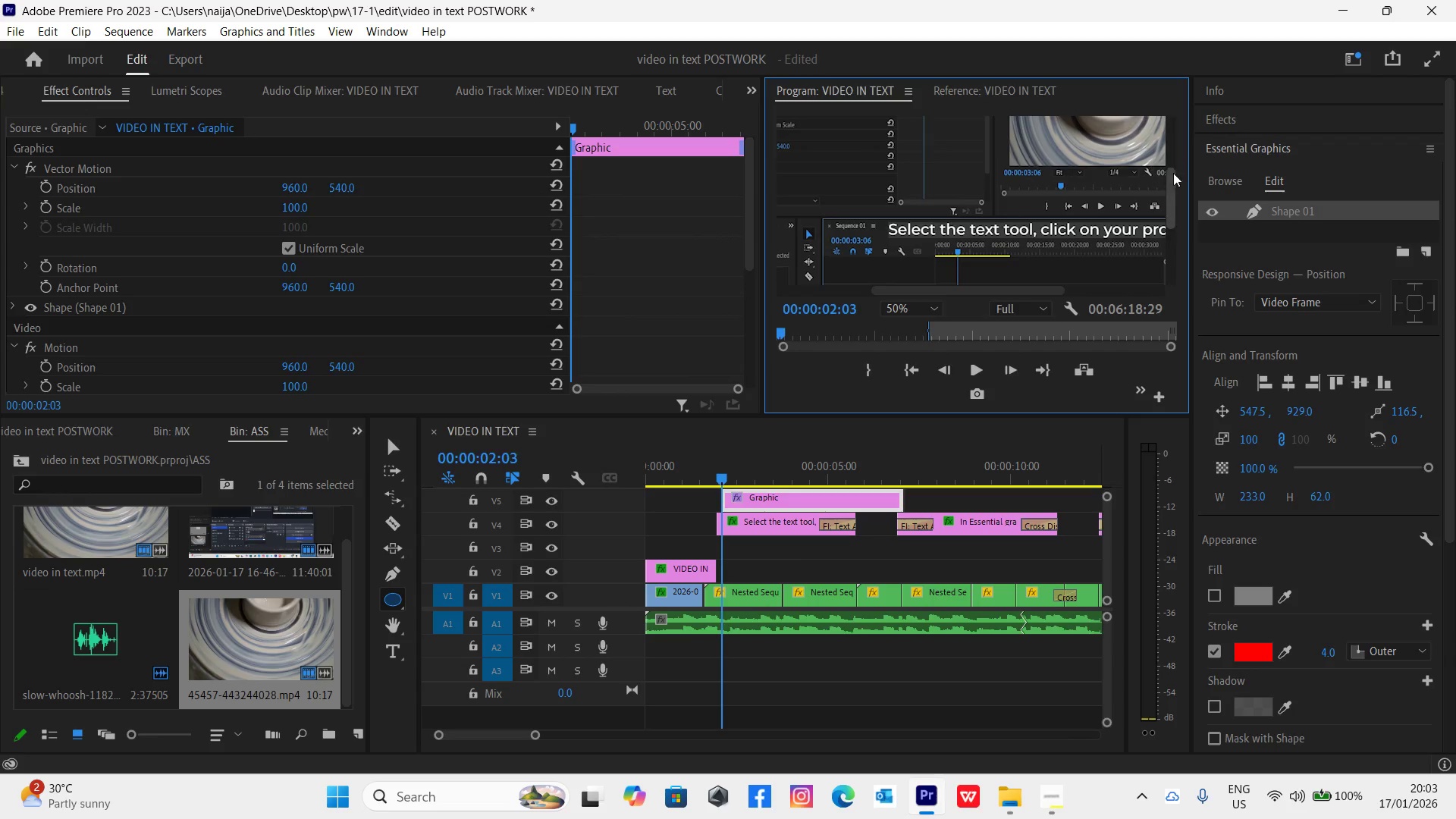 
left_click_drag(start_coordinate=[1174, 194], to_coordinate=[1191, 262])
 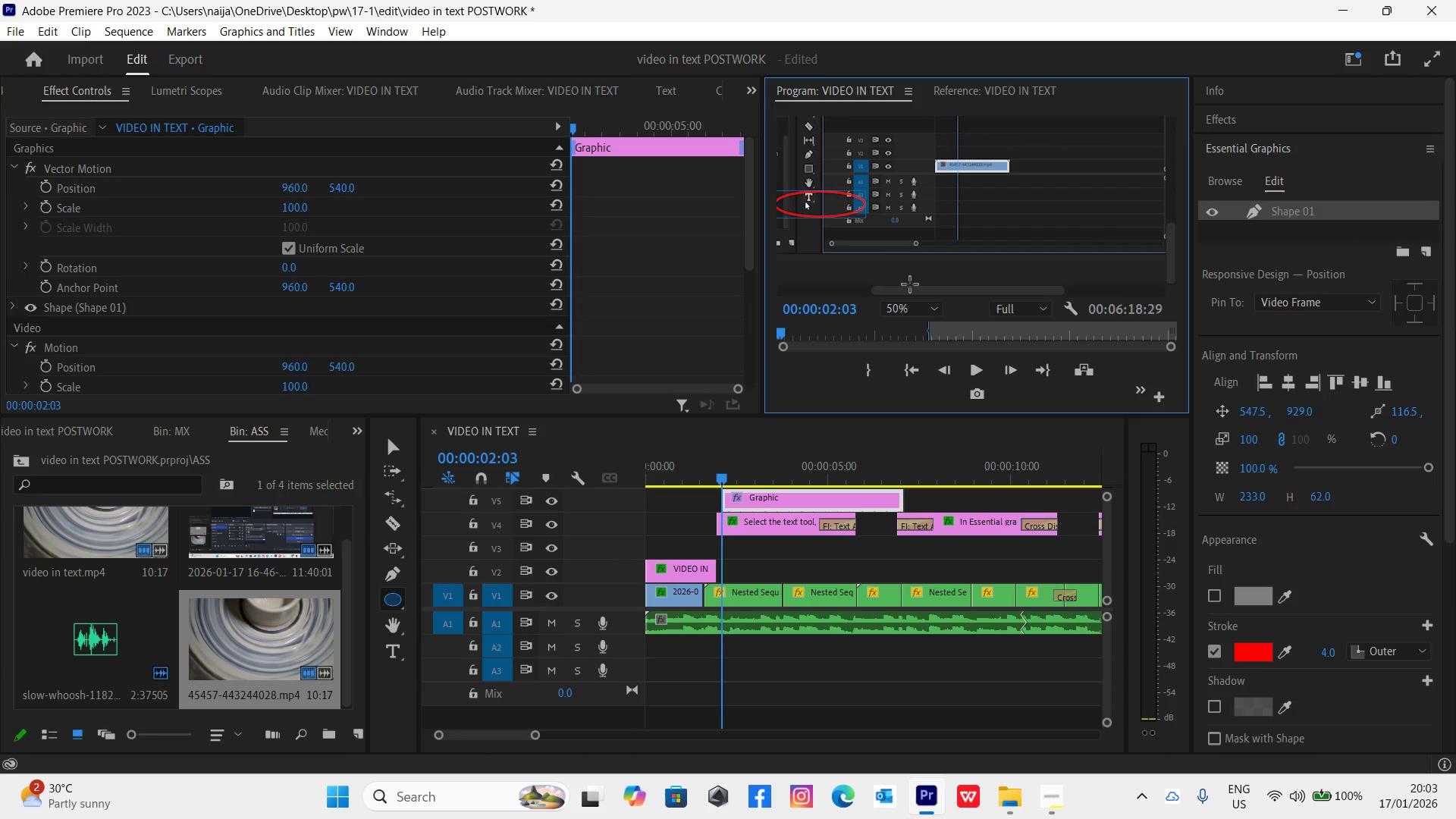 
left_click_drag(start_coordinate=[915, 290], to_coordinate=[875, 280])
 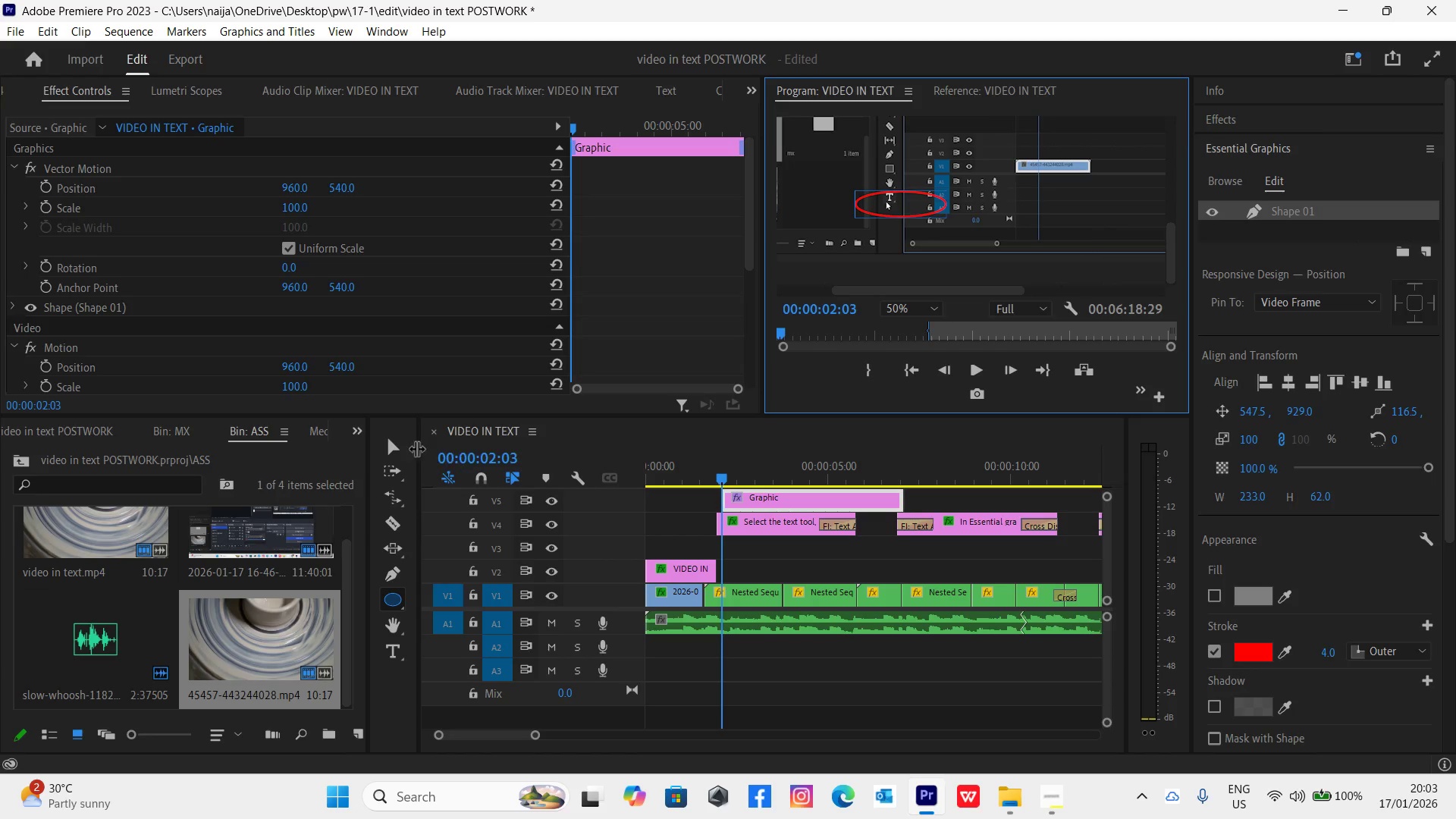 
left_click([391, 447])
 